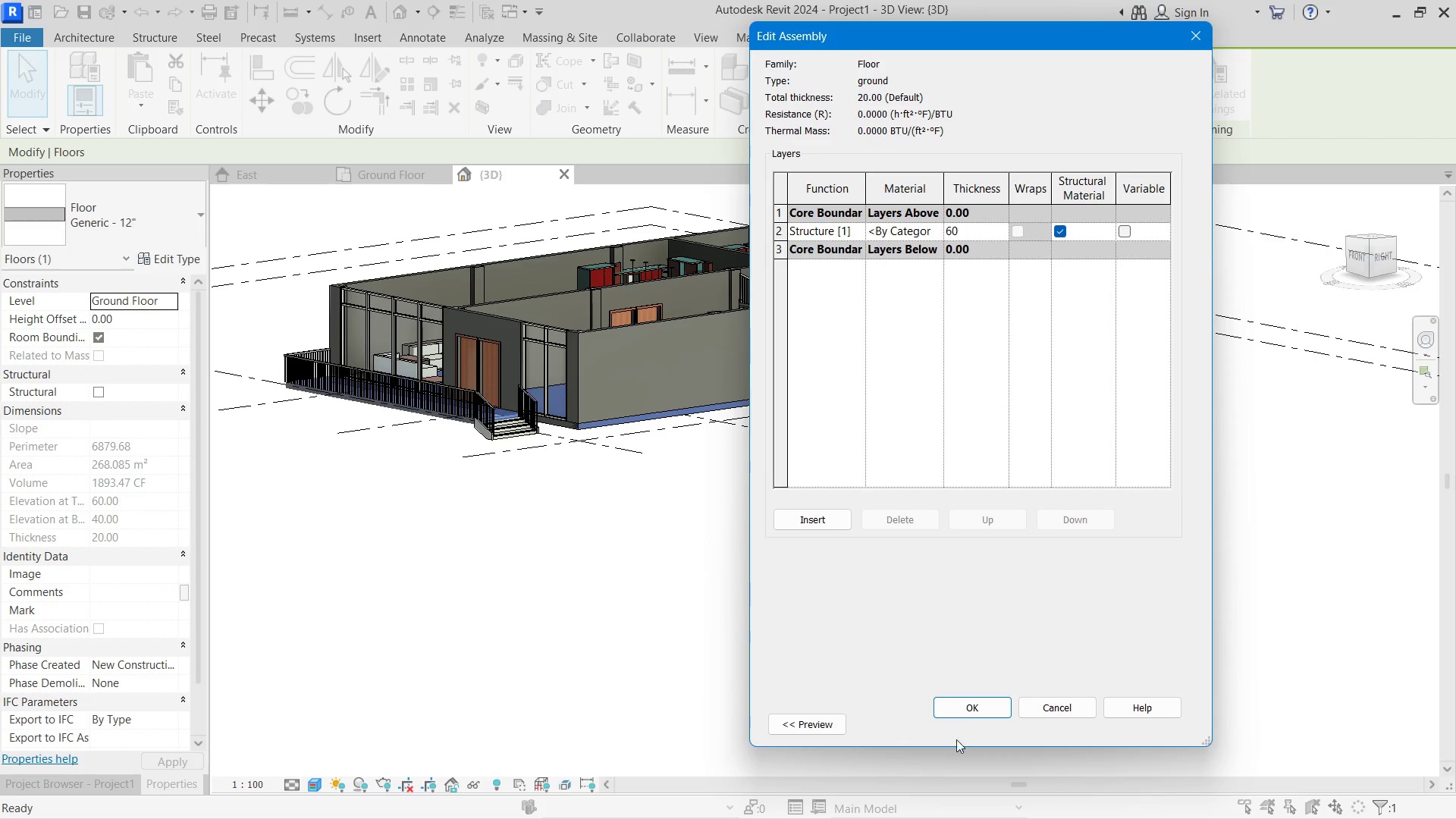 
left_click([969, 715])
 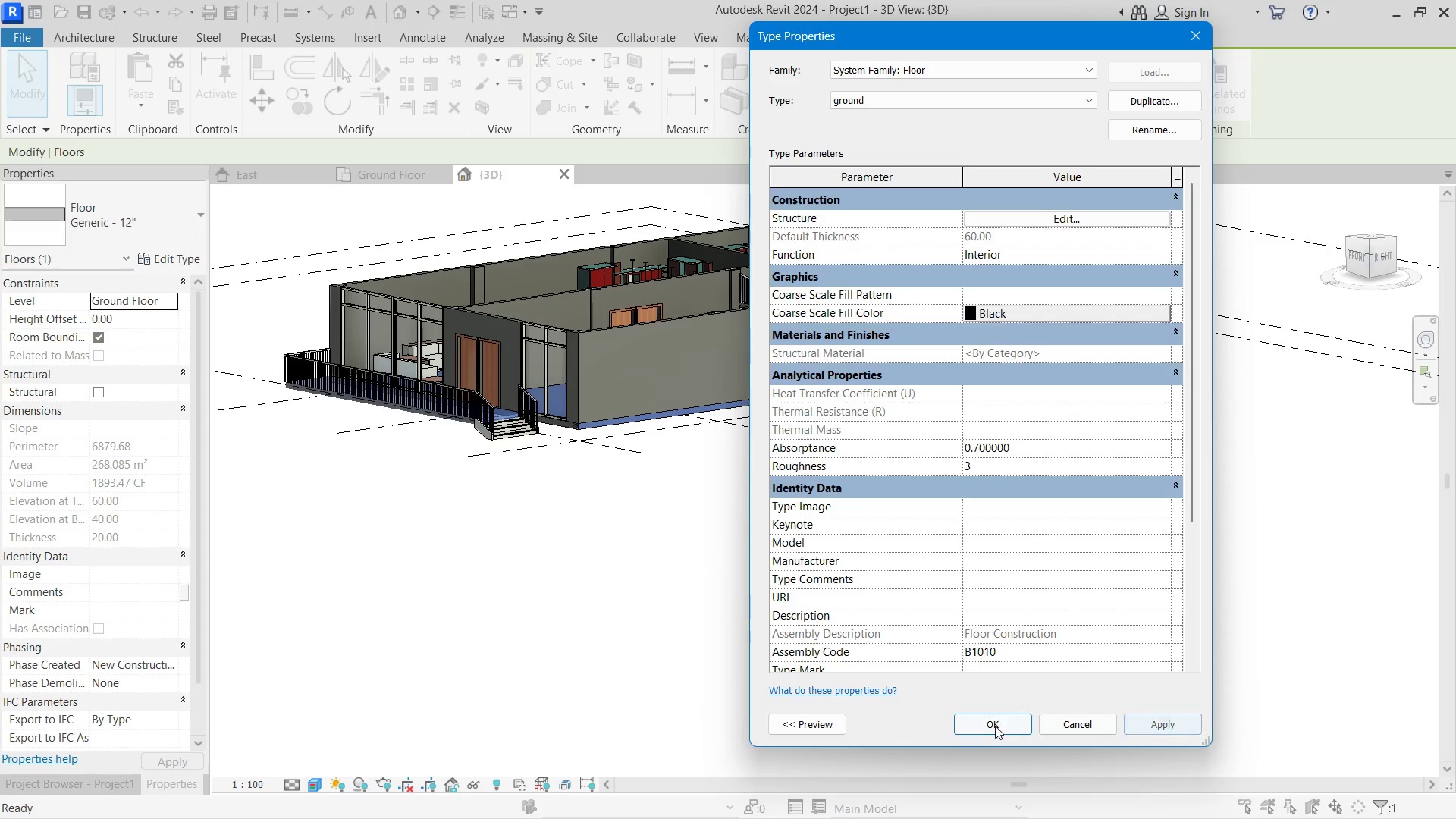 
left_click([992, 729])
 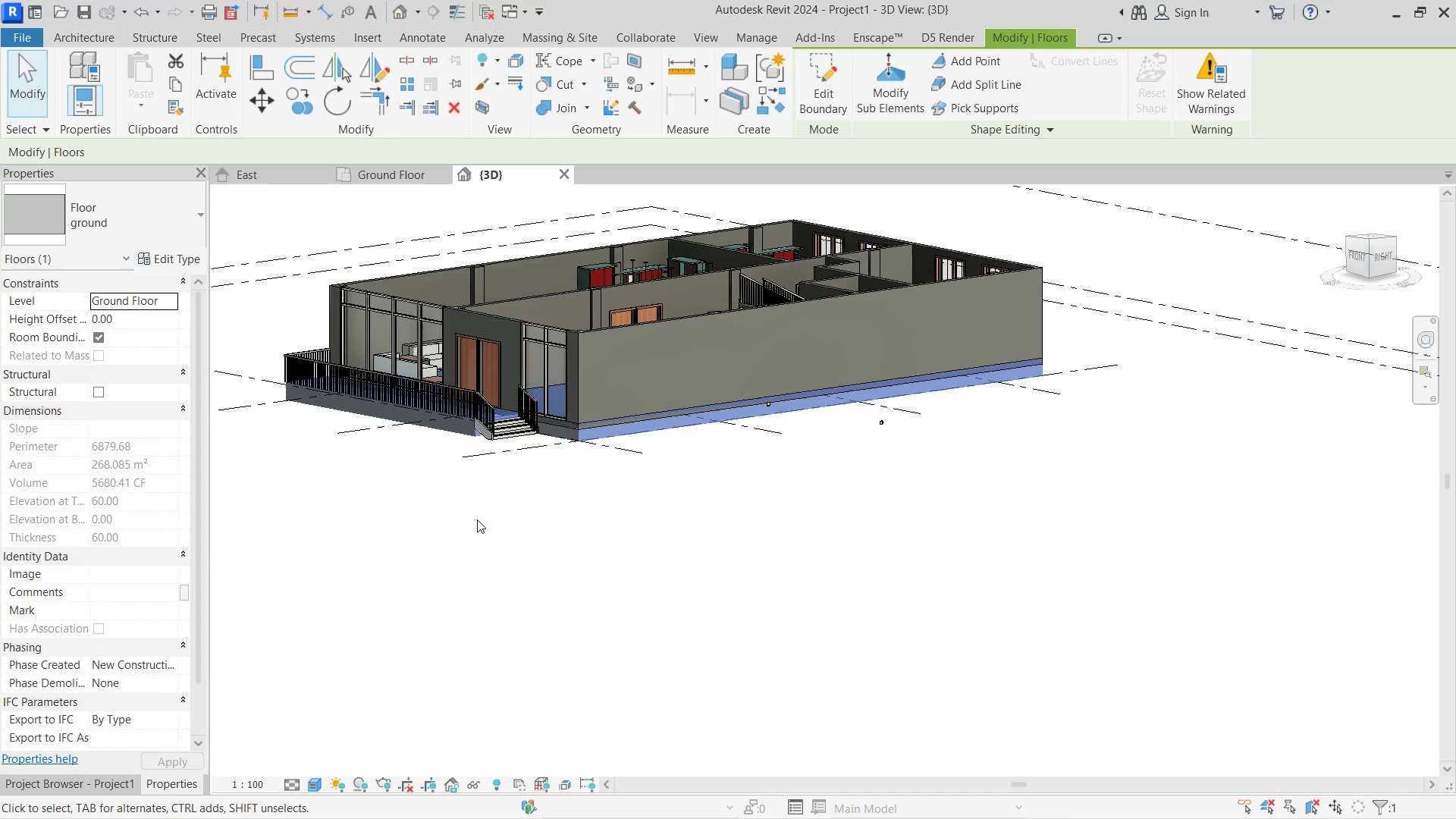 
left_click([481, 524])
 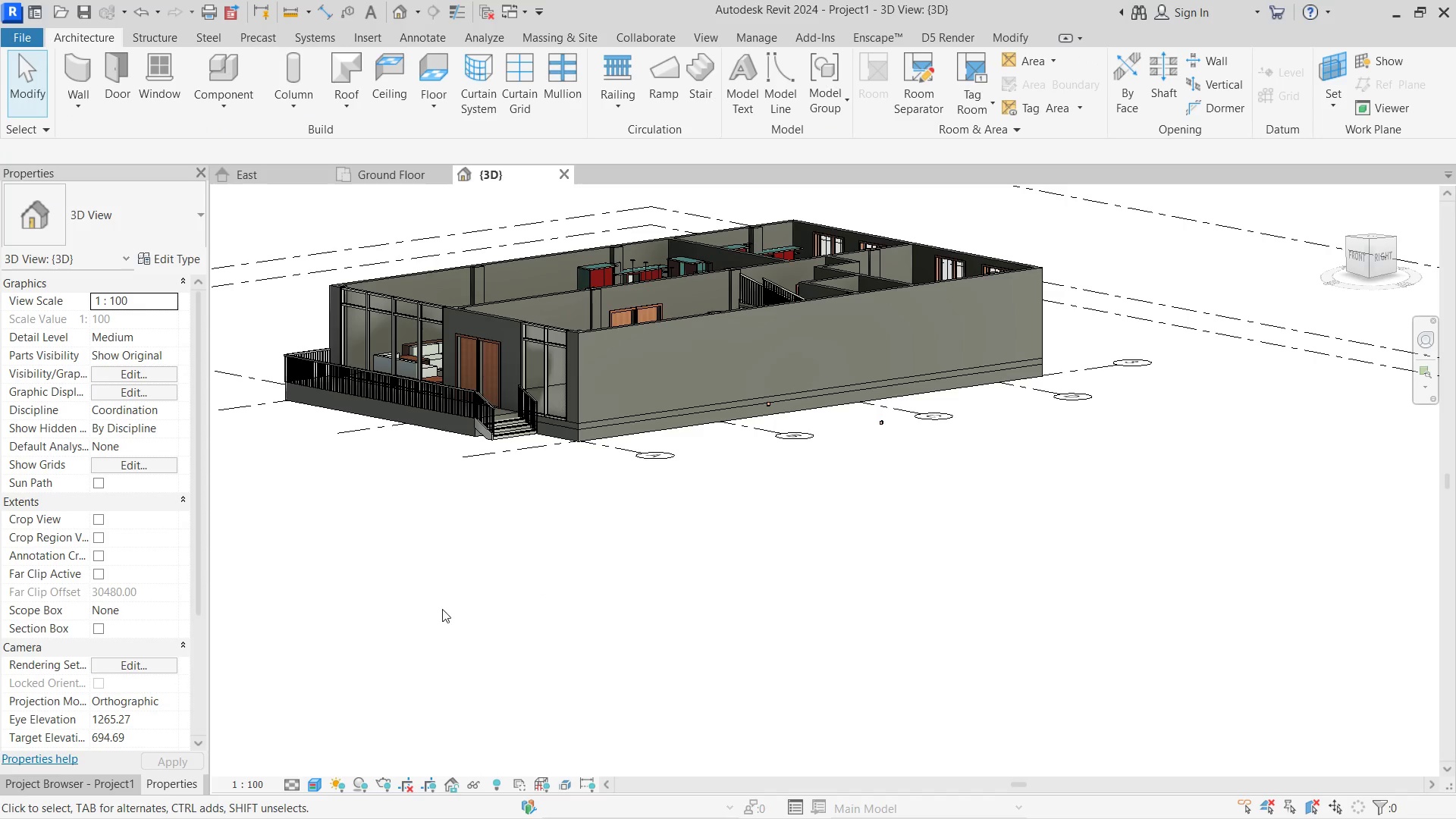 
hold_key(key=ShiftLeft, duration=6.08)
 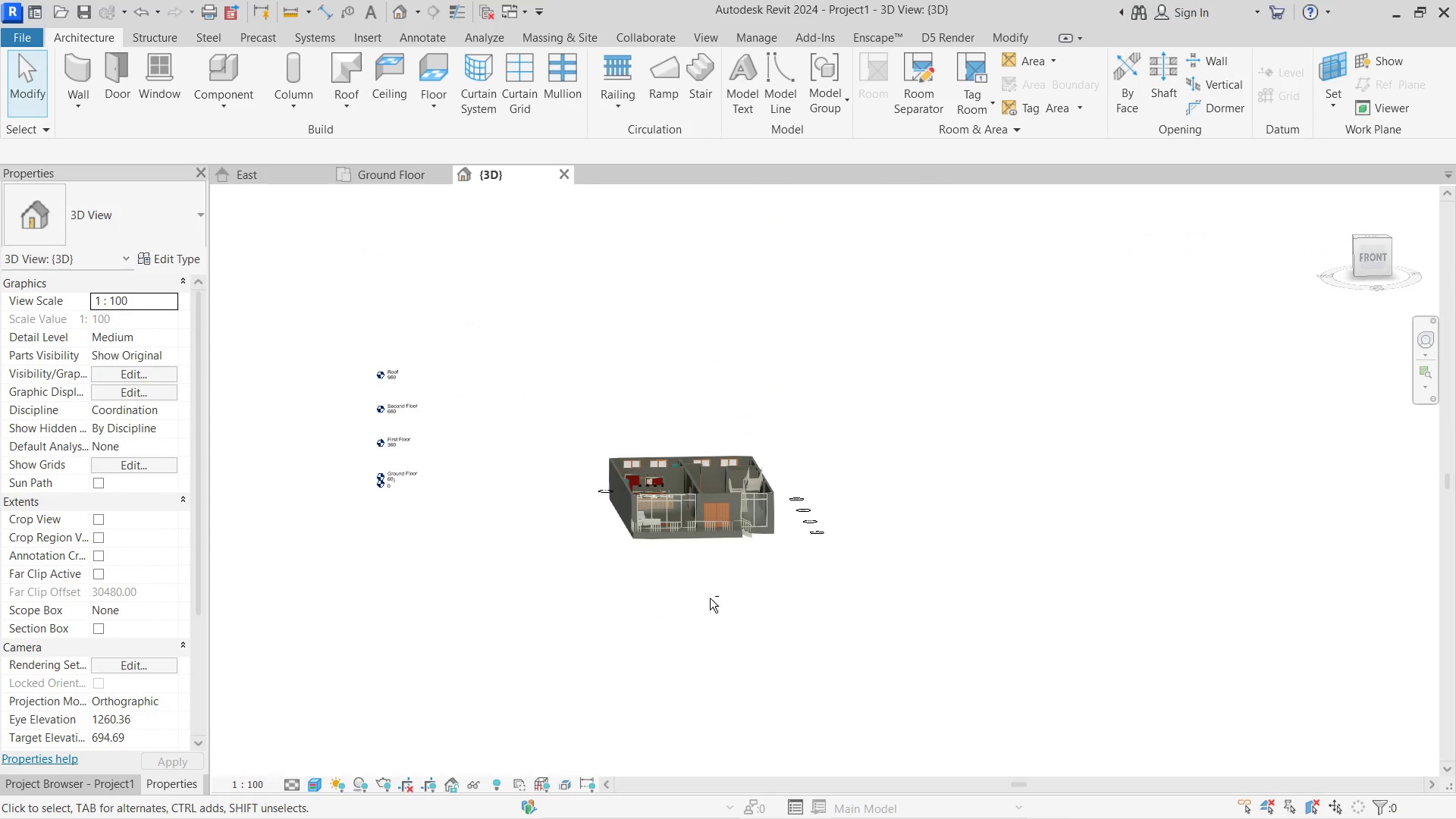 
hold_key(key=ShiftLeft, duration=0.55)
 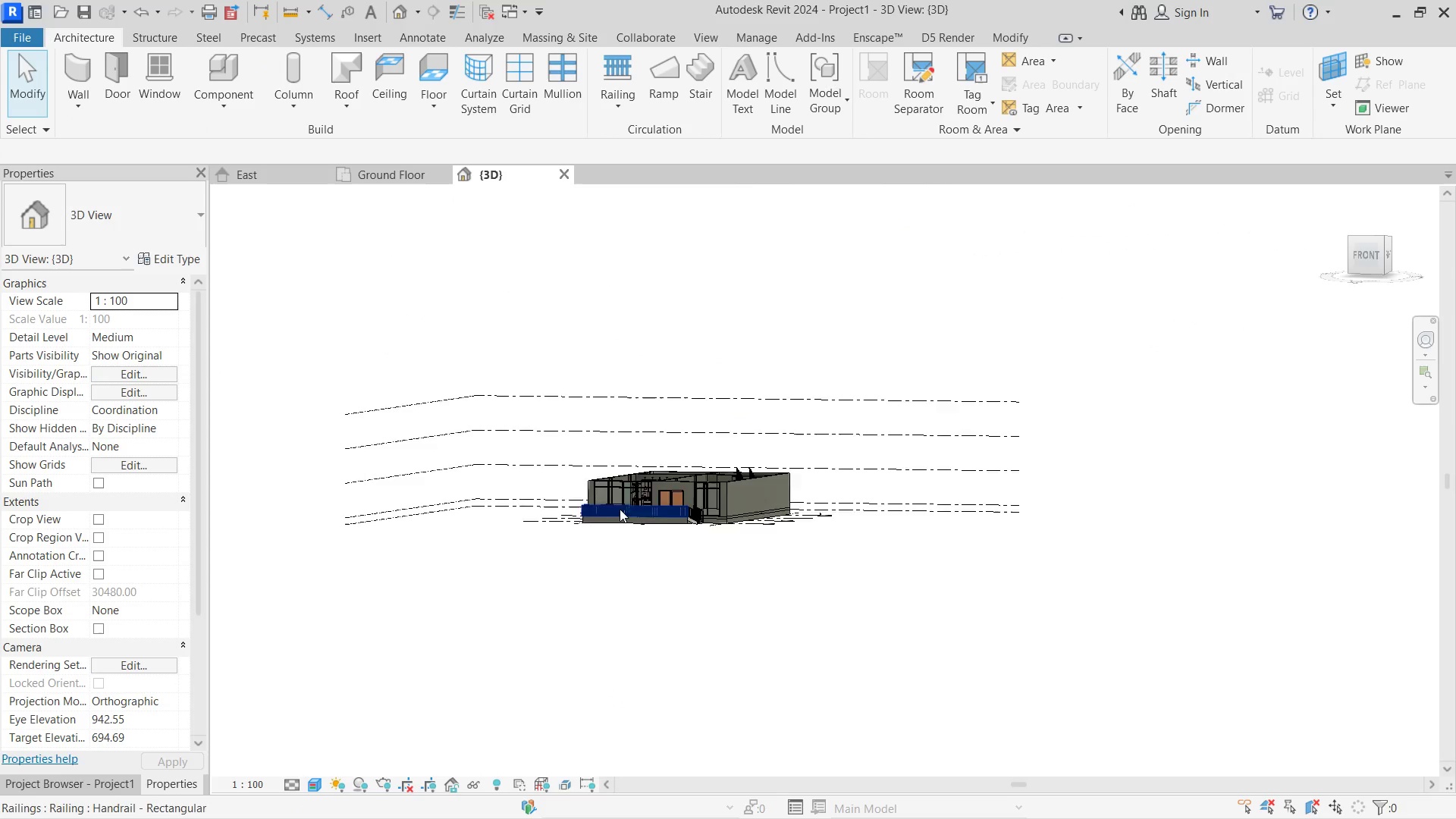 
scroll: coordinate [654, 611], scroll_direction: down, amount: 6.0
 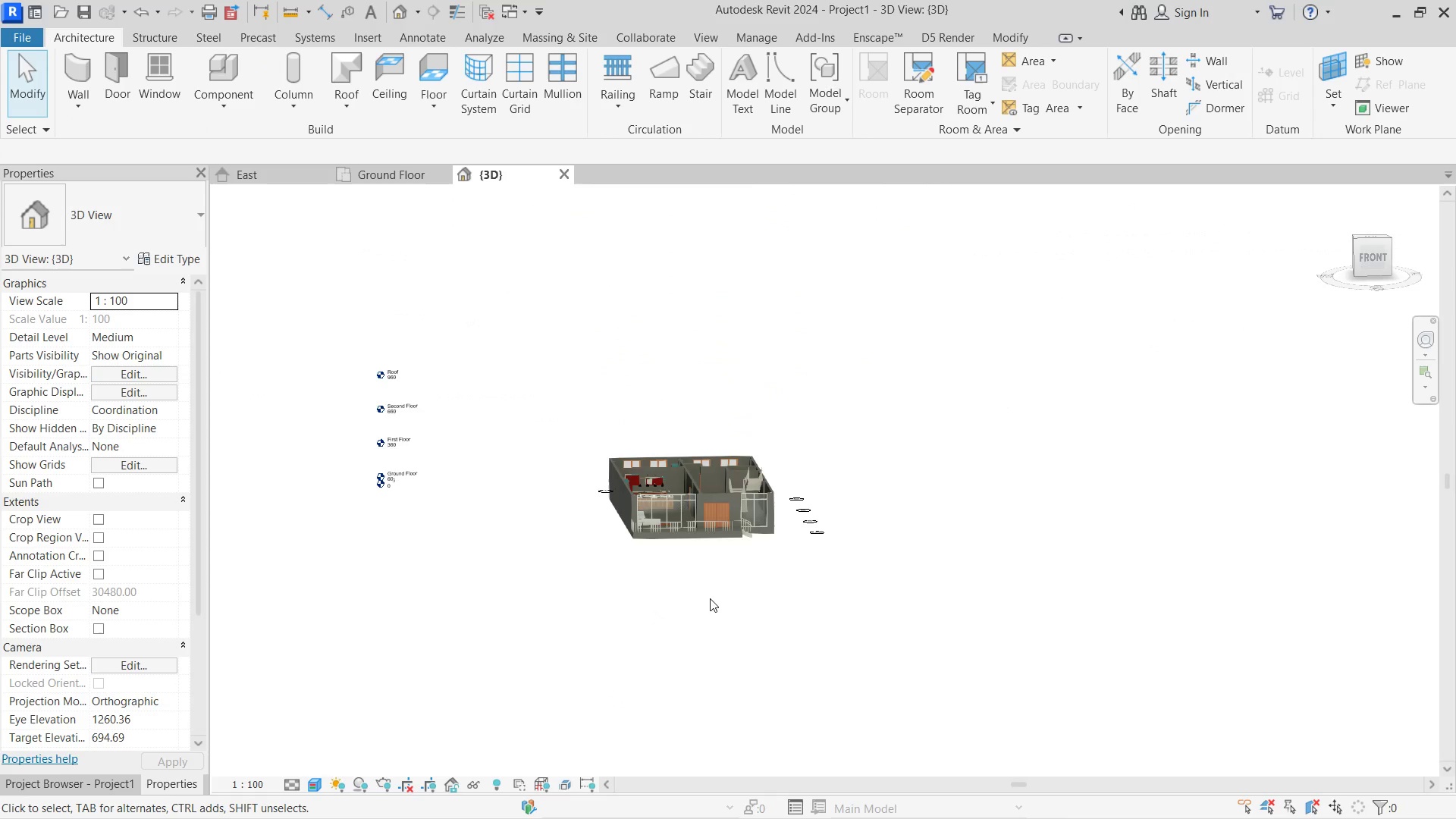 
hold_key(key=ShiftLeft, duration=2.75)
scroll: coordinate [881, 604], scroll_direction: up, amount: 10.0
 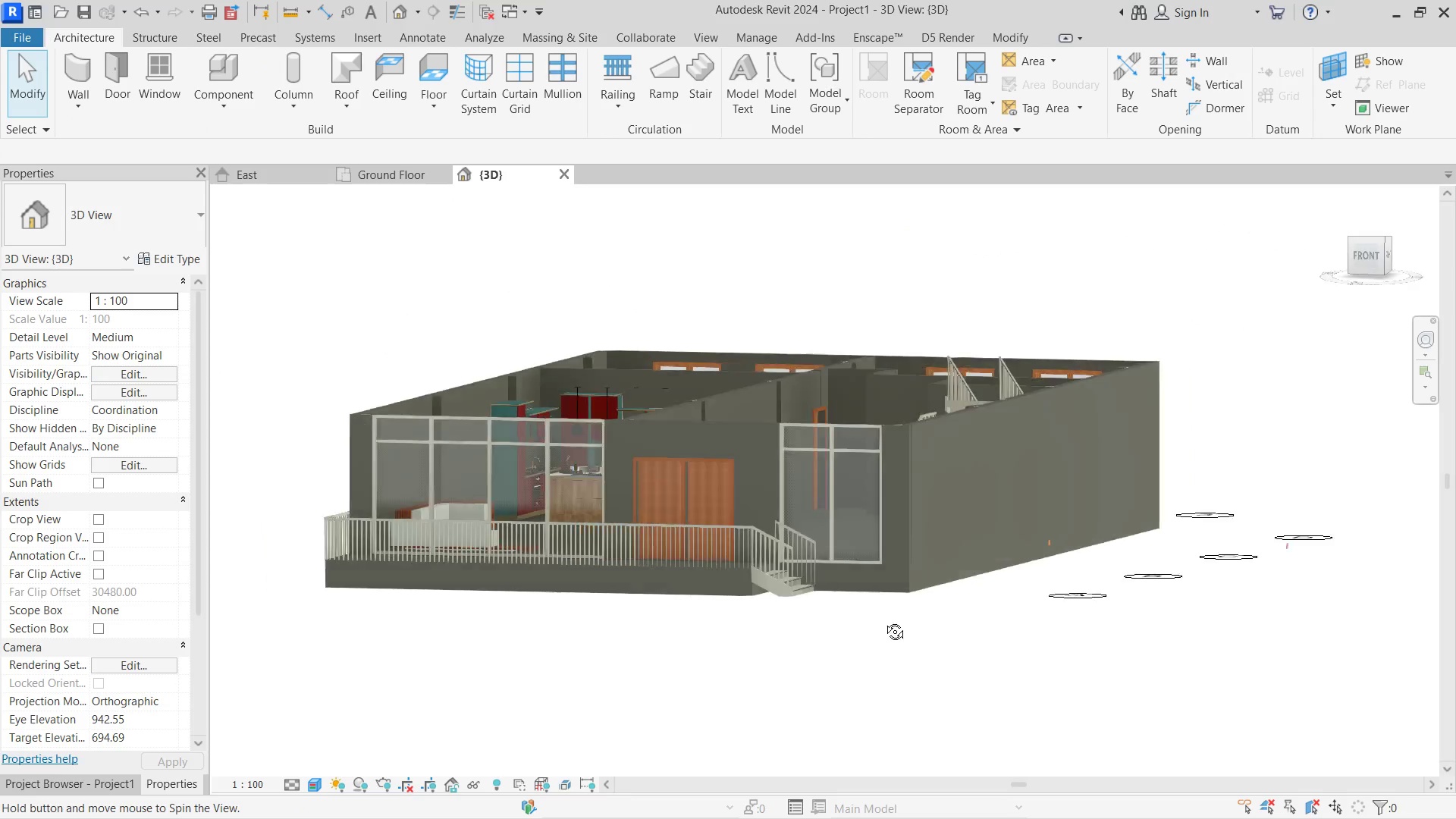 
wait(7.56)
 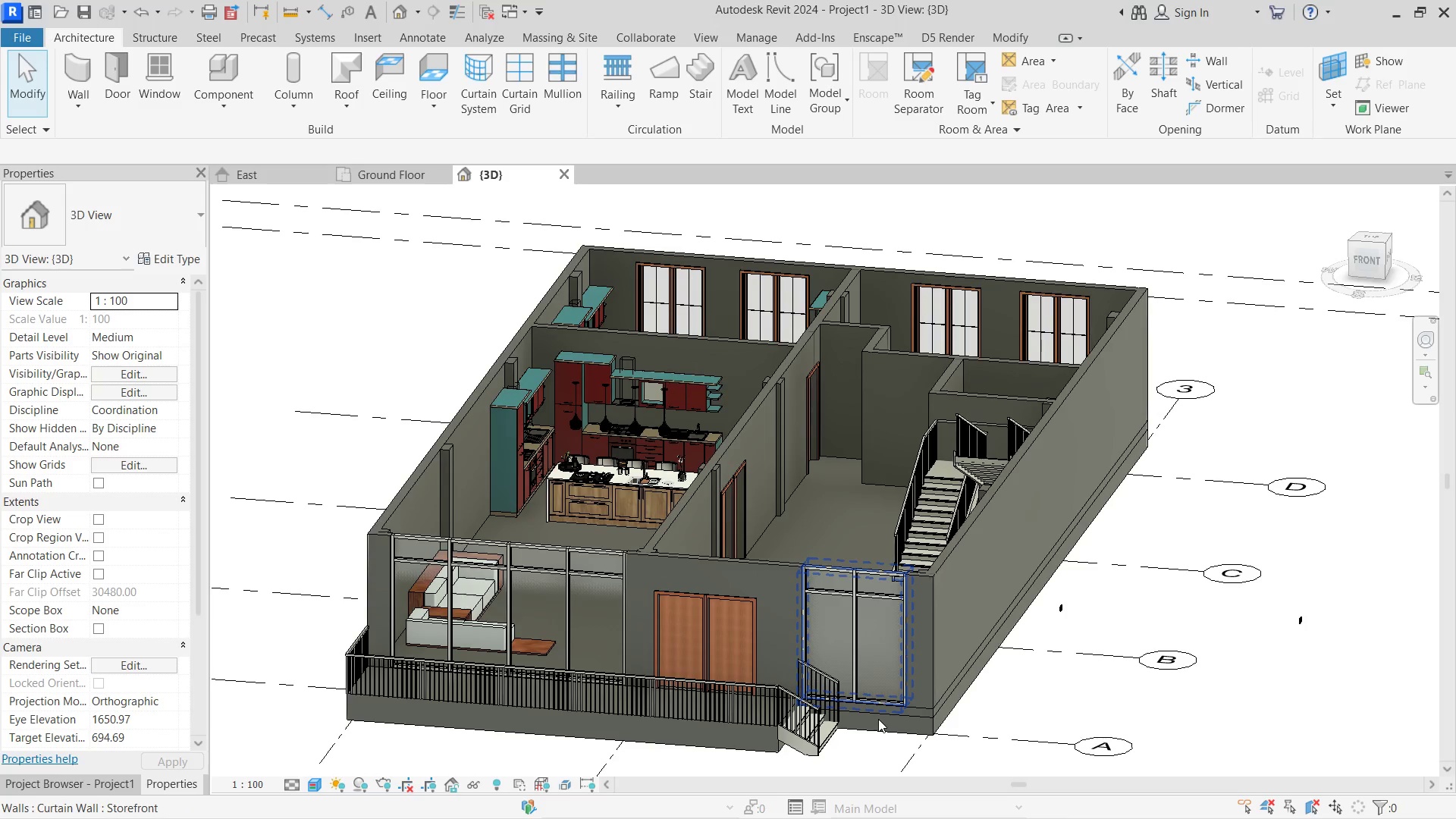 
left_click([747, 609])
 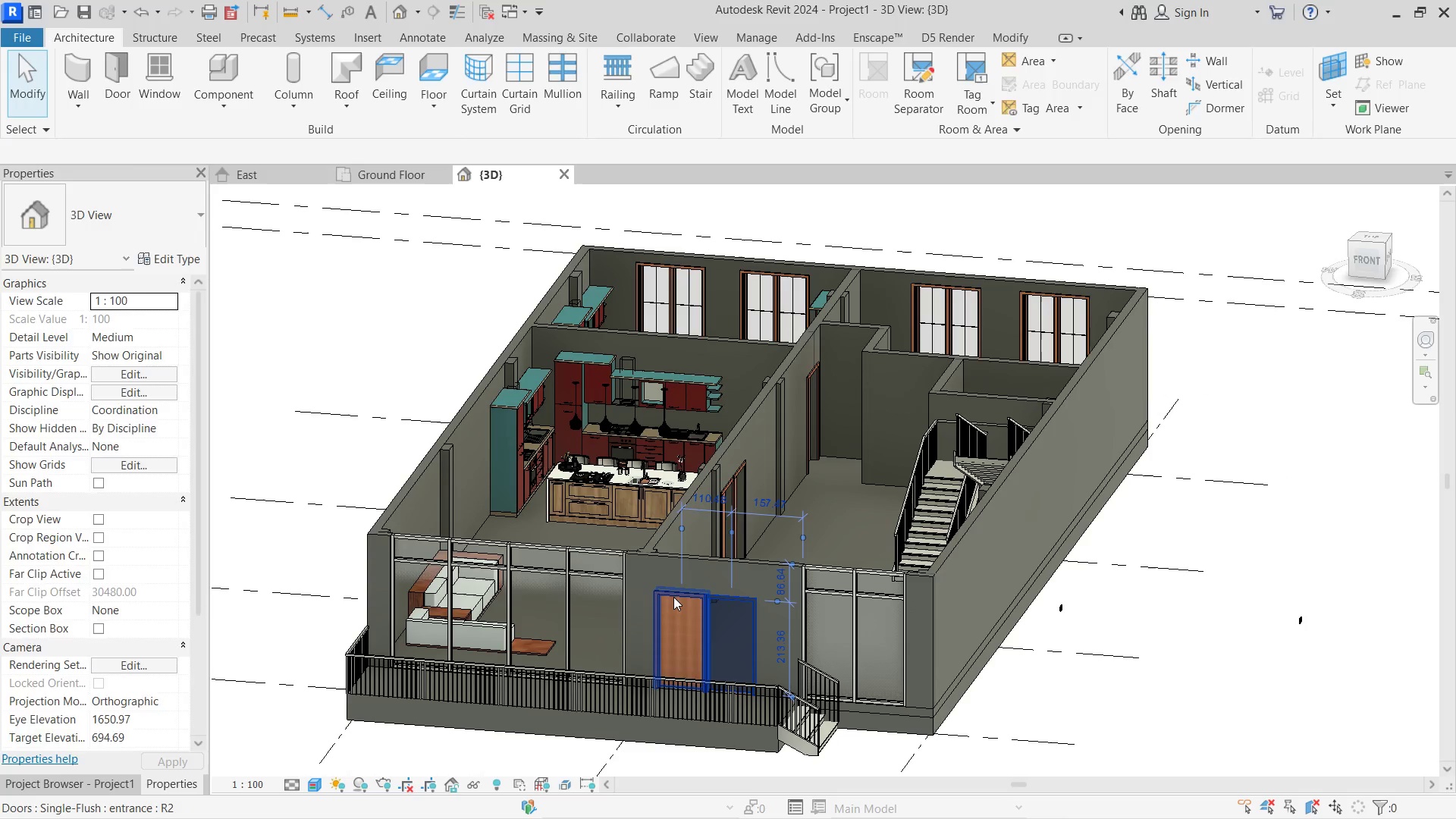 
hold_key(key=ControlLeft, duration=0.62)
left_click([673, 597])
 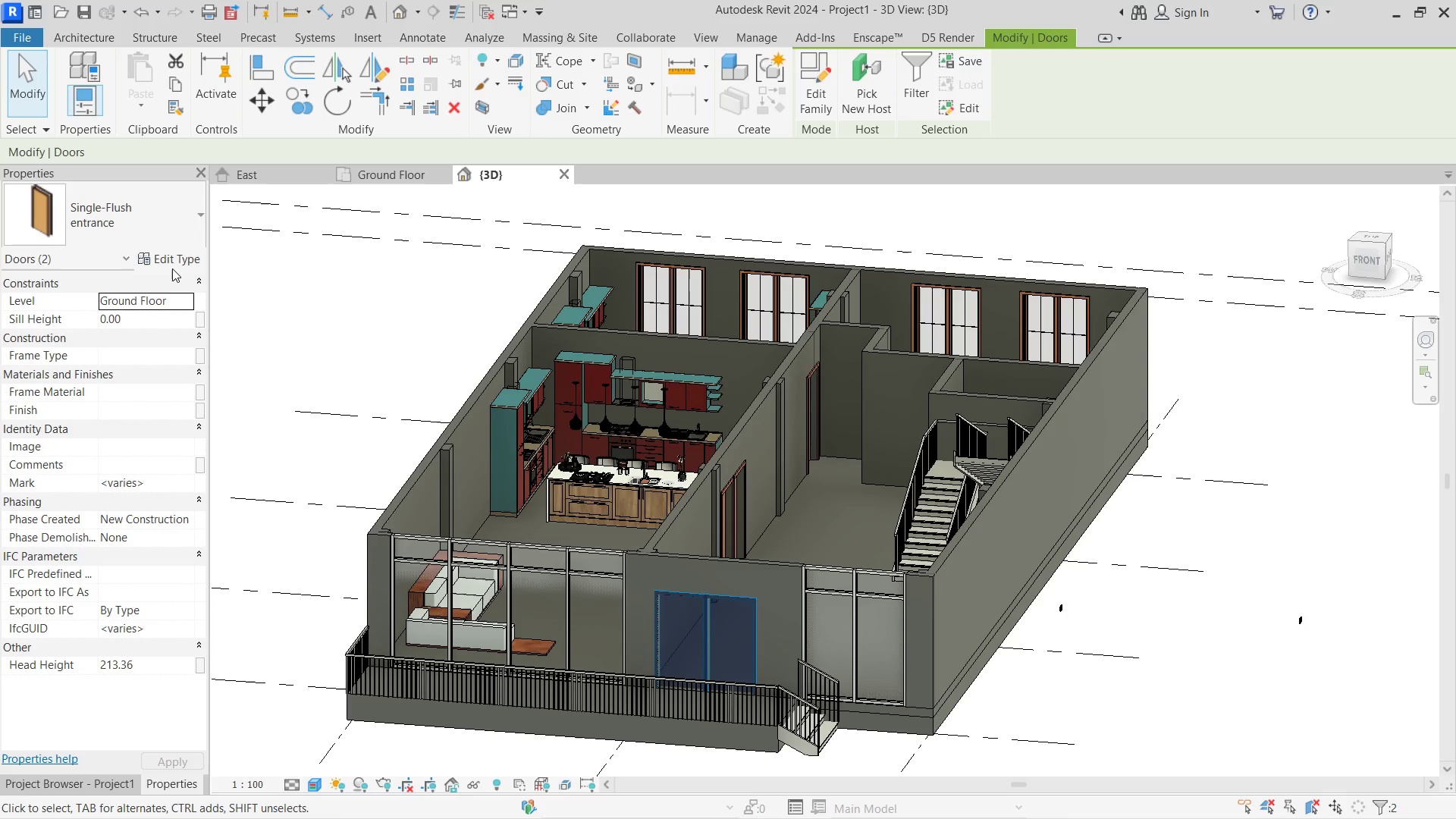 
left_click([168, 259])
 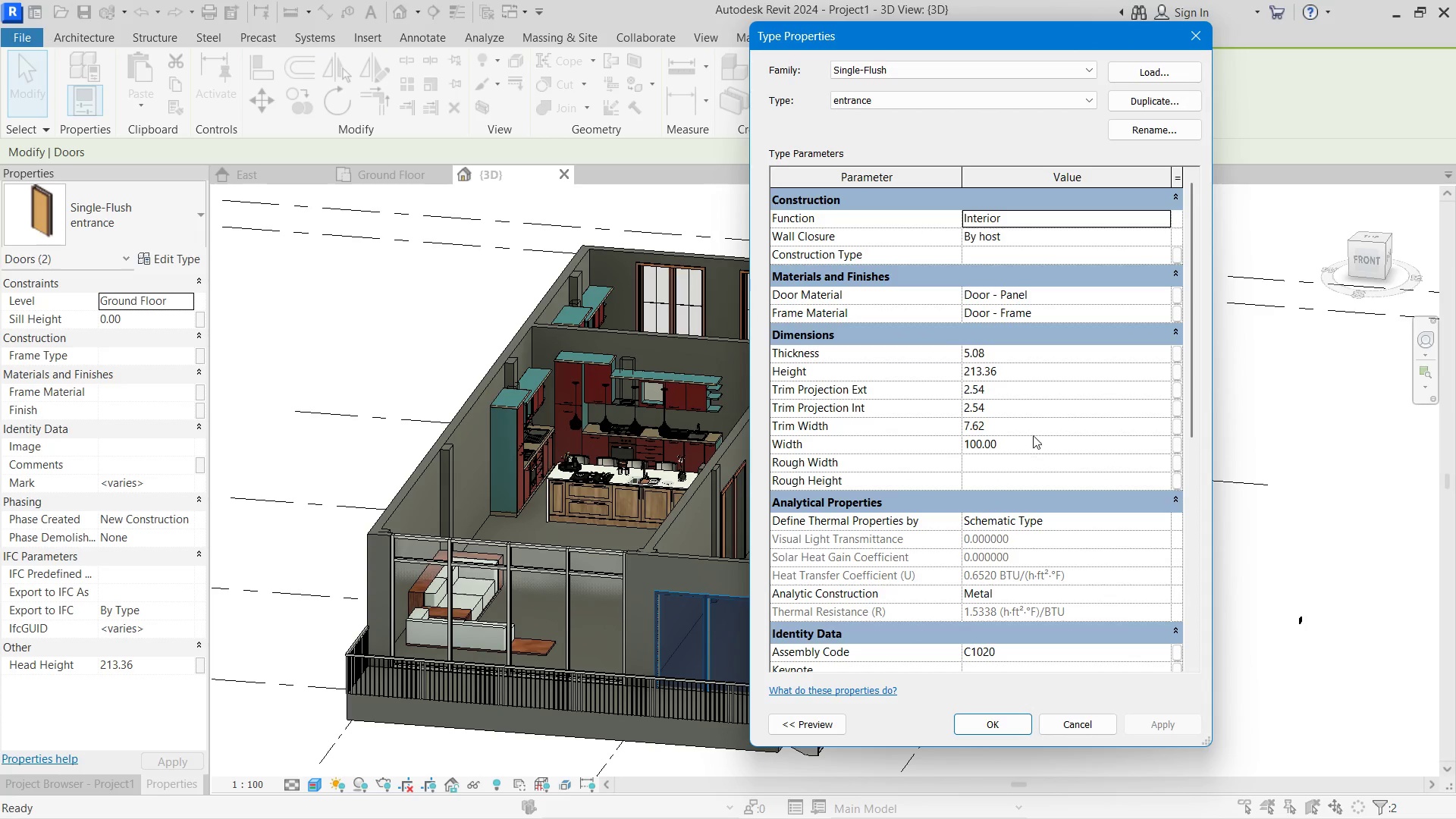 
left_click([1037, 362])
 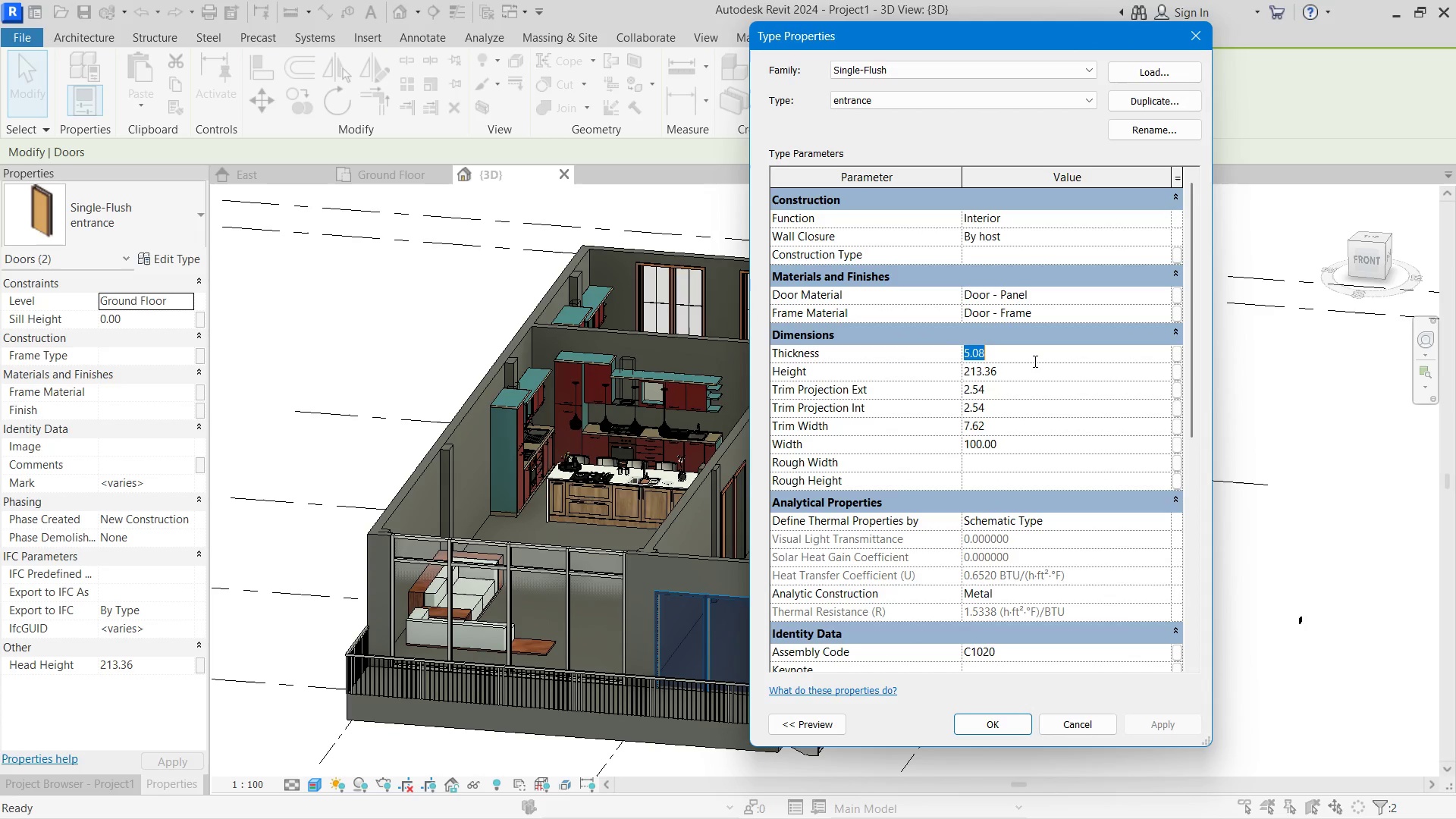 
left_click_drag(start_coordinate=[1031, 361], to_coordinate=[1025, 362])
 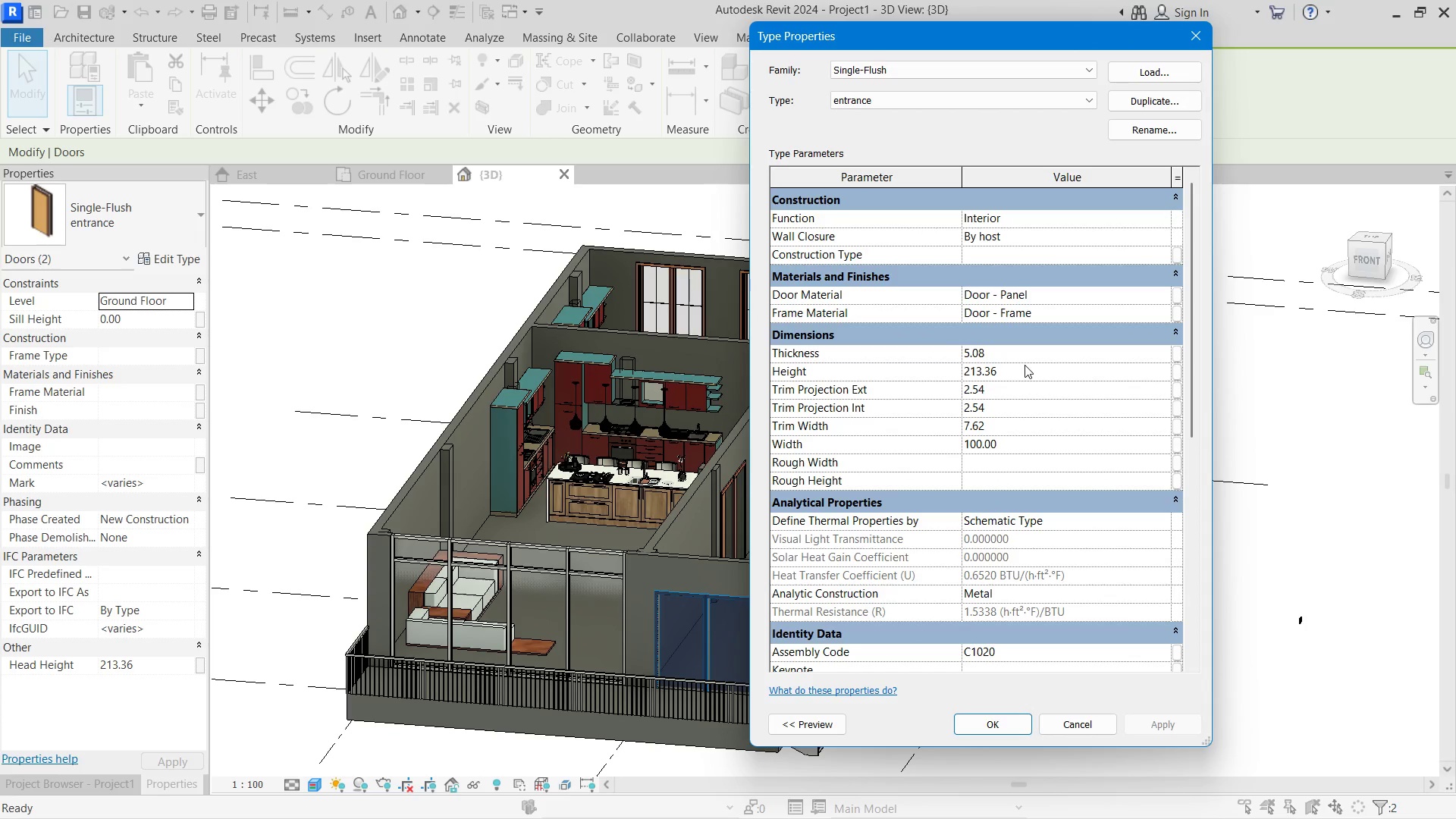 
double_click([1025, 365])
 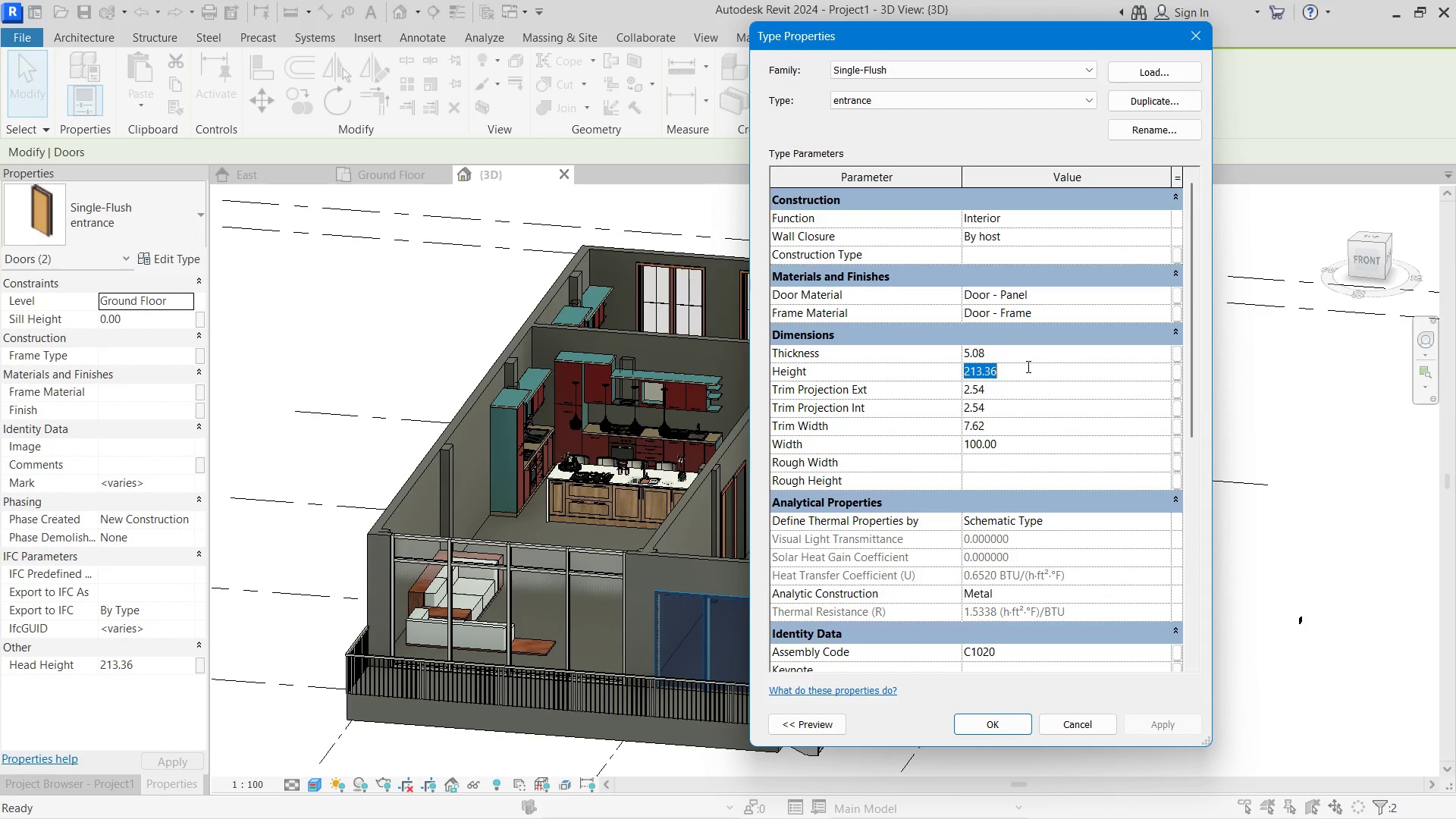 
key(Numpad3)
 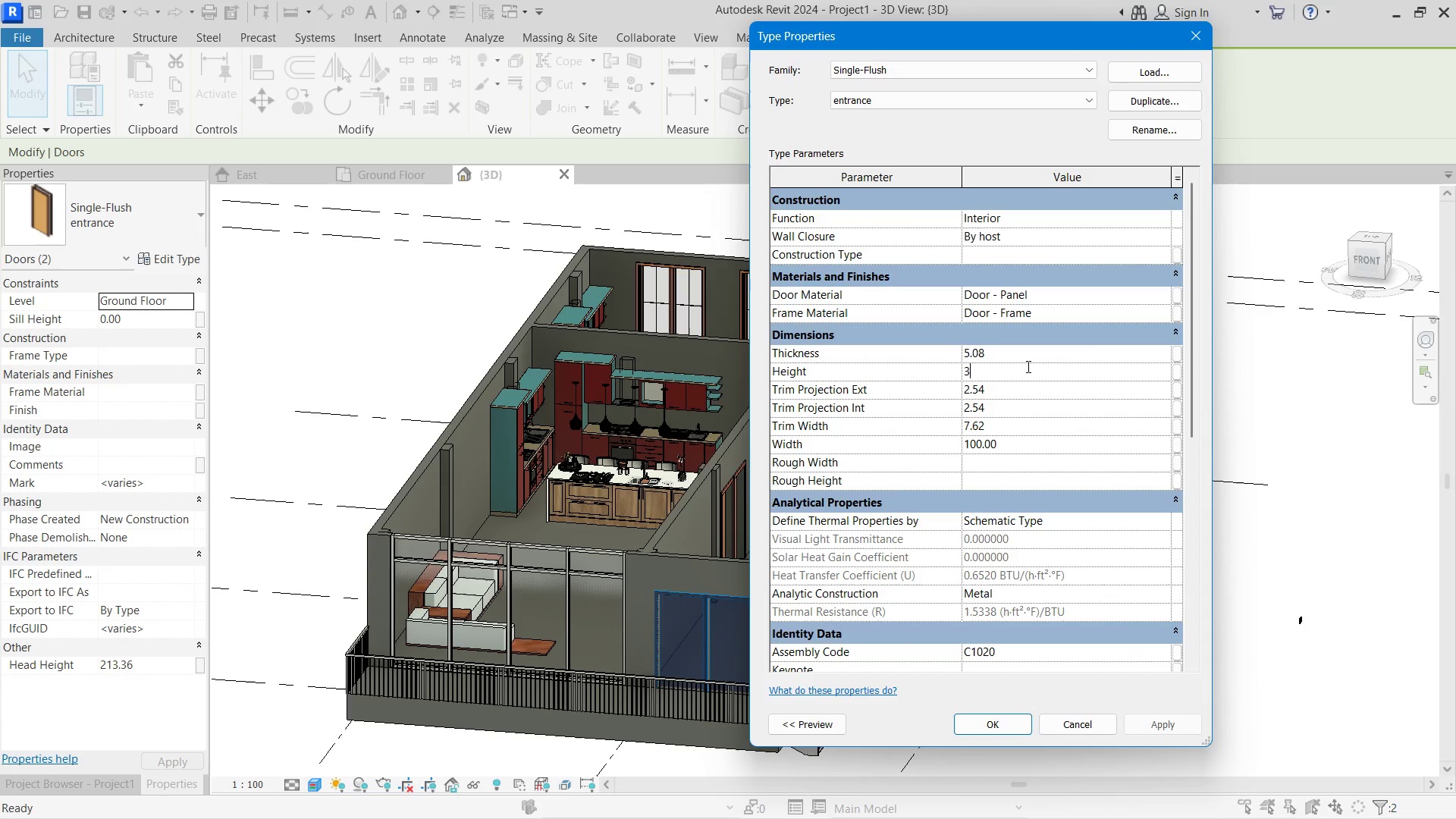 
key(Numpad0)
 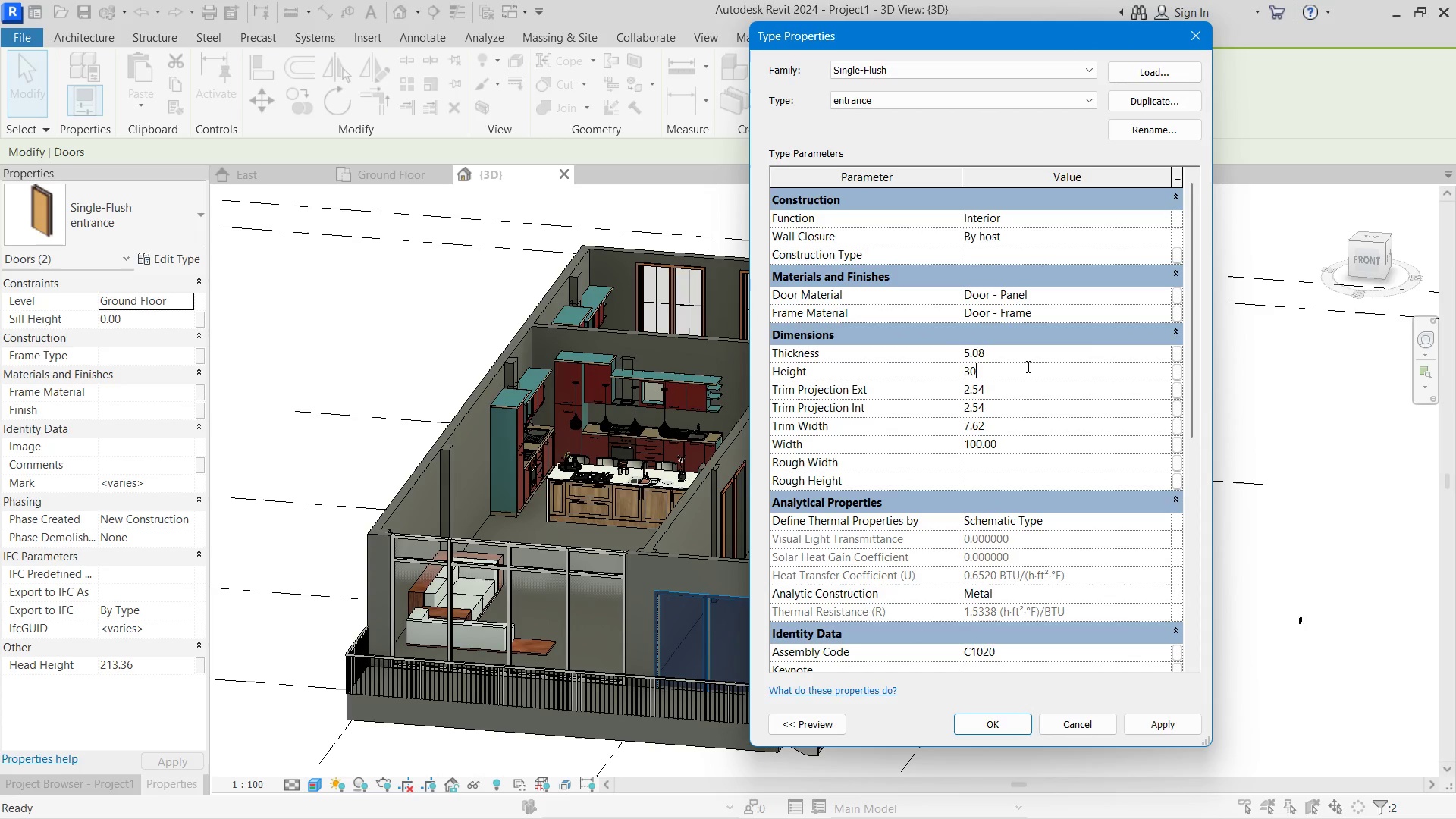 
key(Numpad0)
 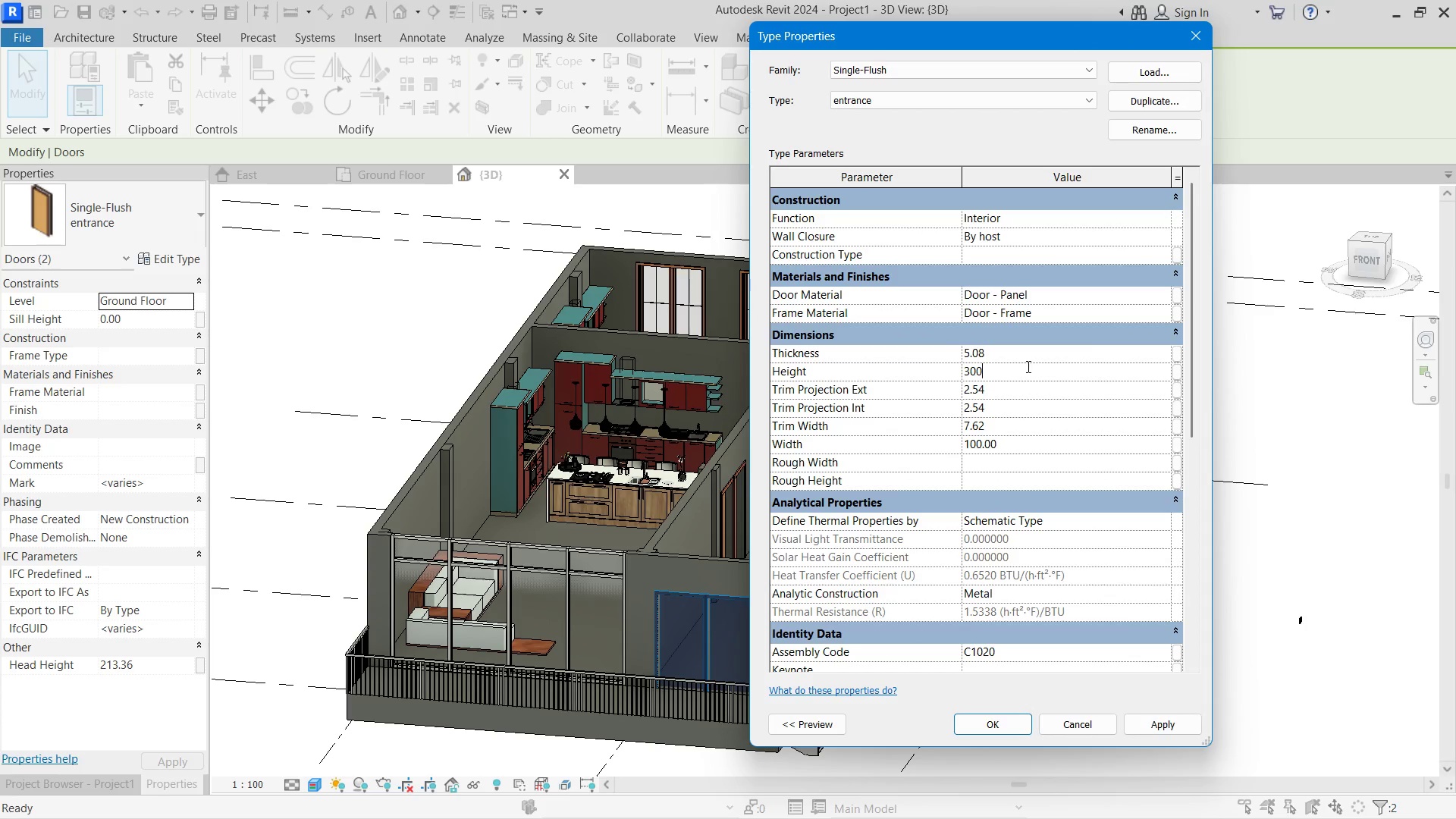 
key(NumpadEnter)
 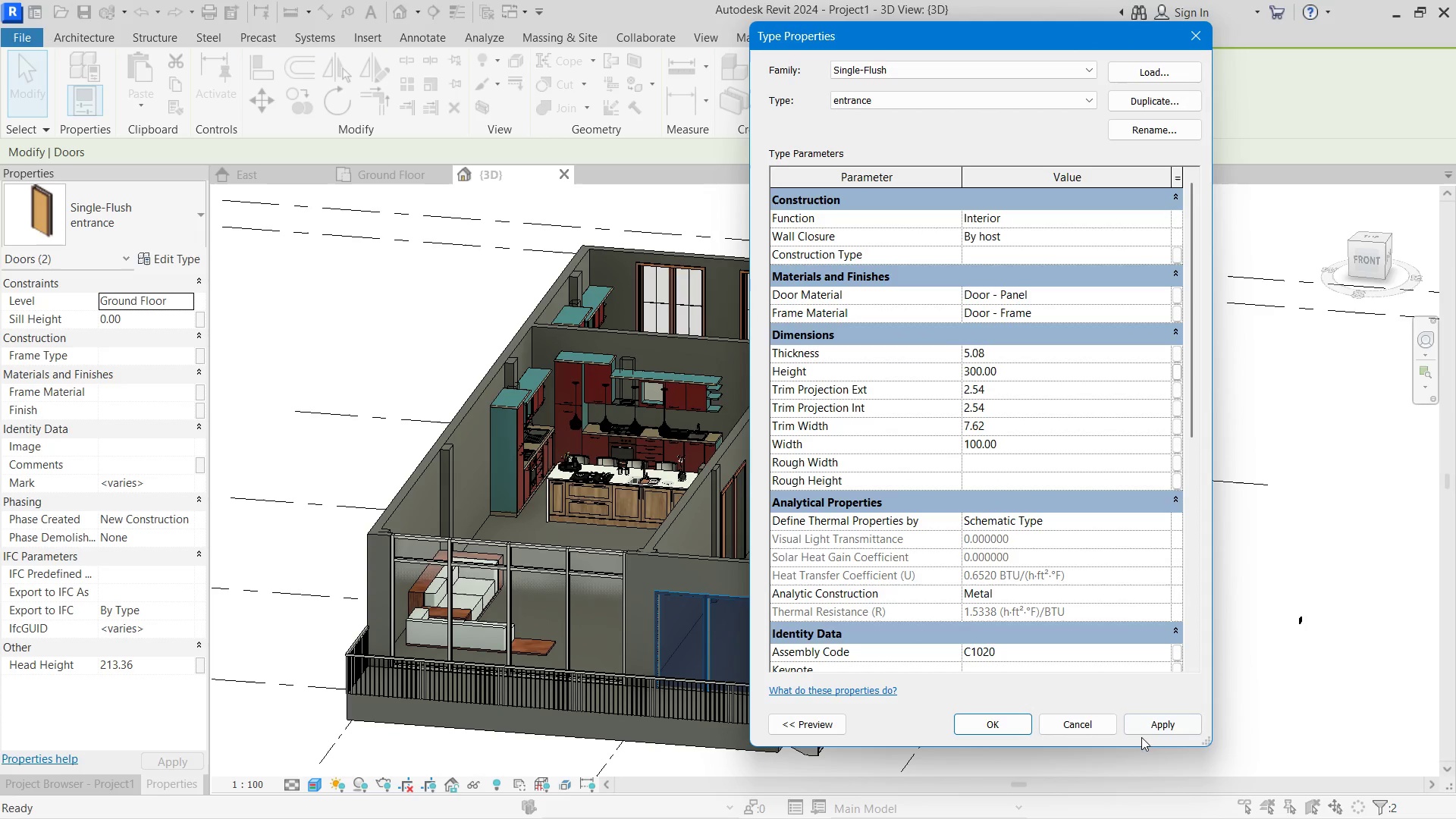 
double_click([1171, 717])
 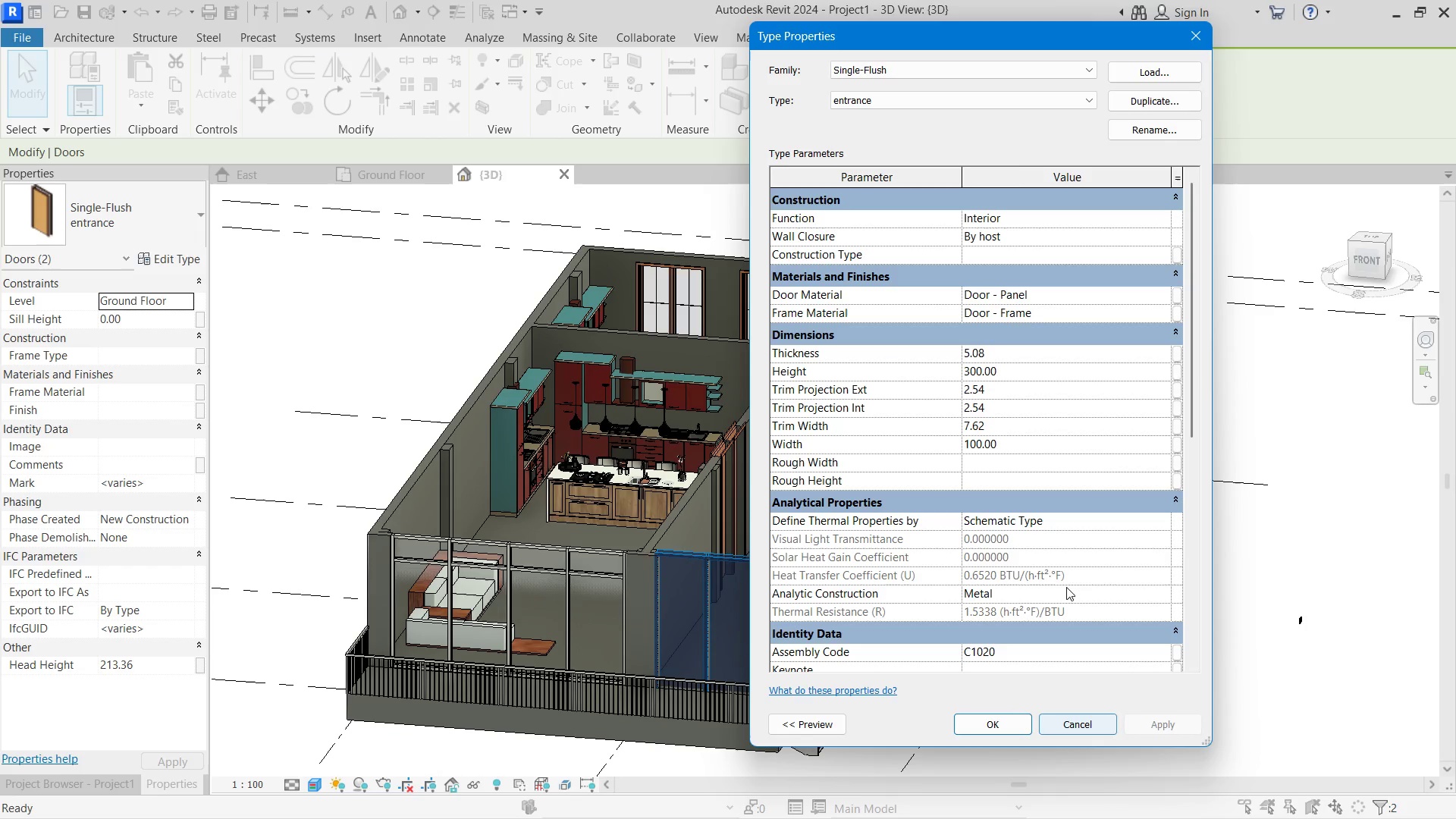 
left_click_drag(start_coordinate=[1025, 362], to_coordinate=[1019, 370])
 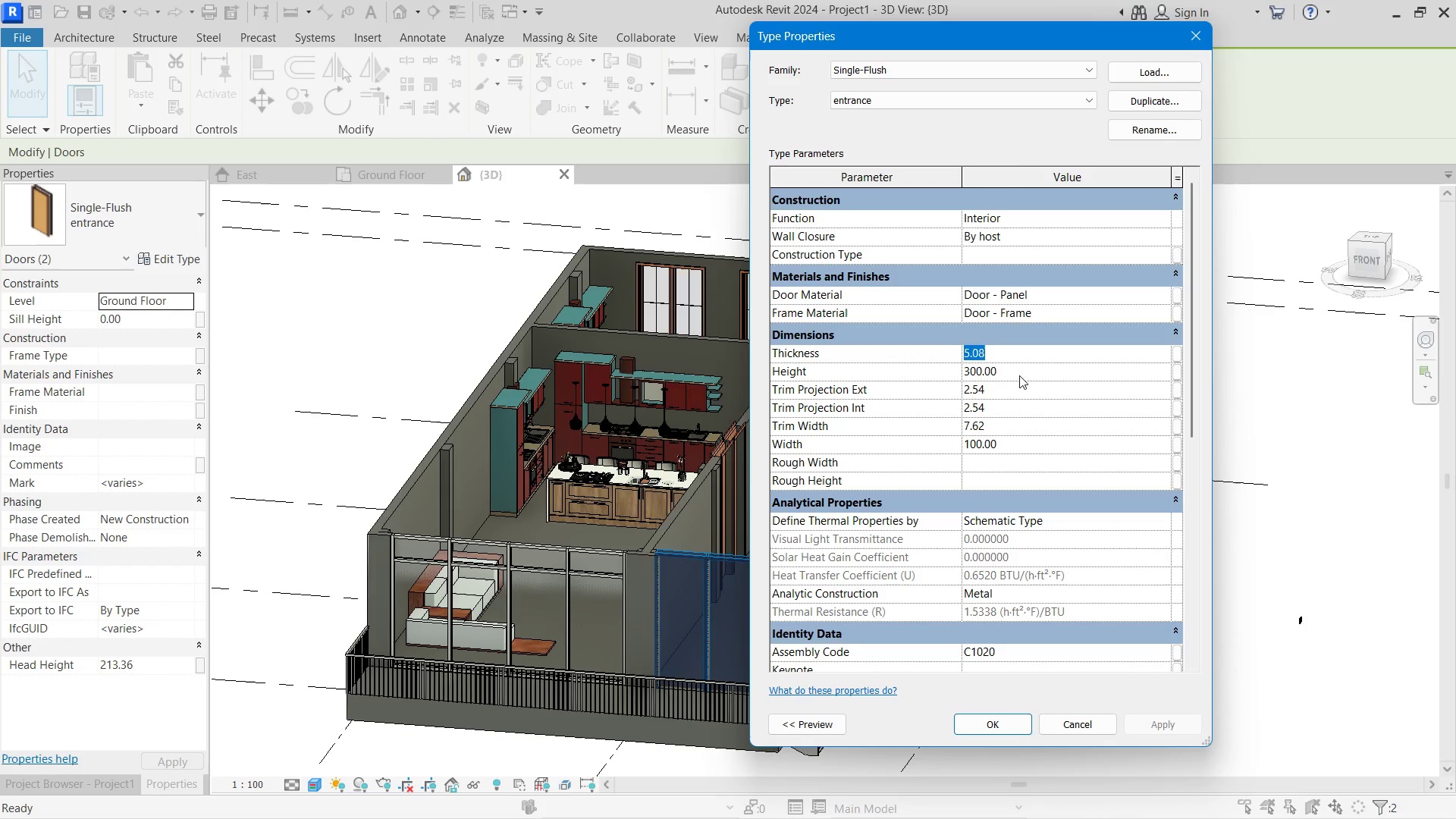 
left_click([1019, 371])
 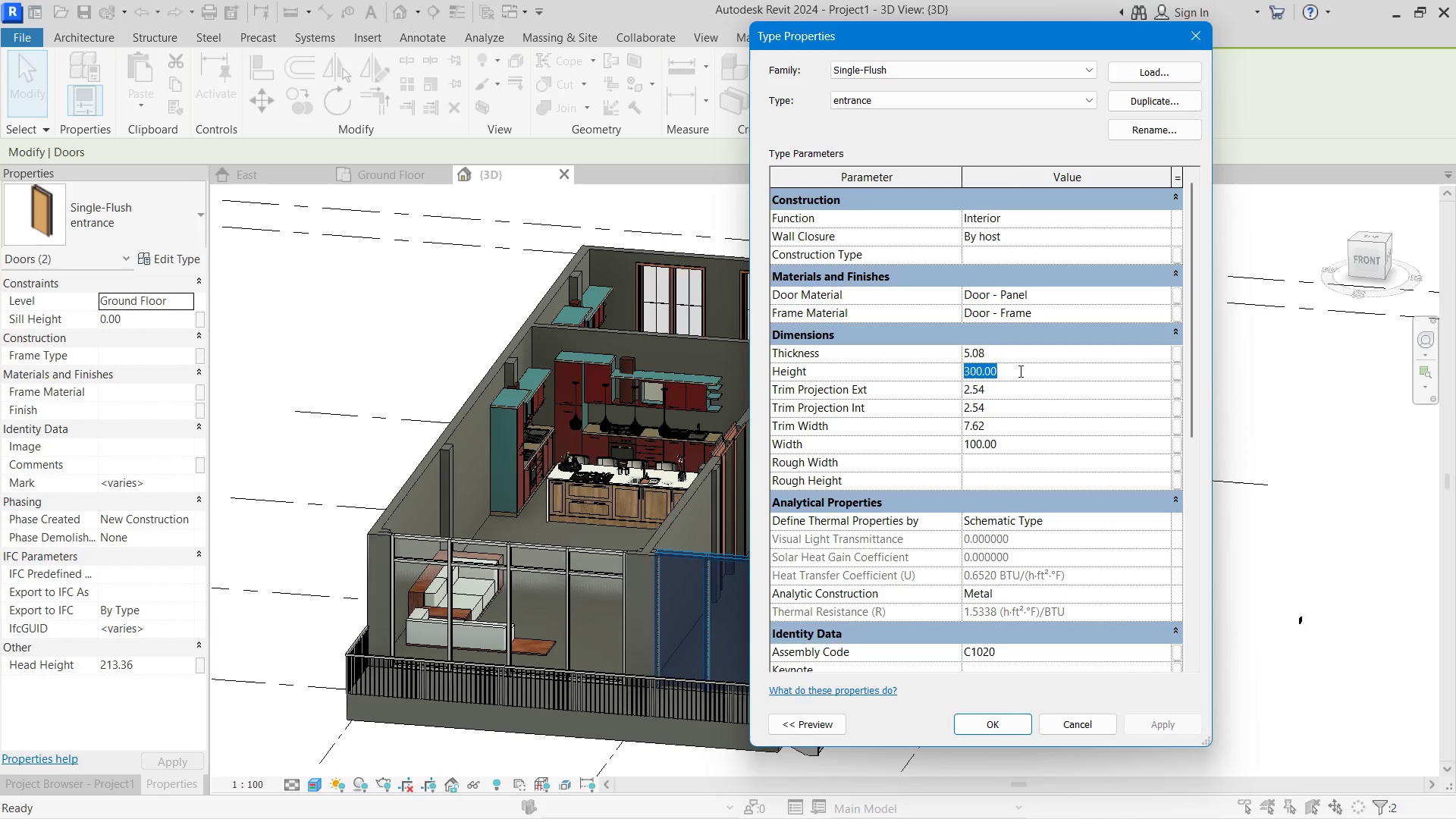 
key(Numpad2)
 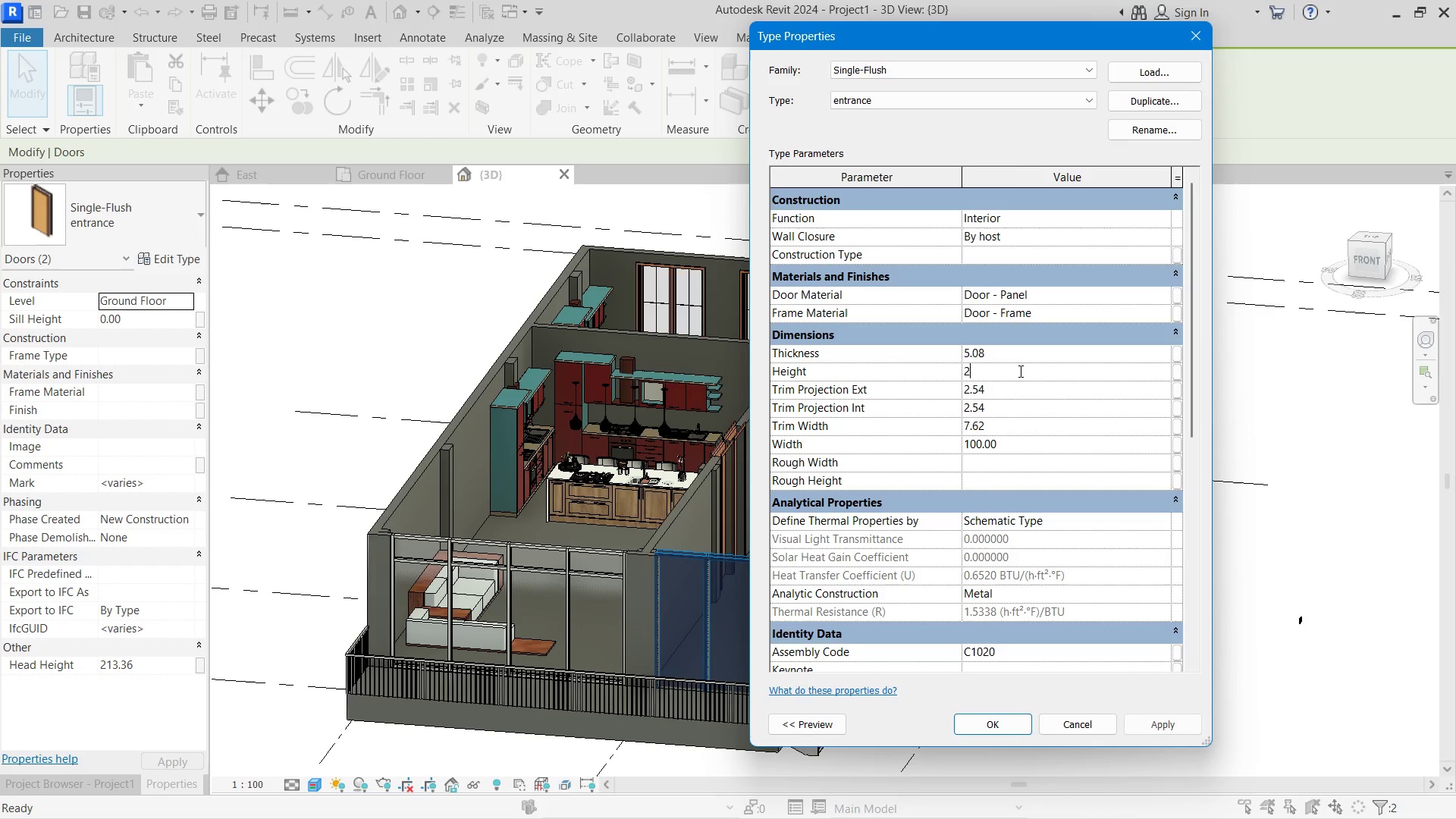 
key(Numpad8)
 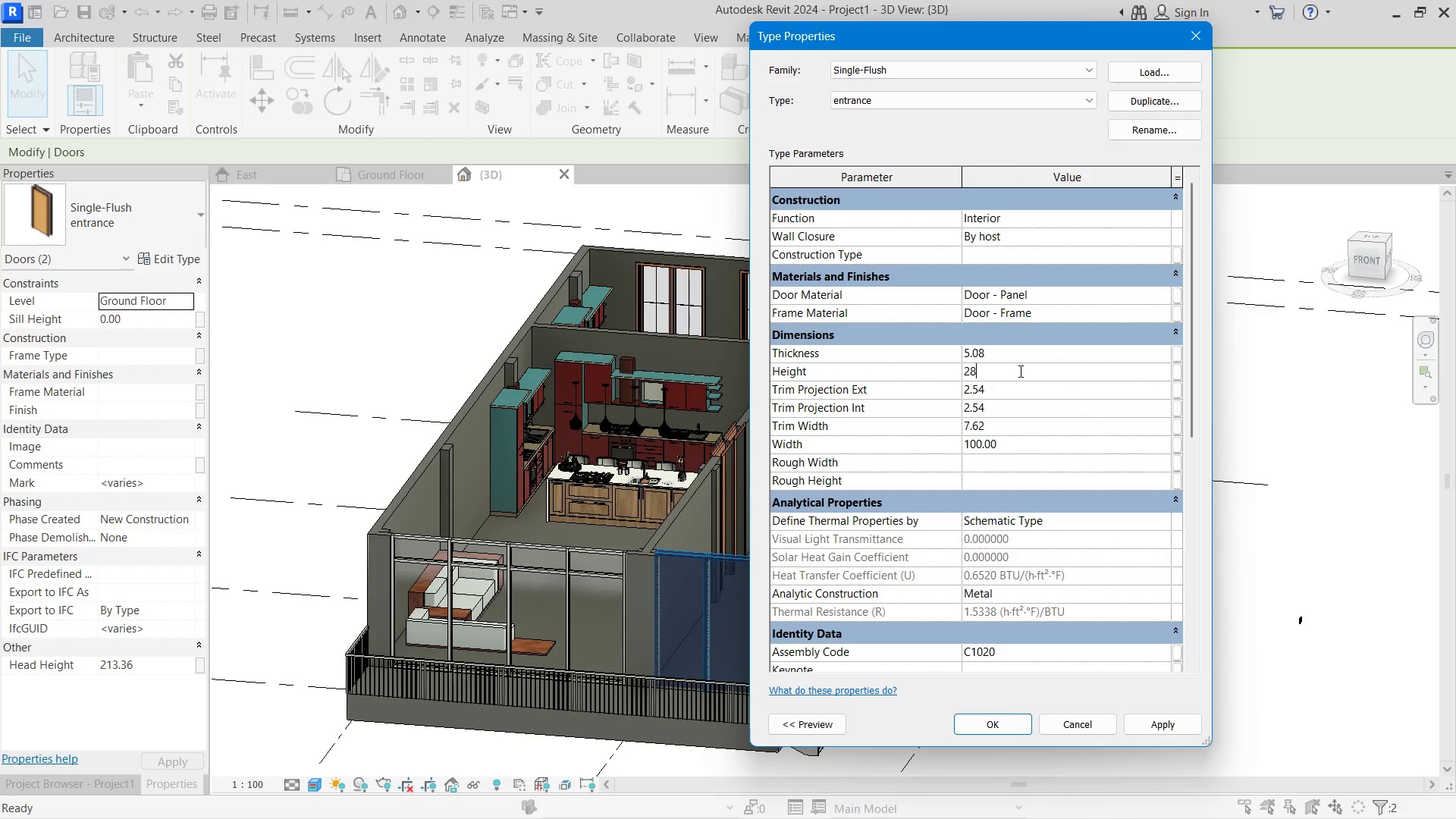 
key(Numpad0)
 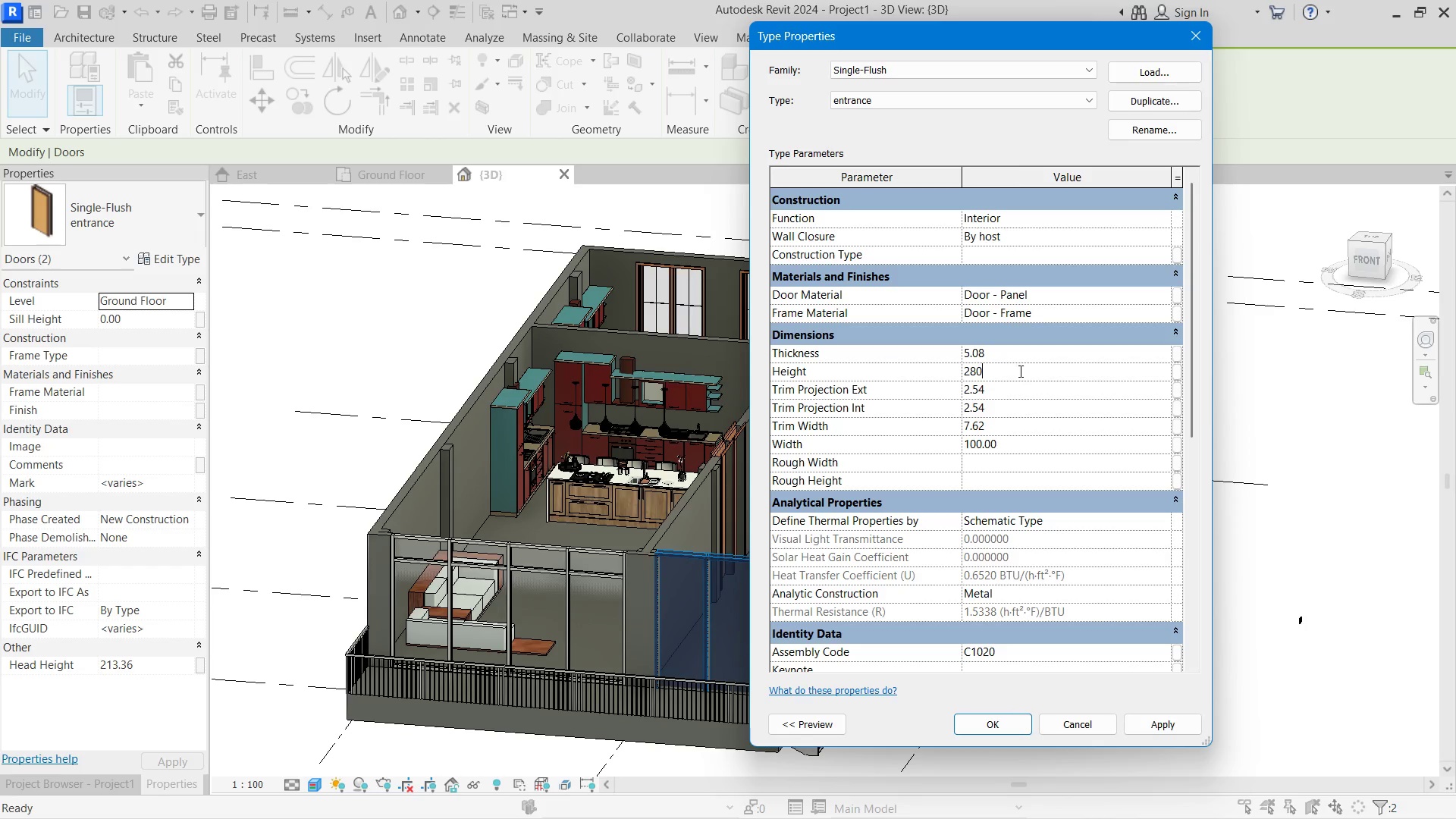 
key(NumpadEnter)
 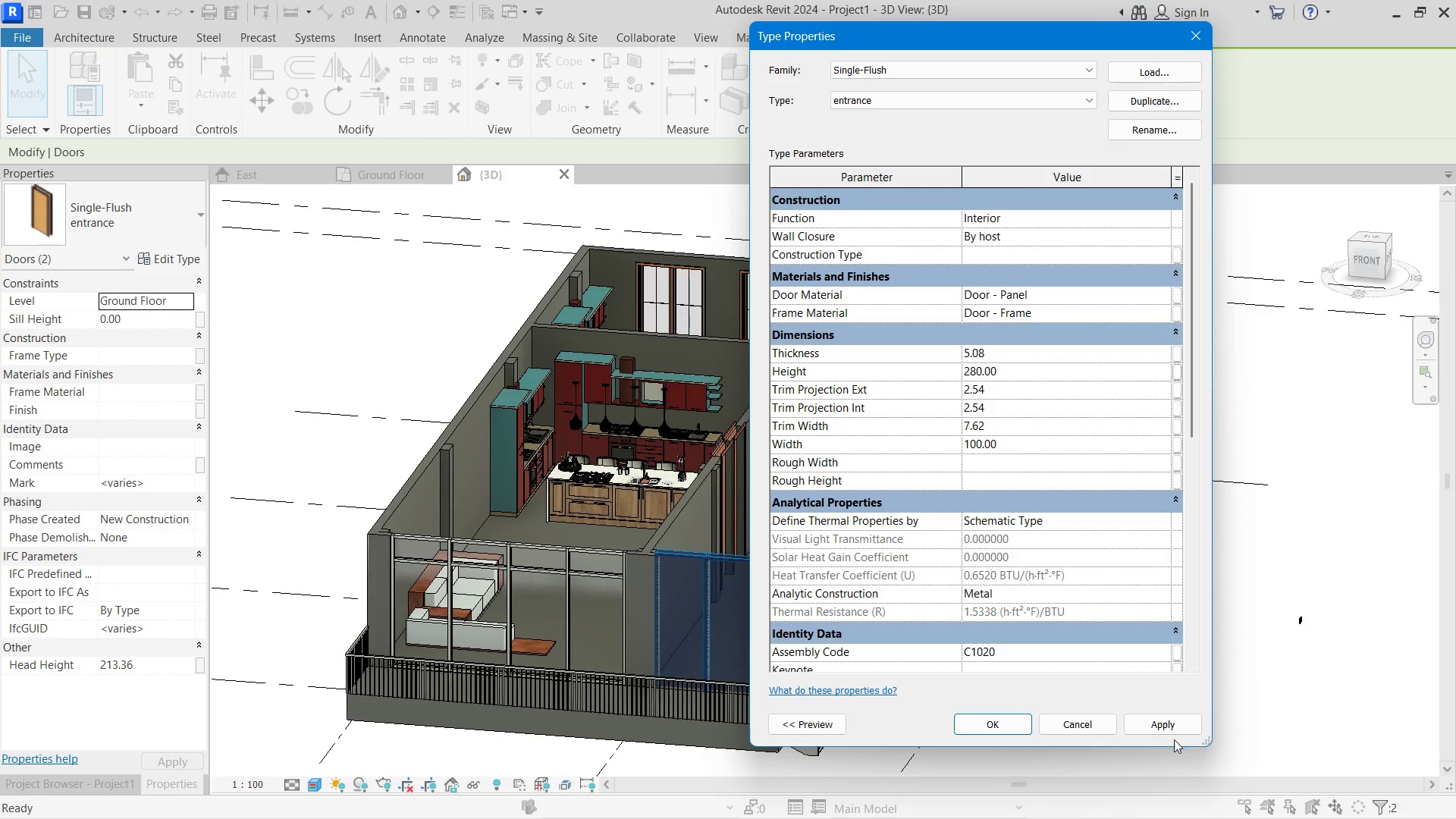 
double_click([1179, 720])
 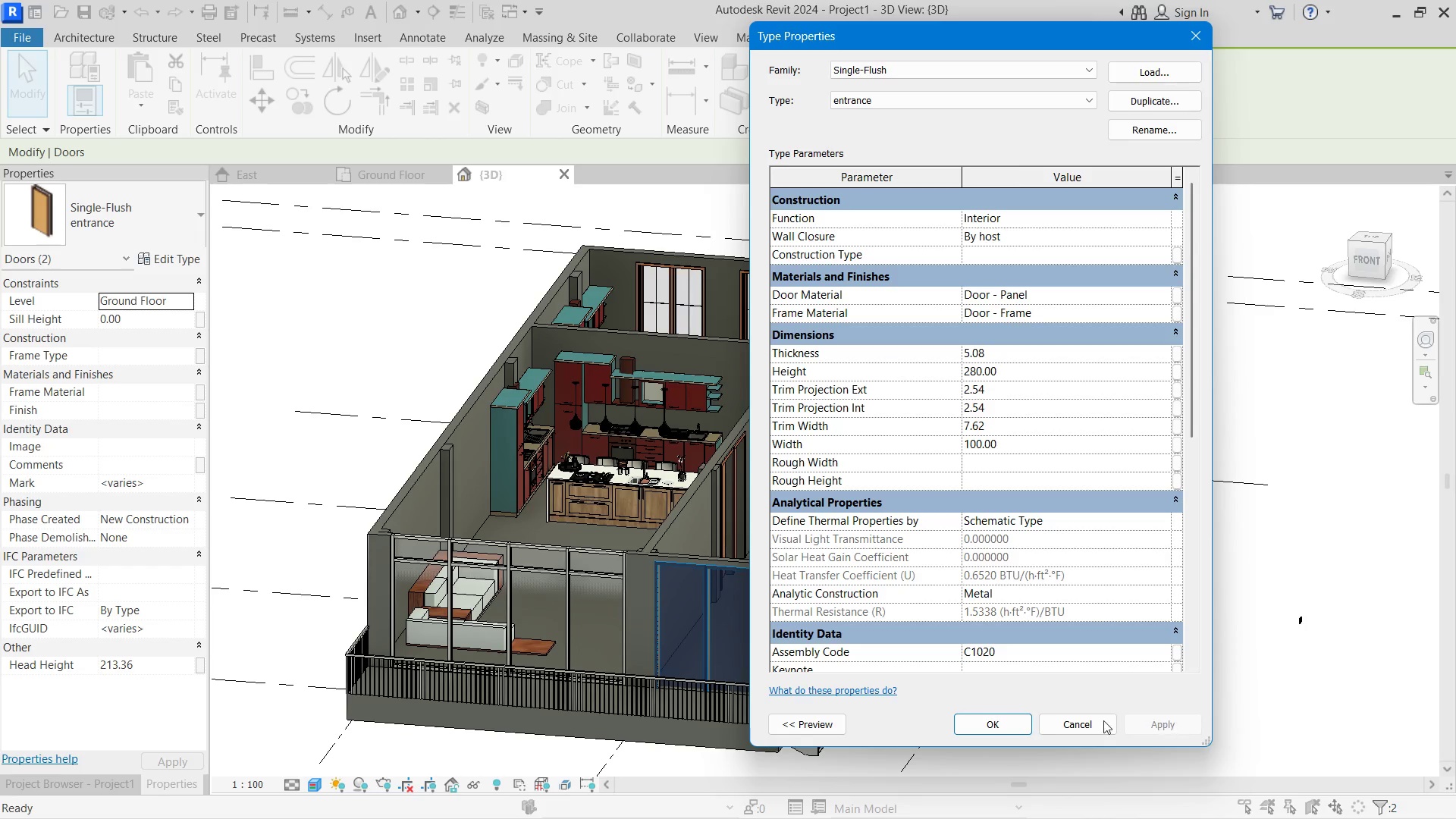 
left_click([985, 718])
 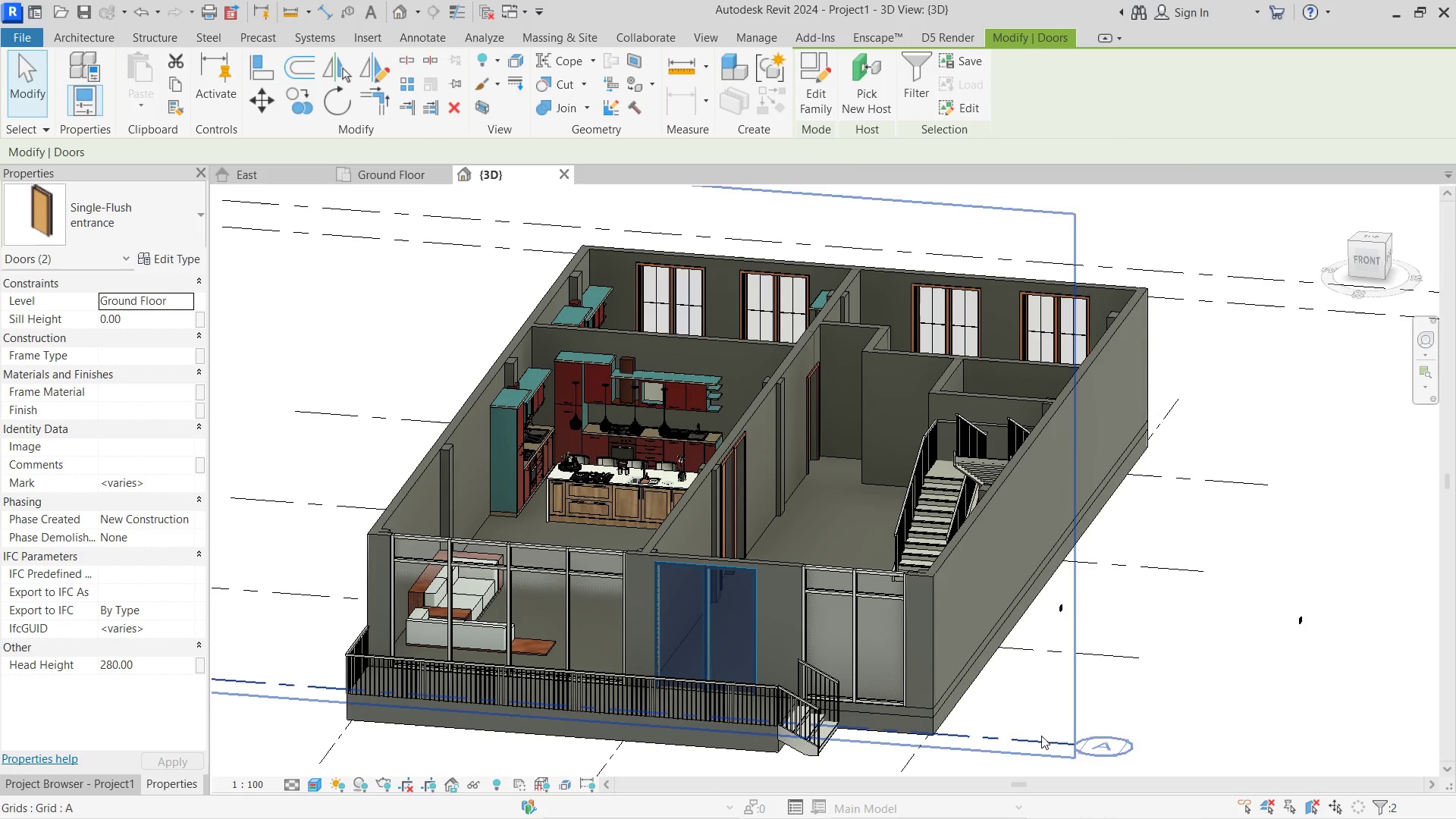 
left_click([1068, 702])
 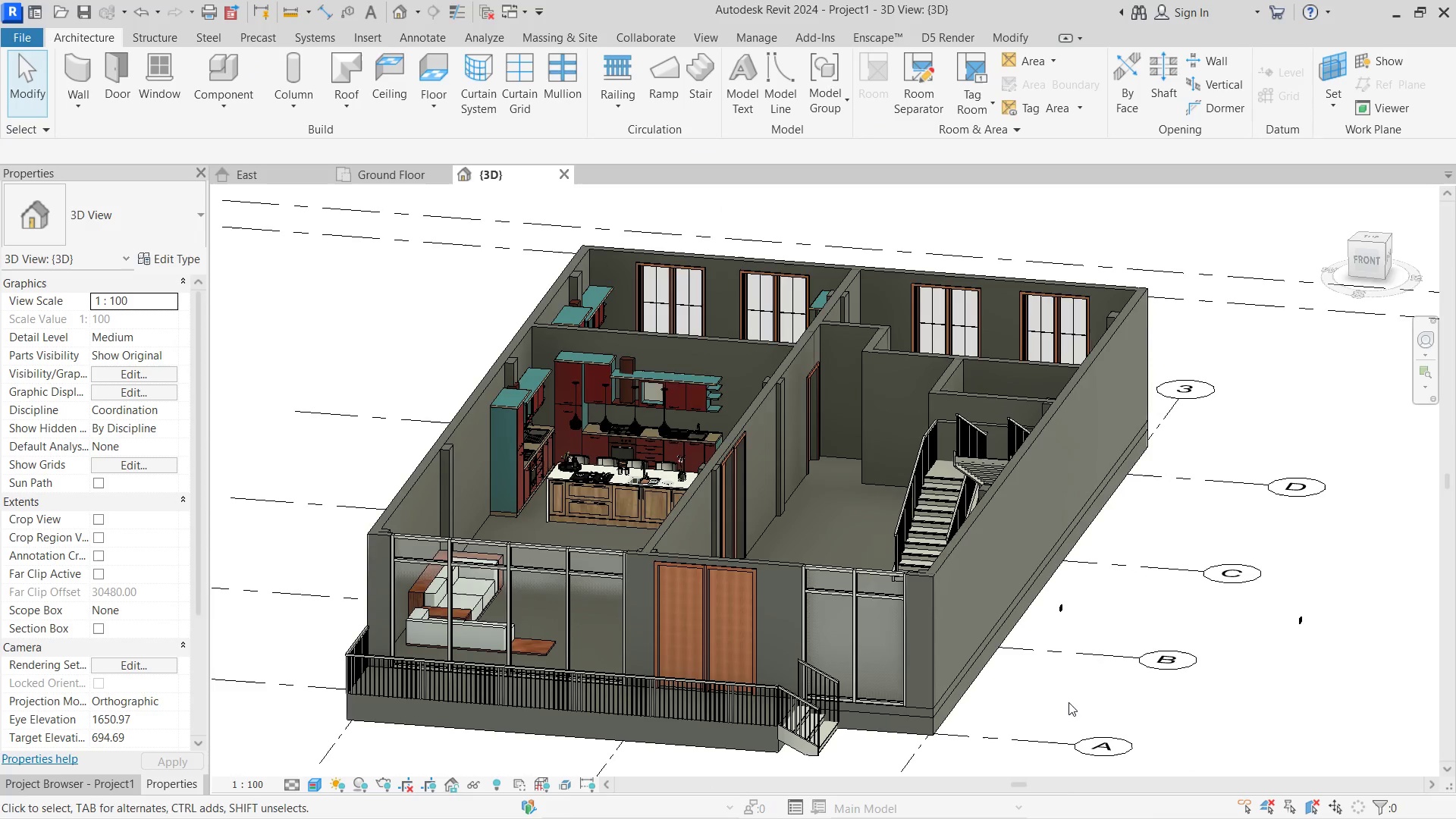 
hold_key(key=ShiftLeft, duration=3.27)
 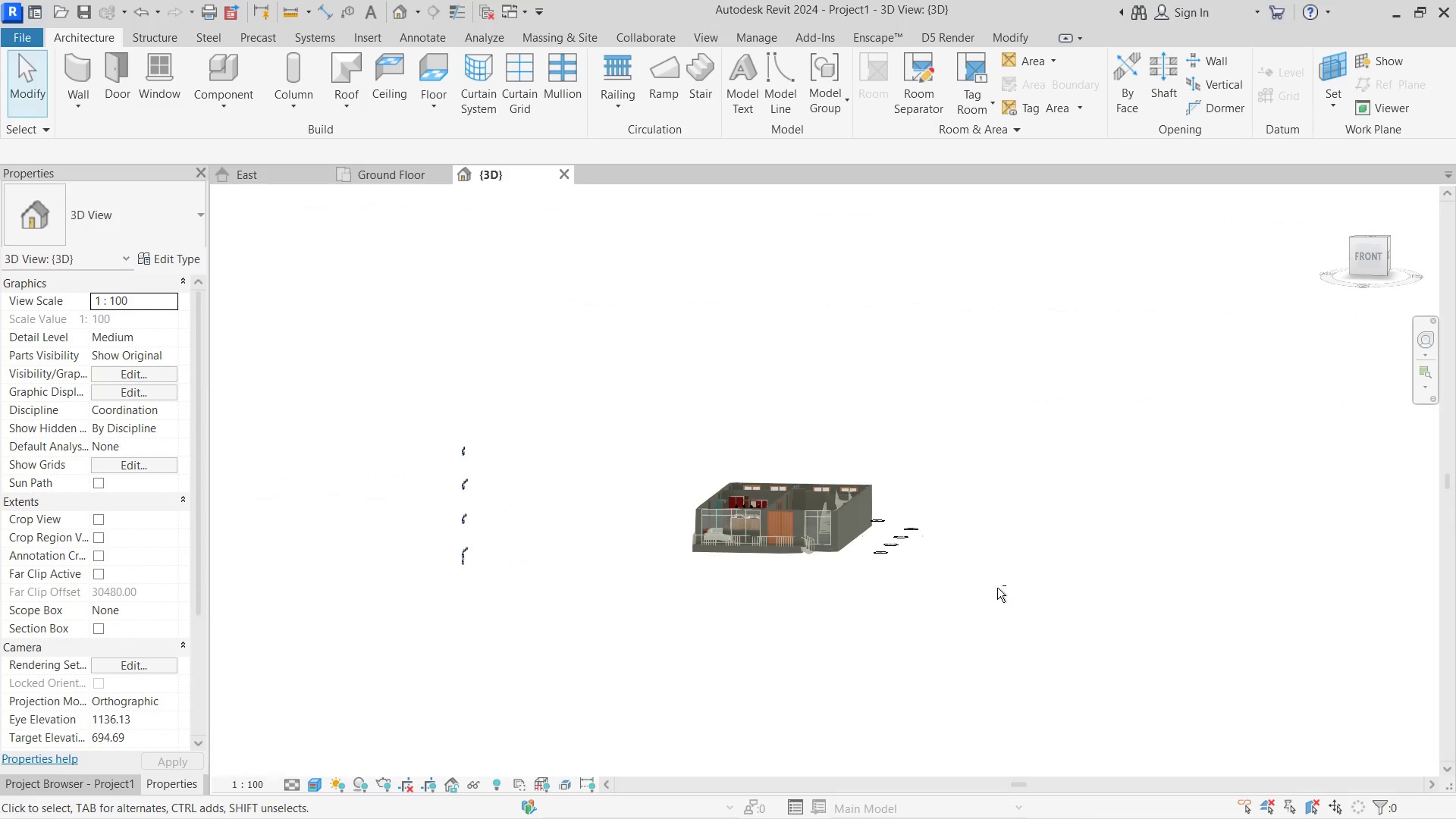 
scroll: coordinate [808, 616], scroll_direction: down, amount: 2.0
 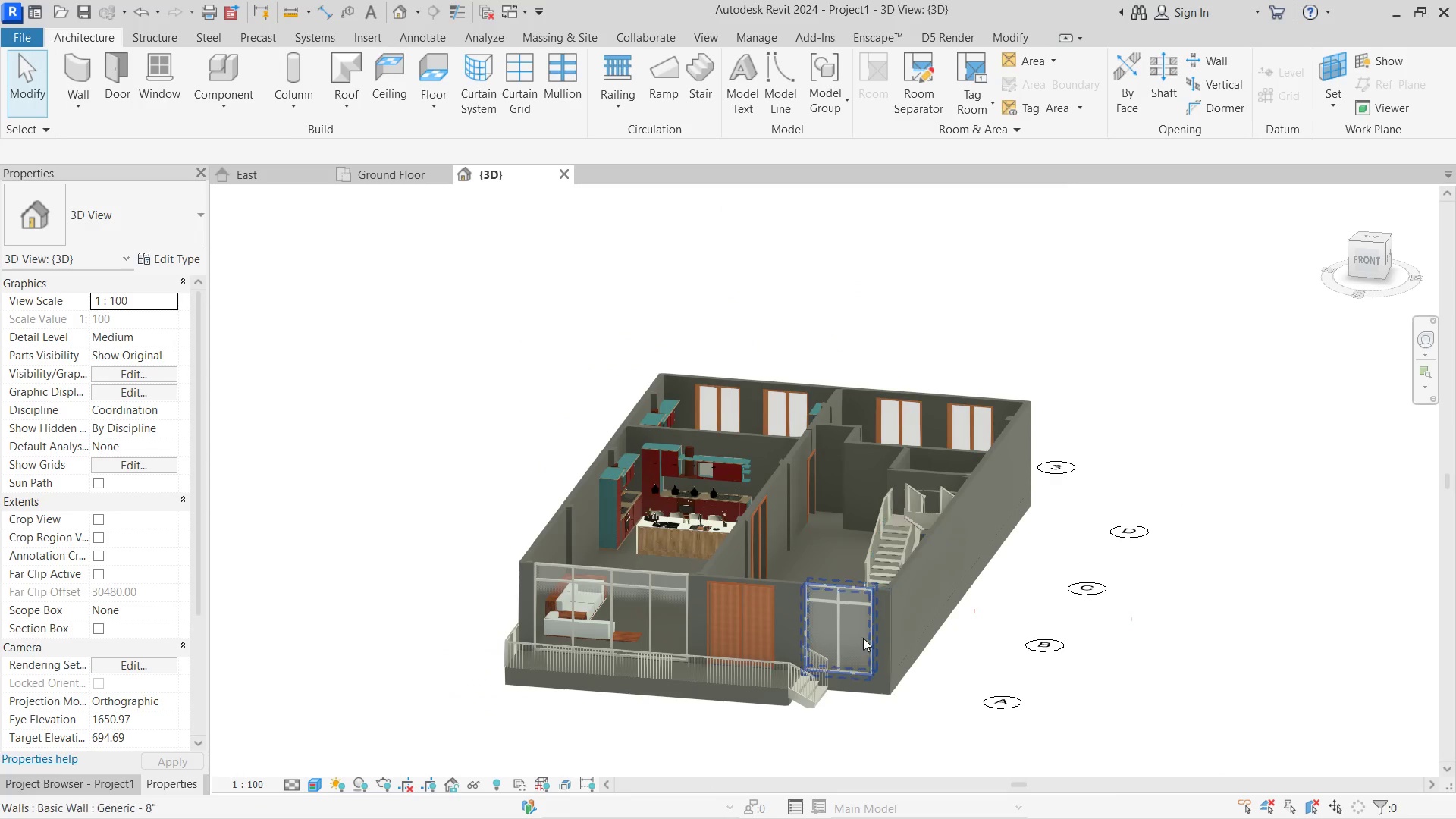 
hold_key(key=ShiftLeft, duration=0.48)
 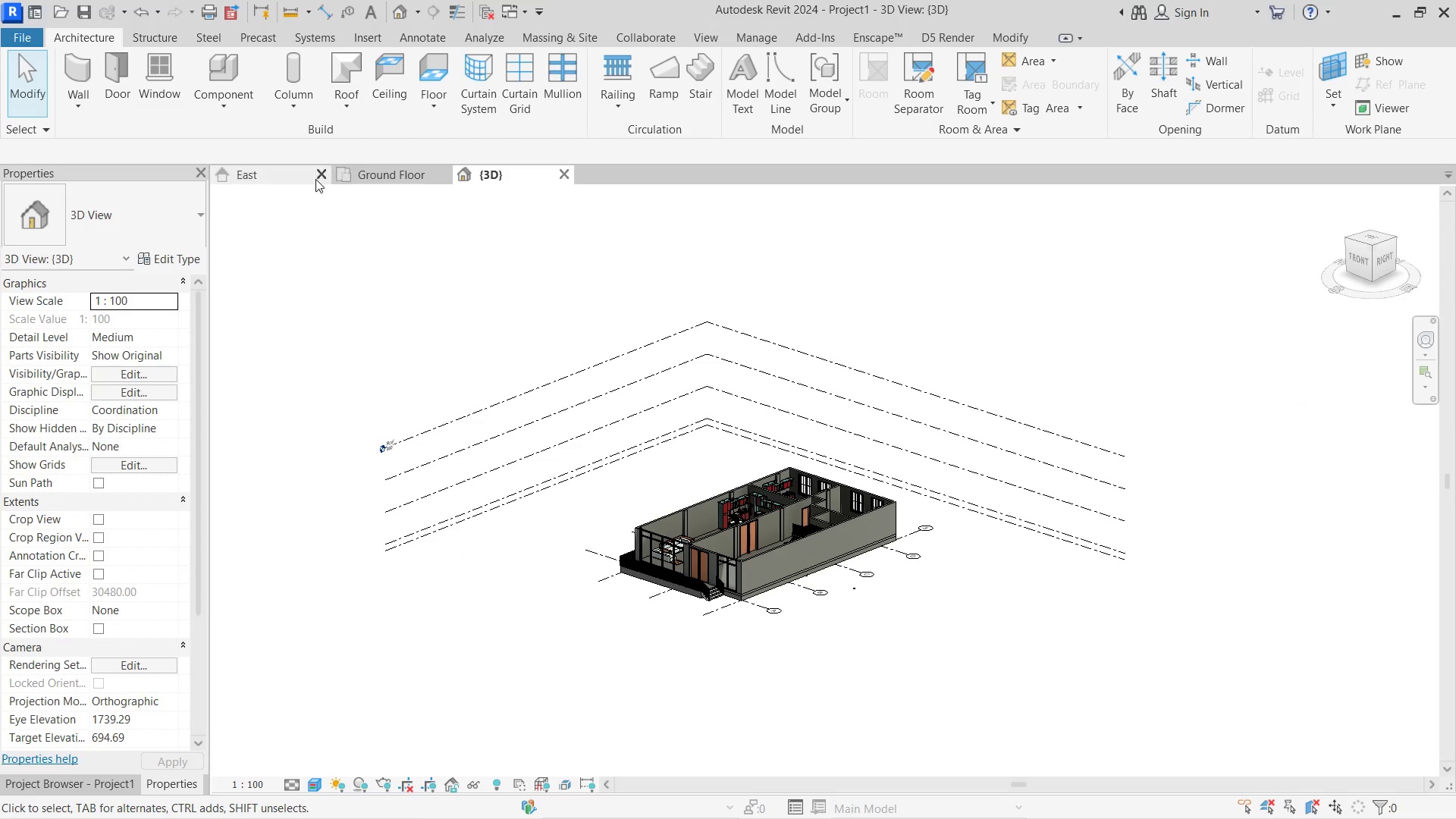 
scroll: coordinate [787, 515], scroll_direction: down, amount: 7.0
 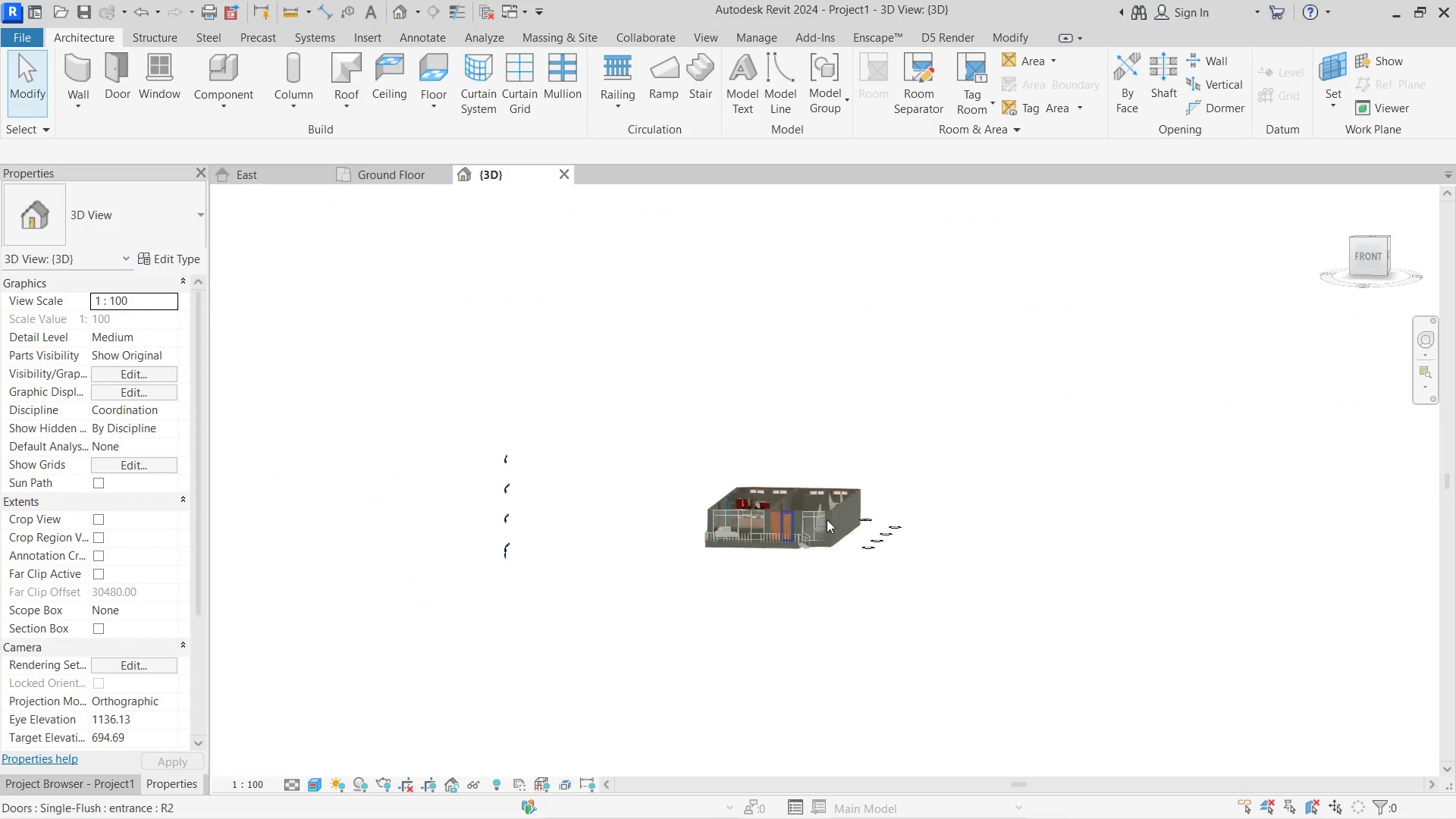 
left_click([352, 179])
 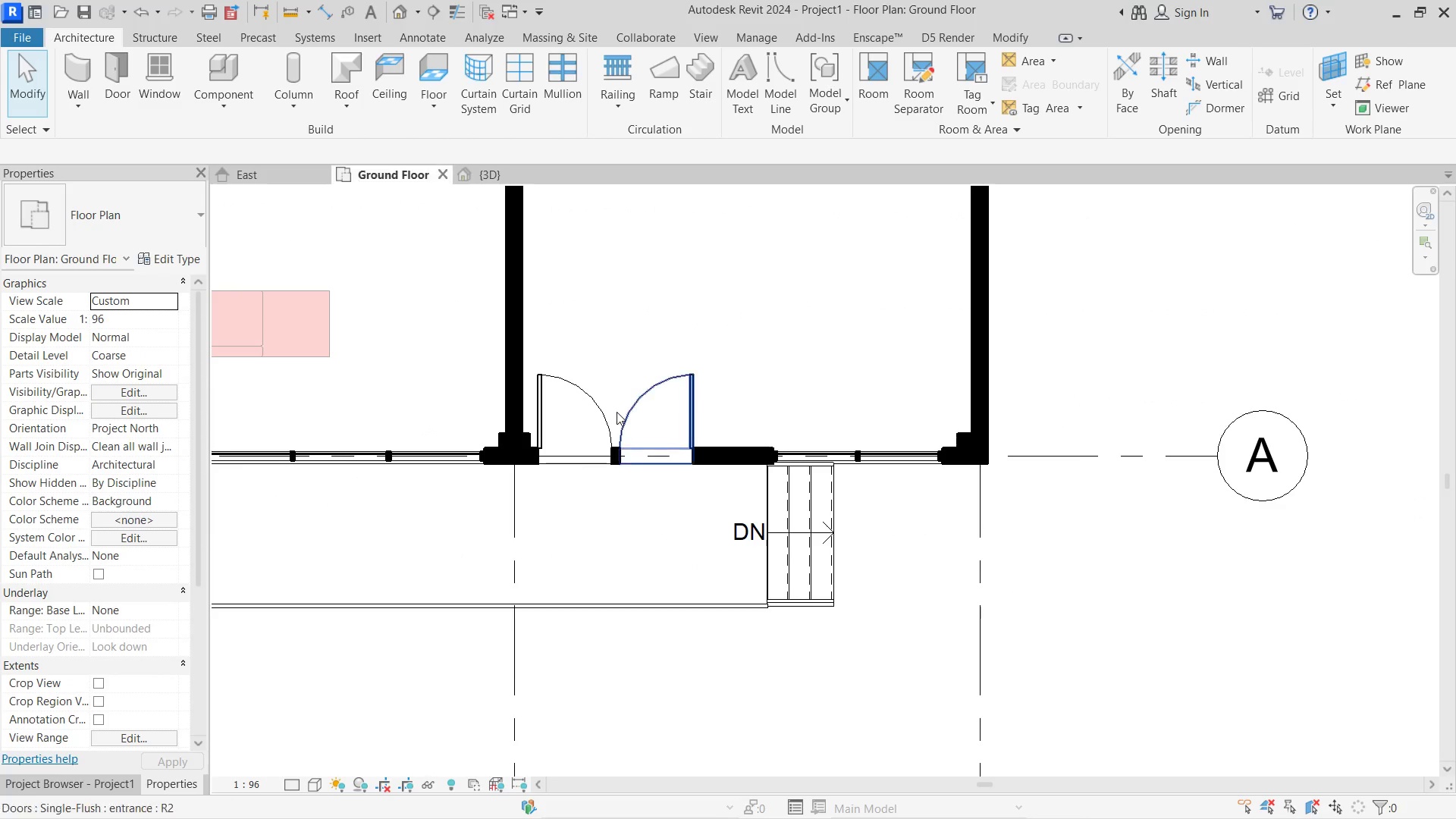 
scroll: coordinate [789, 501], scroll_direction: down, amount: 6.0
 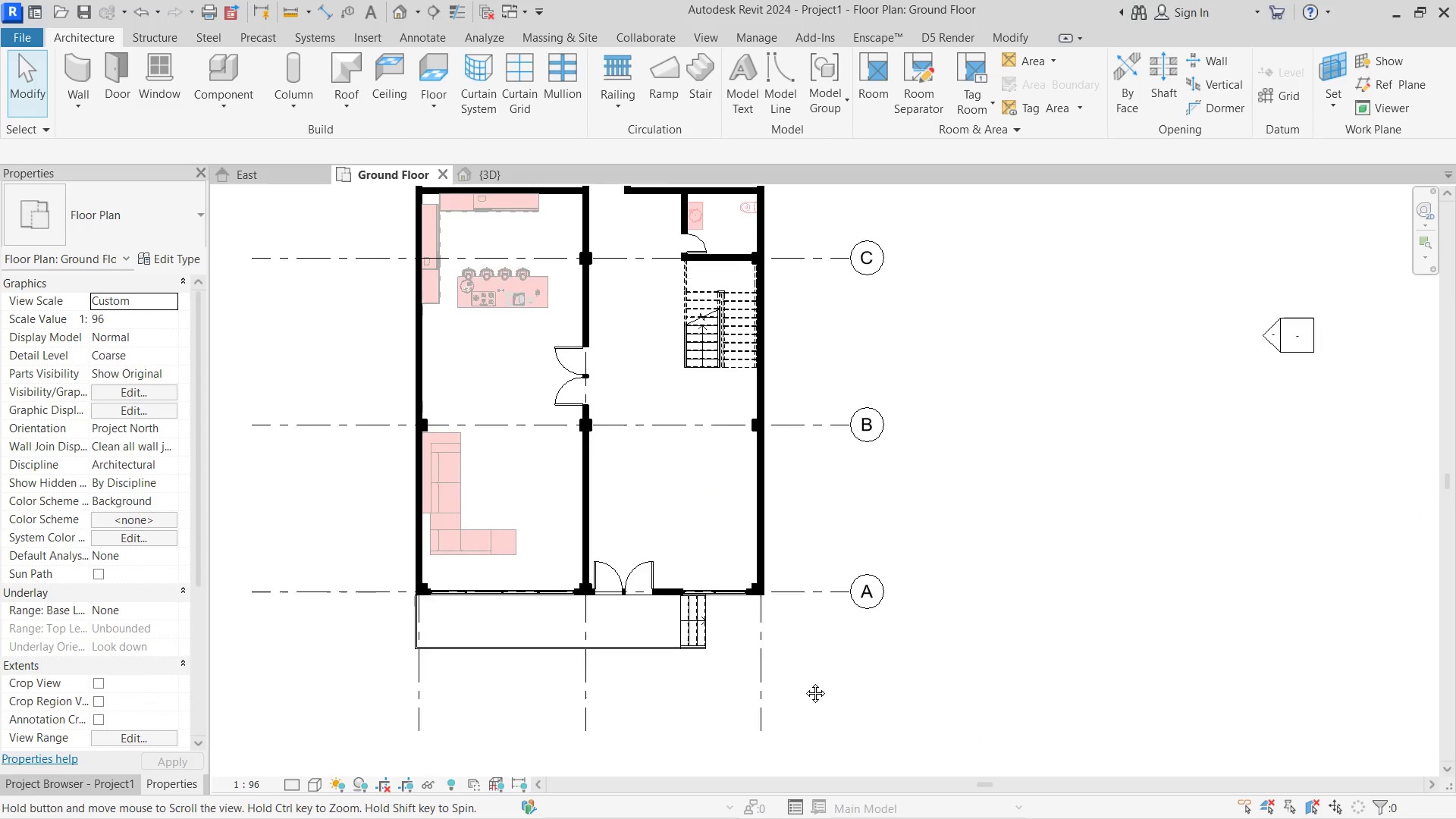 
left_click_drag(start_coordinate=[804, 682], to_coordinate=[538, 305])
 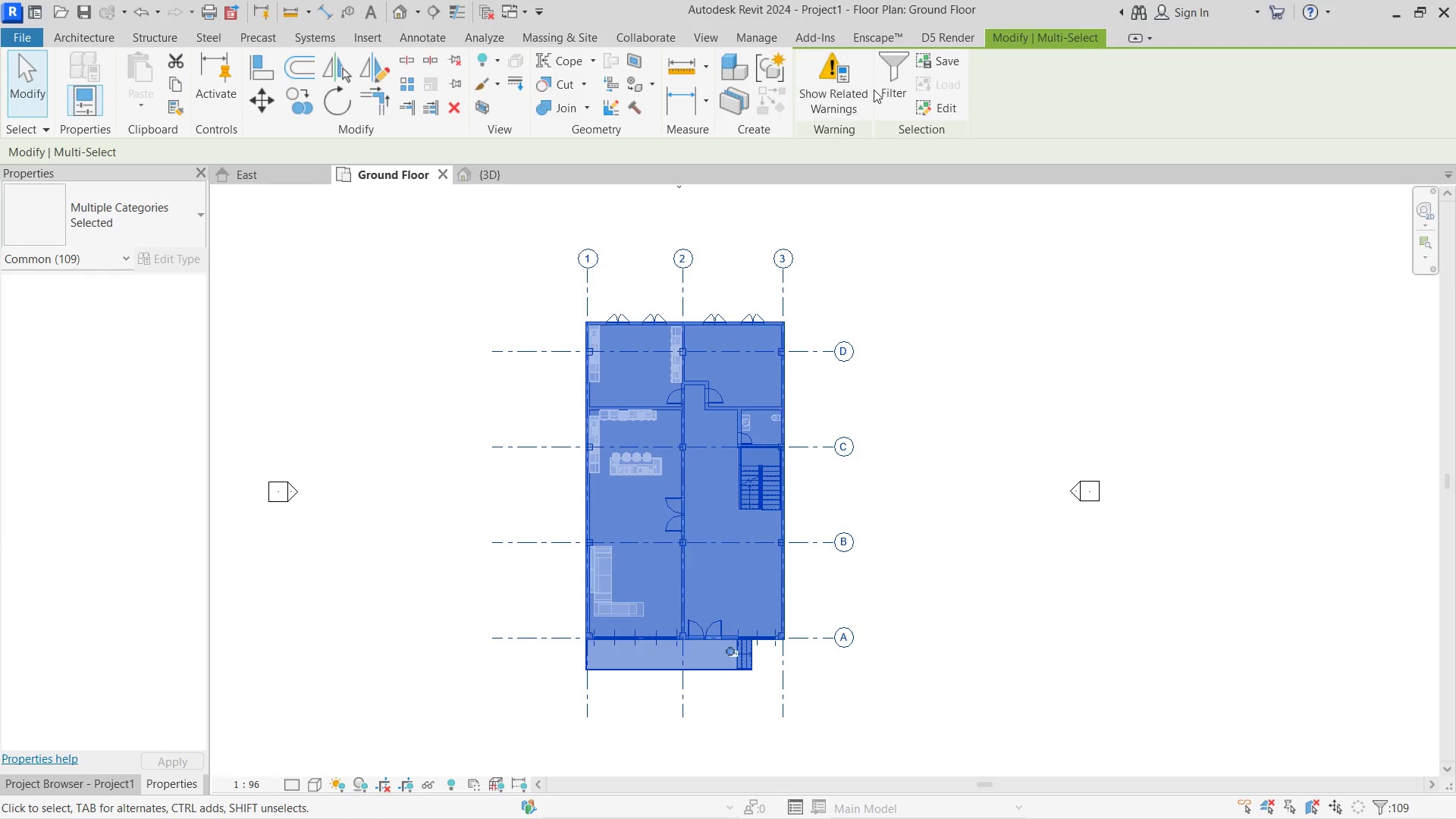 
scroll: coordinate [804, 682], scroll_direction: down, amount: 4.0
 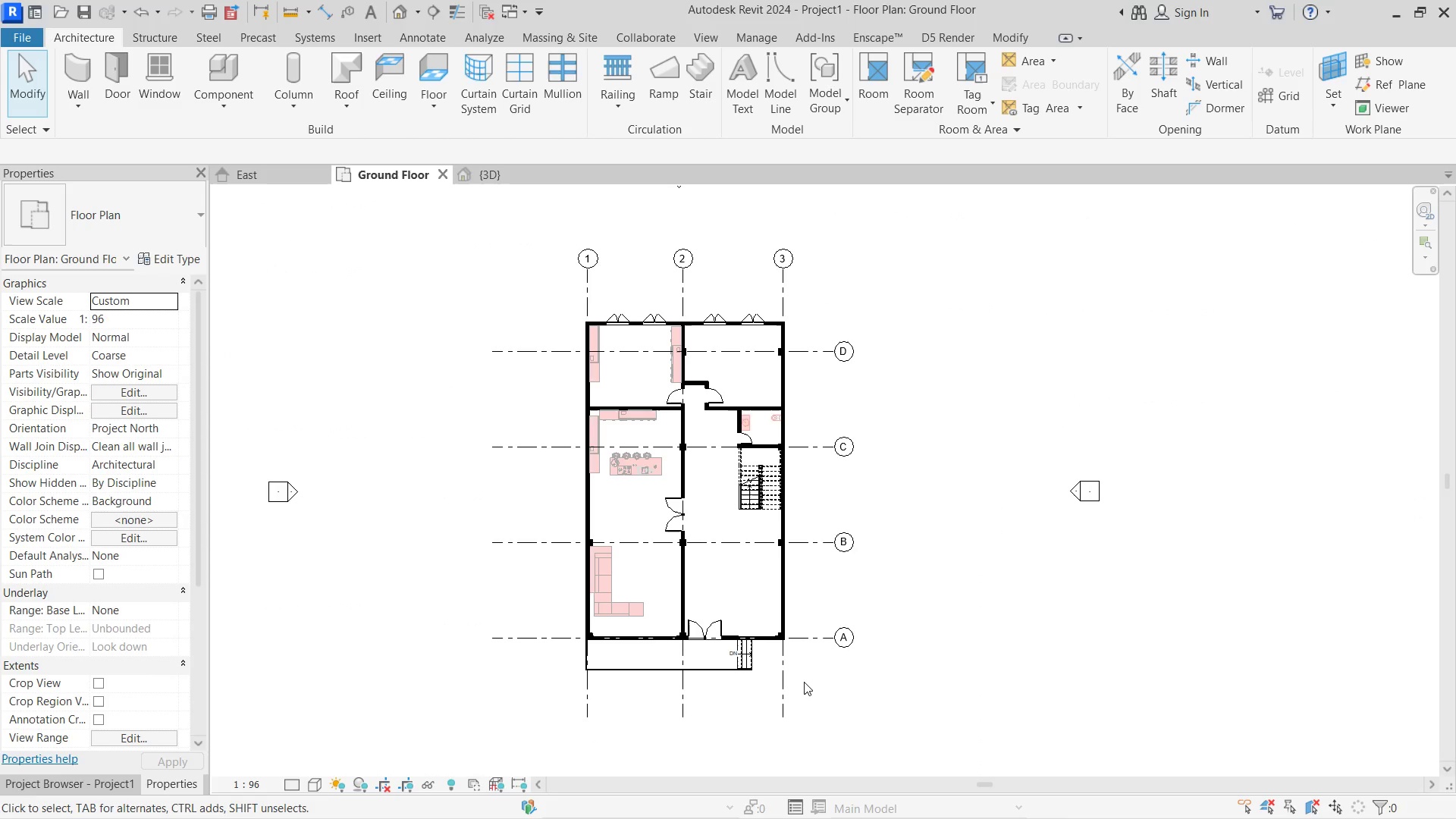 
left_click([877, 86])
 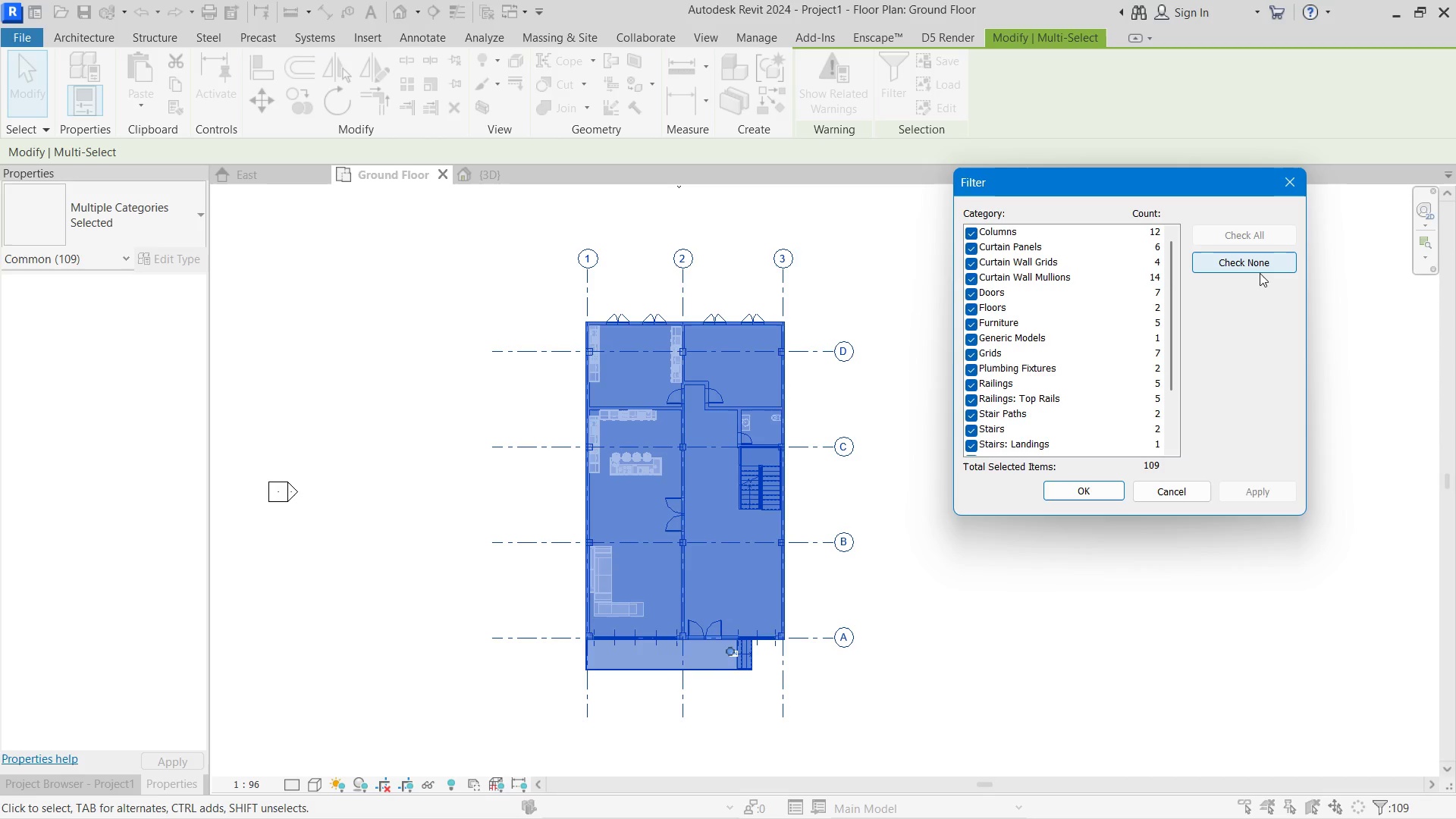 
left_click_drag(start_coordinate=[1260, 273], to_coordinate=[1254, 273])
 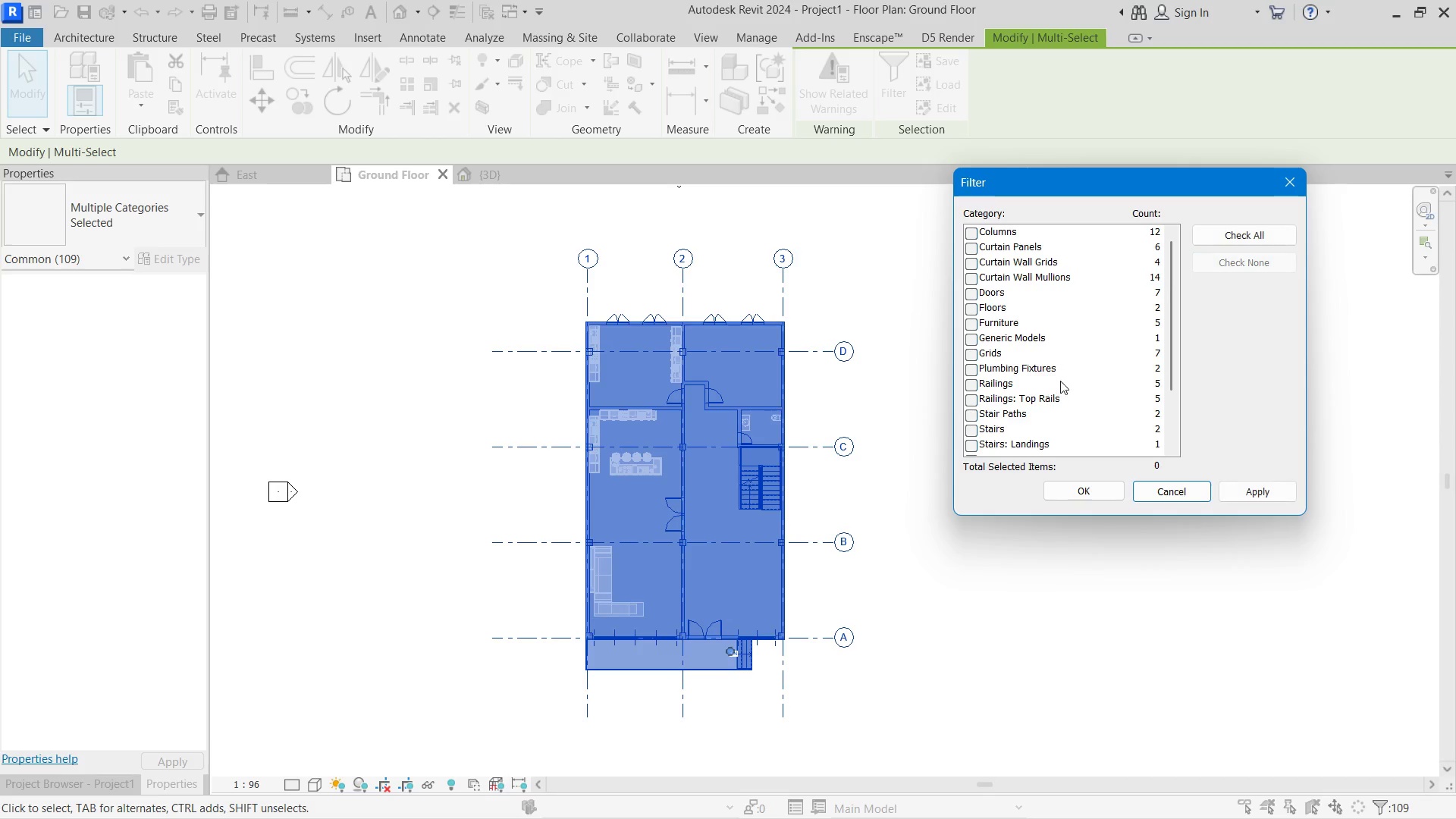 
scroll: coordinate [1060, 381], scroll_direction: down, amount: 8.0
 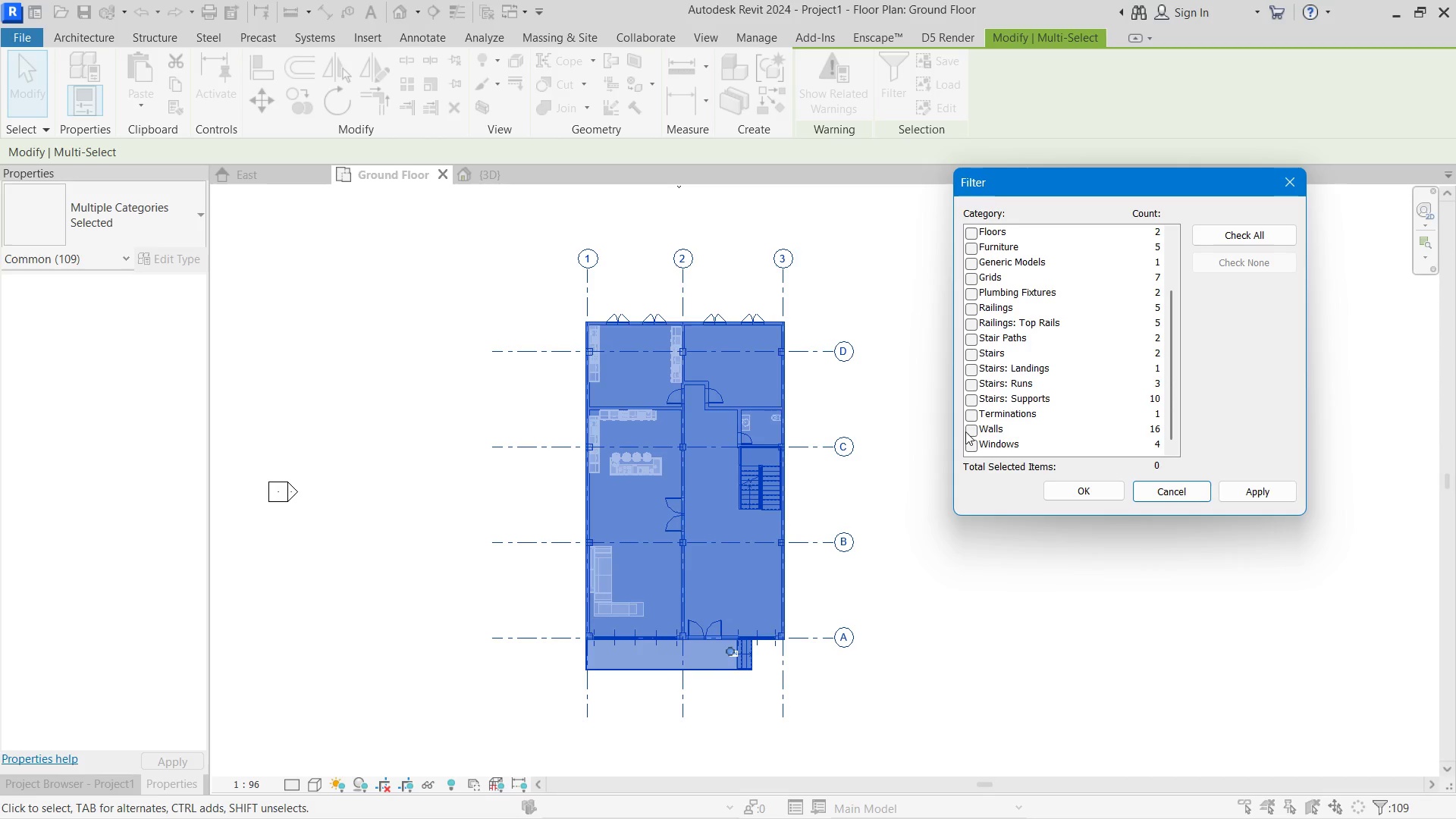 
left_click([966, 431])
 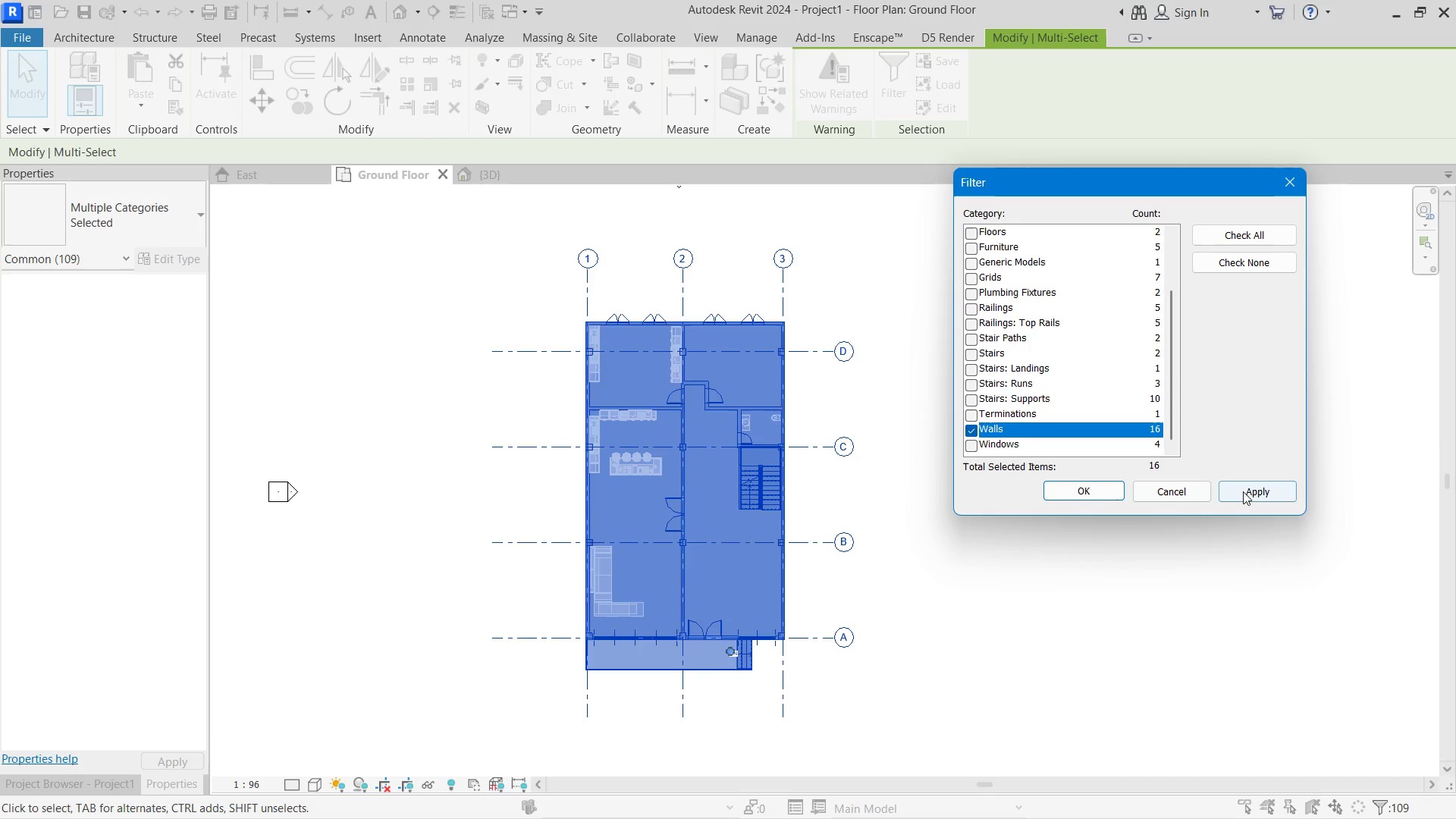 
left_click([1243, 491])
 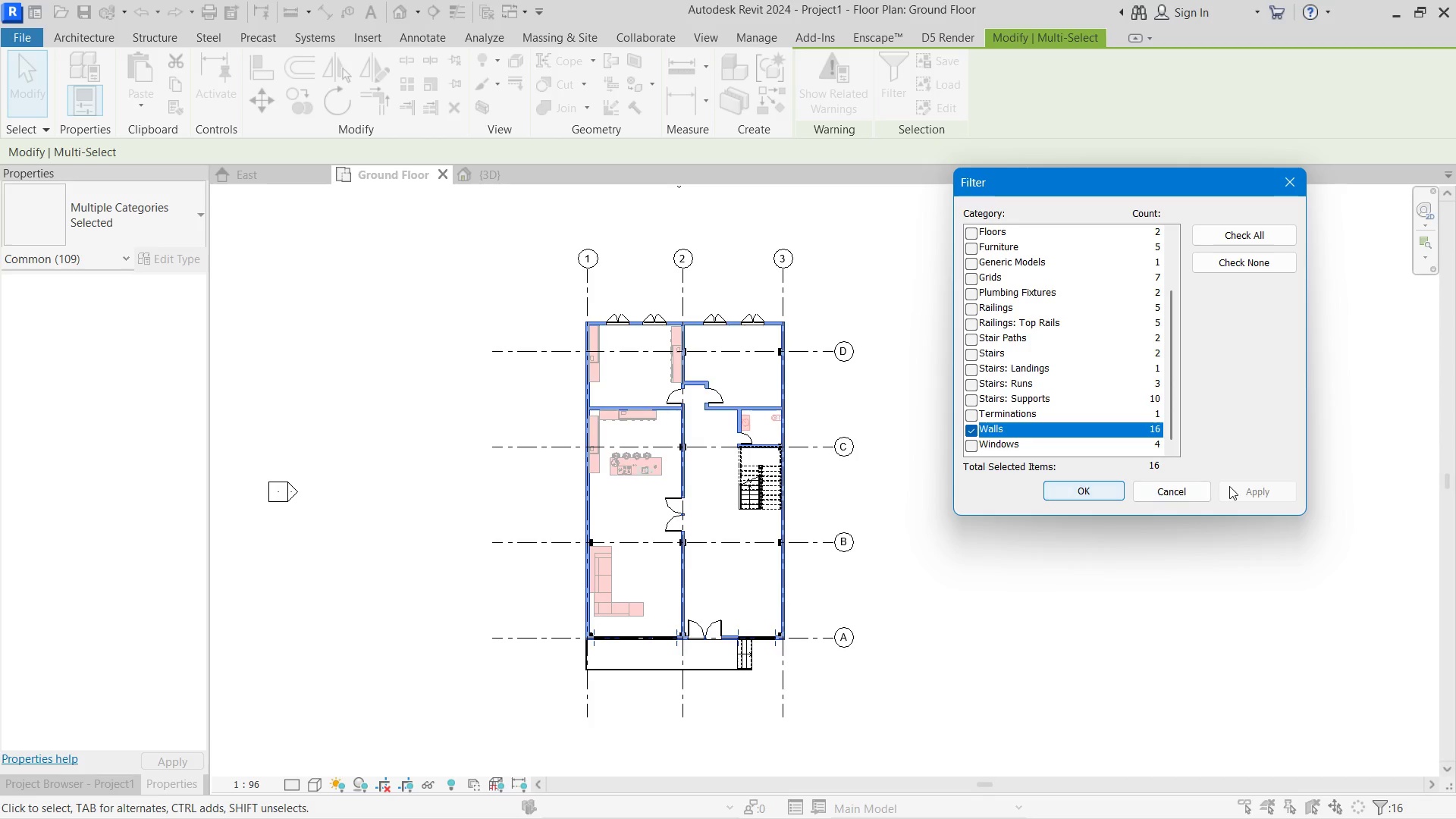 
left_click([1185, 486])
 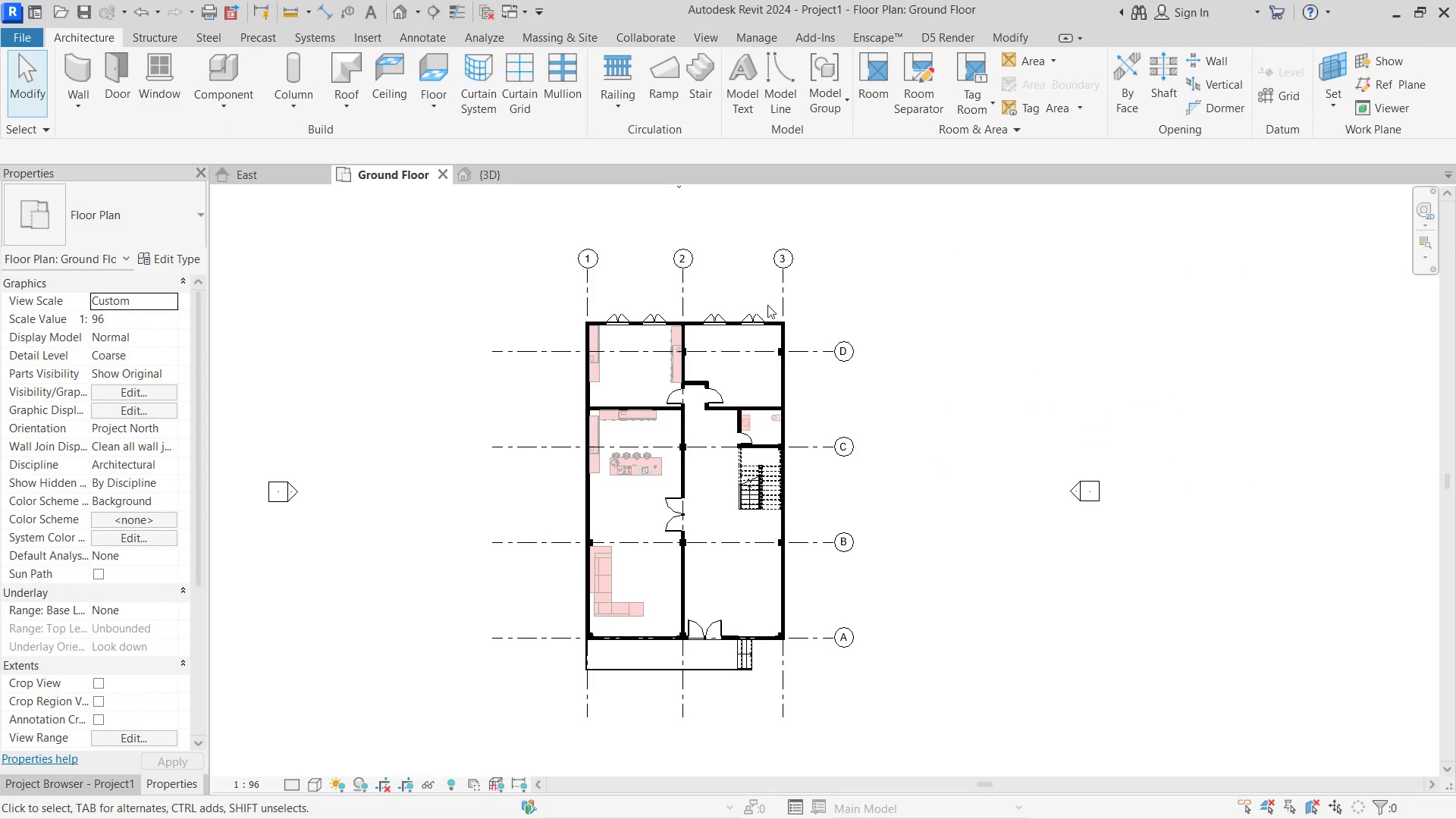 
left_click_drag(start_coordinate=[984, 686], to_coordinate=[452, 209])
 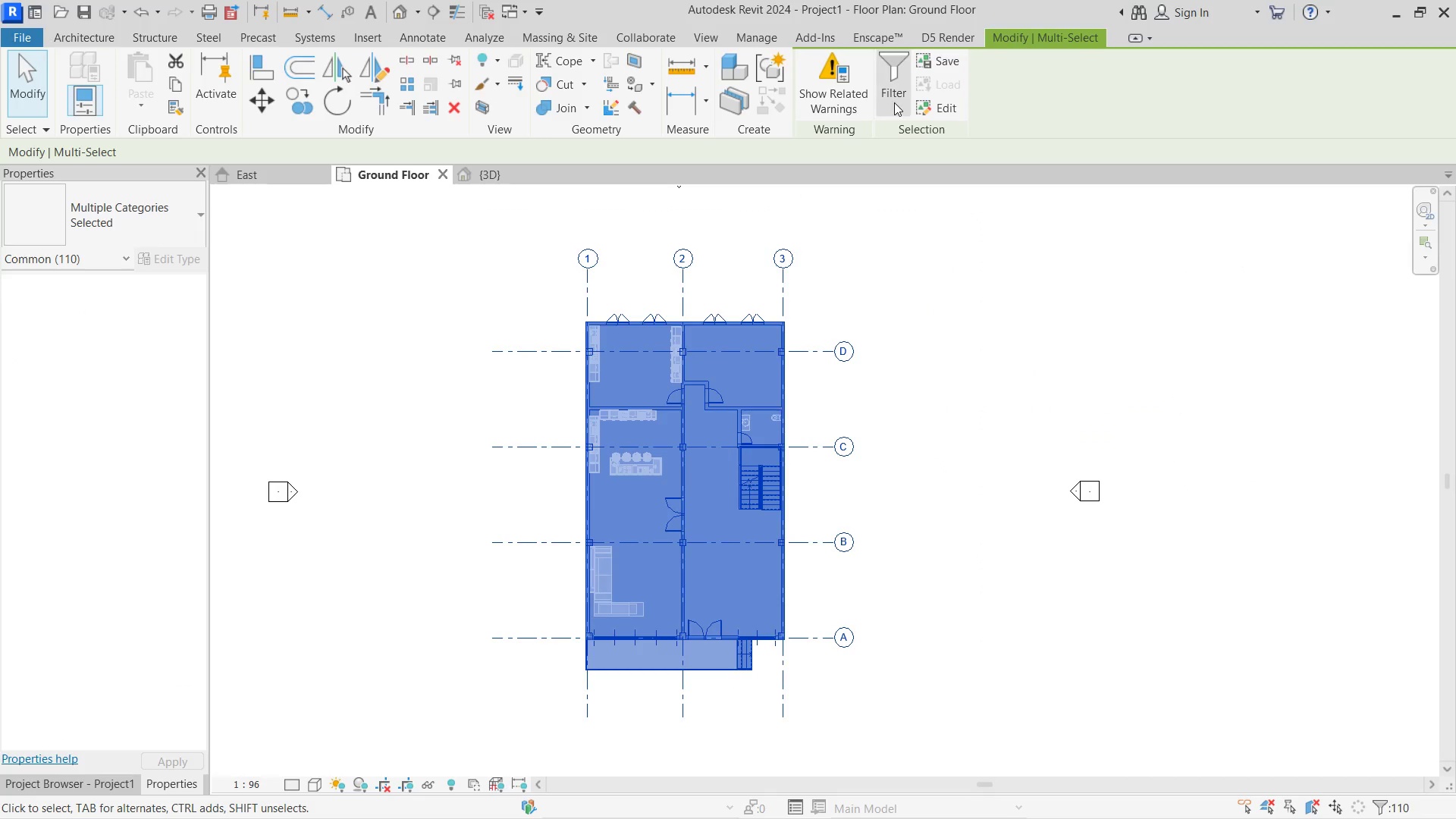 
left_click([889, 101])
 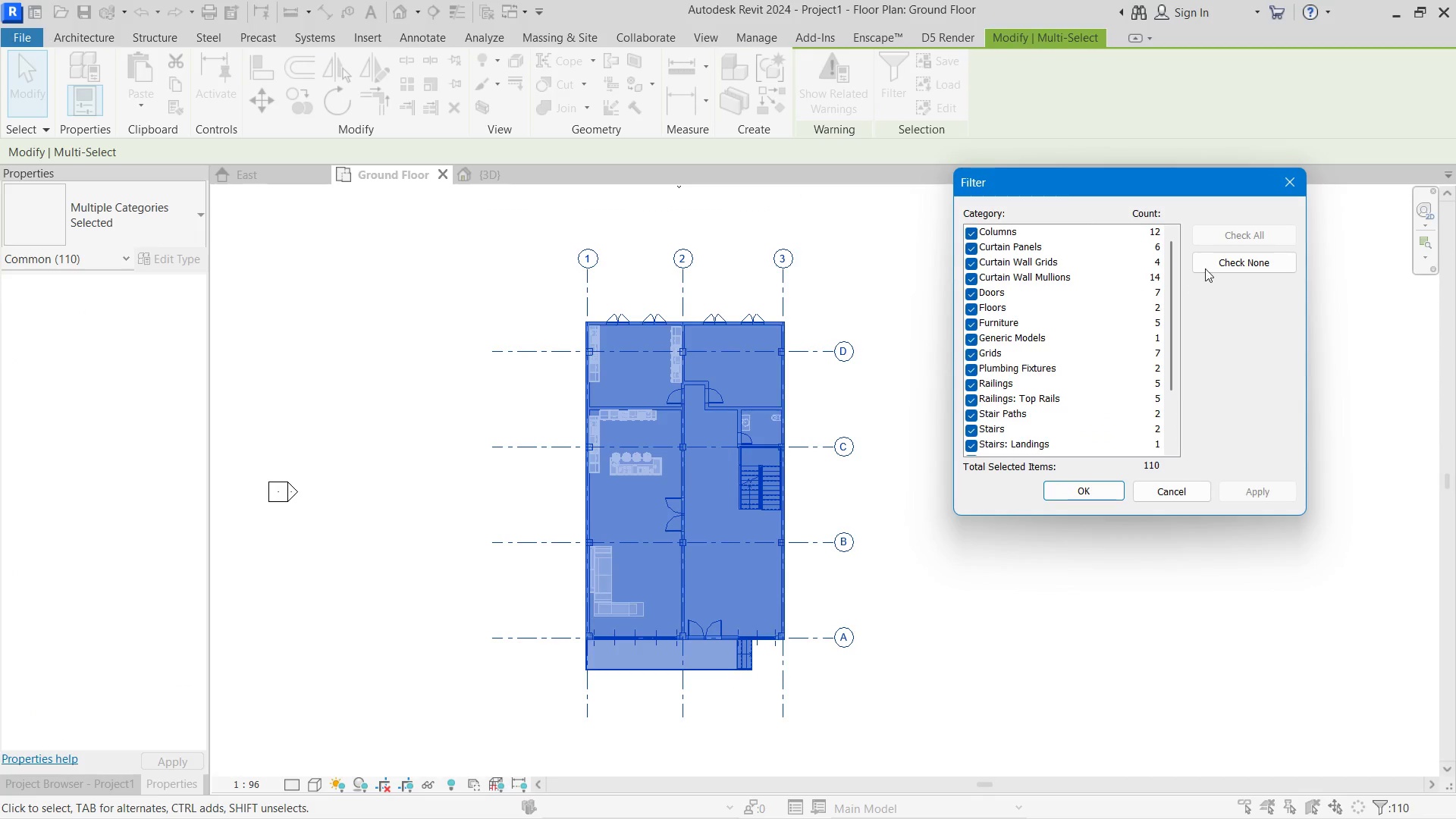 
left_click([1219, 267])
 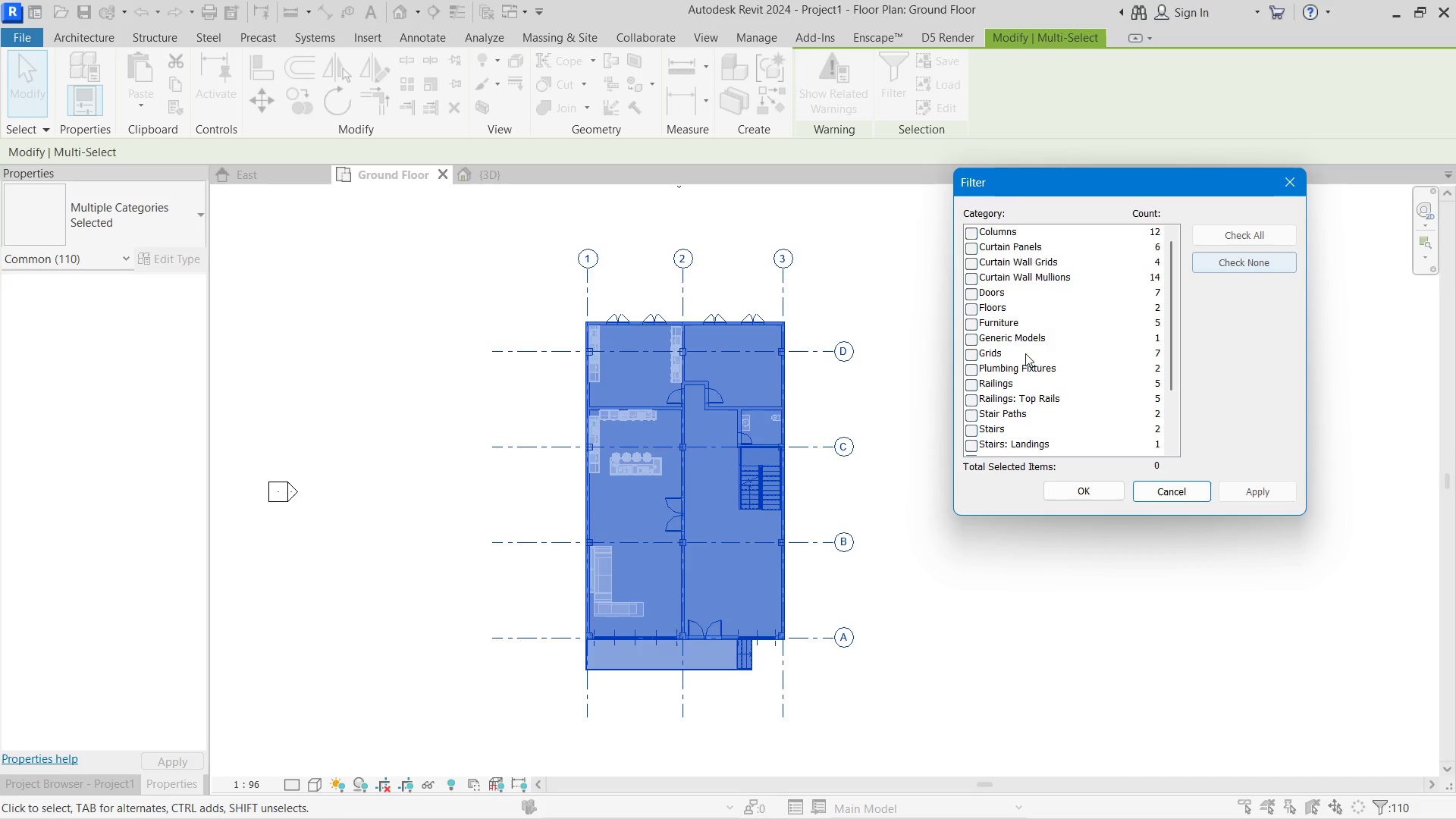 
scroll: coordinate [1021, 353], scroll_direction: down, amount: 2.0
 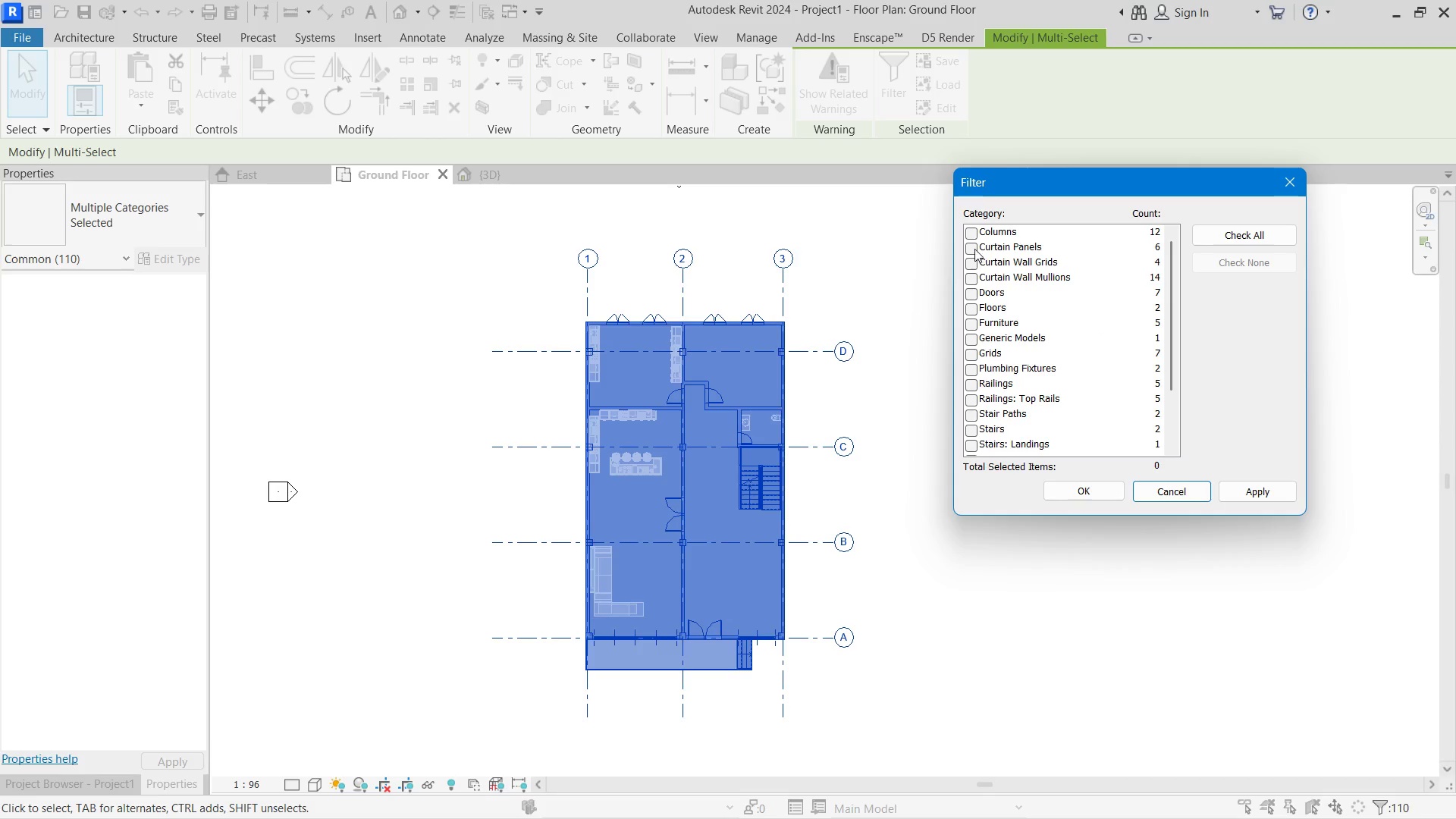 
left_click([969, 237])
 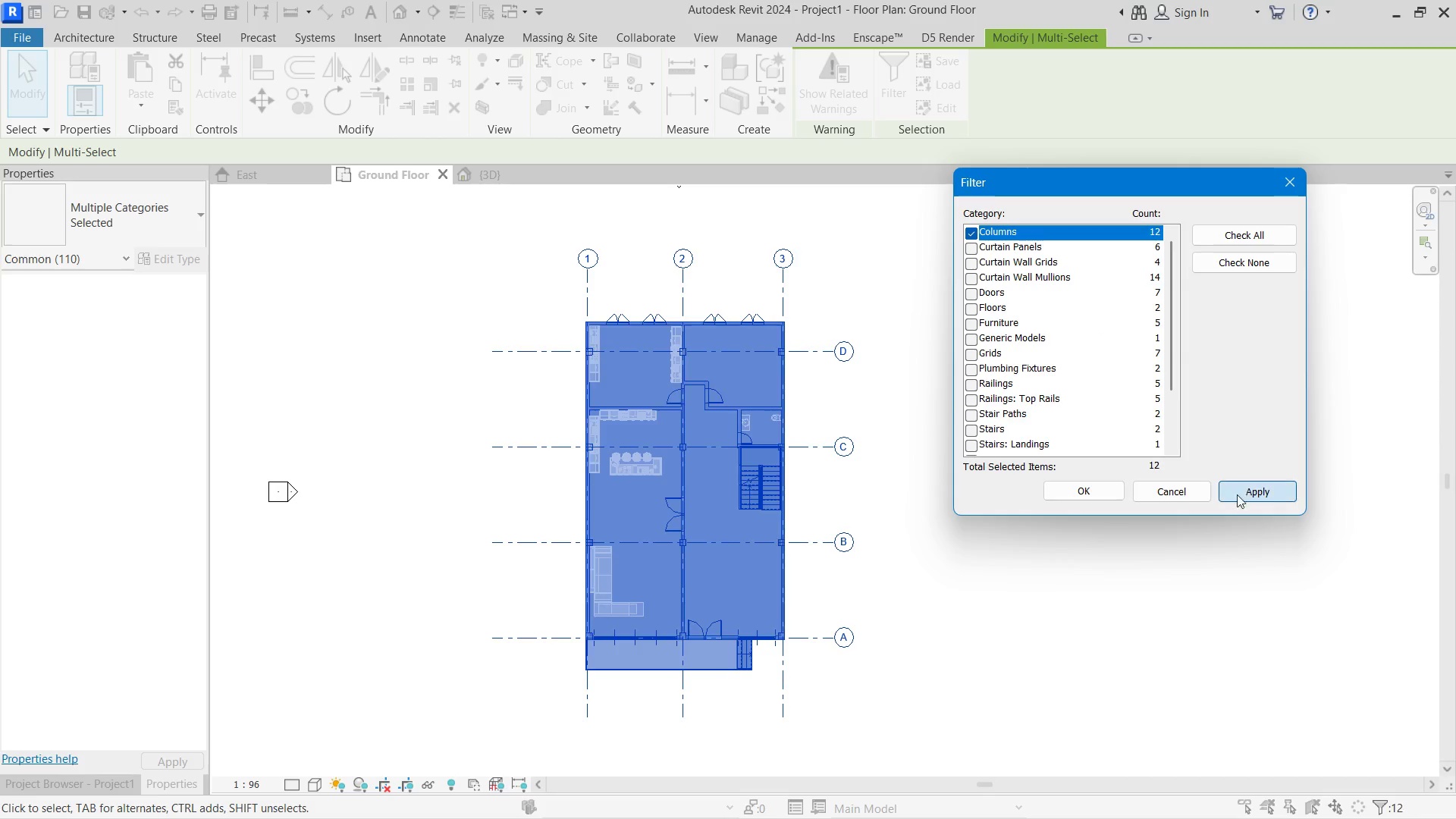 
double_click([1068, 494])
 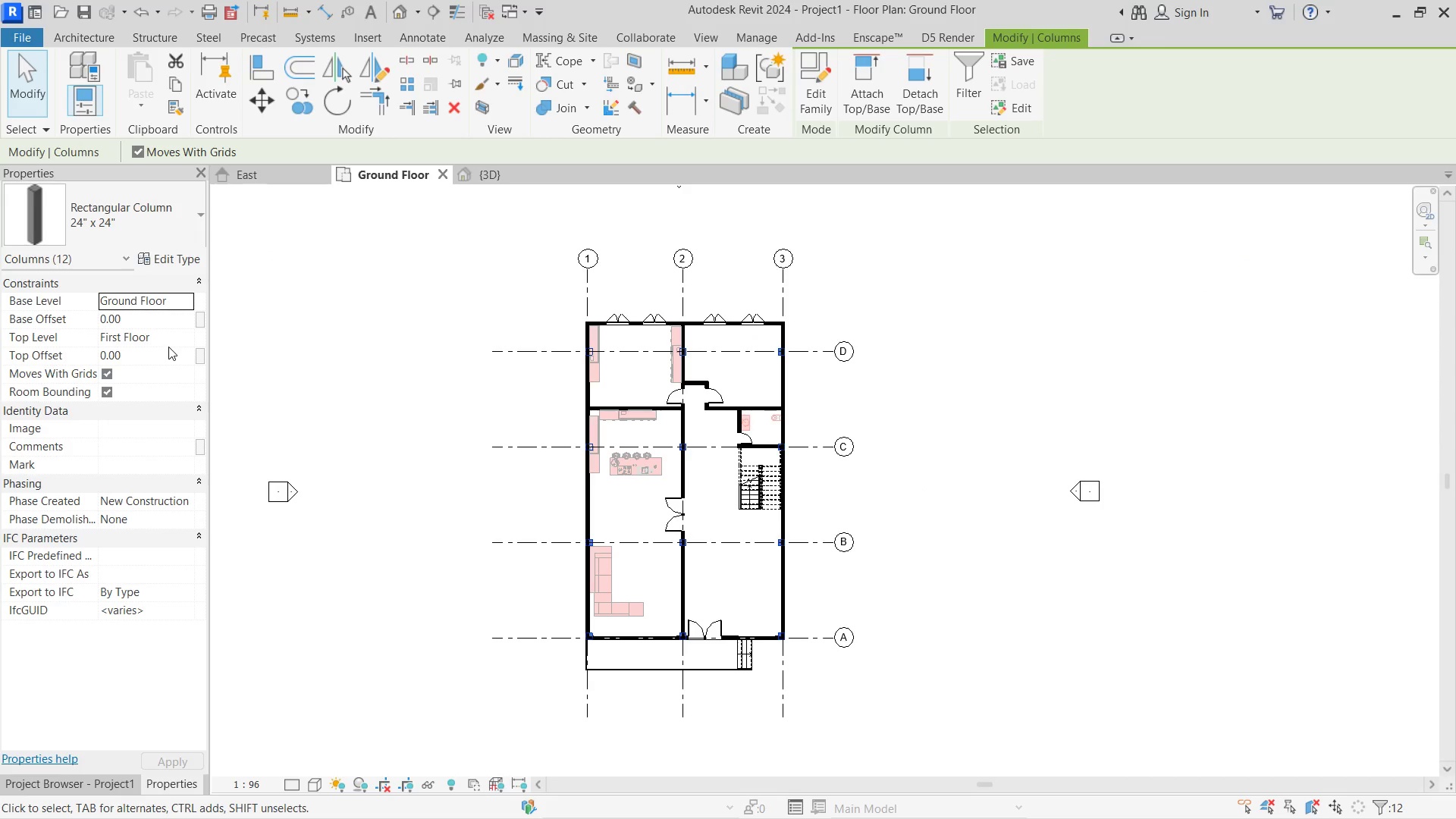 
left_click([184, 335])
 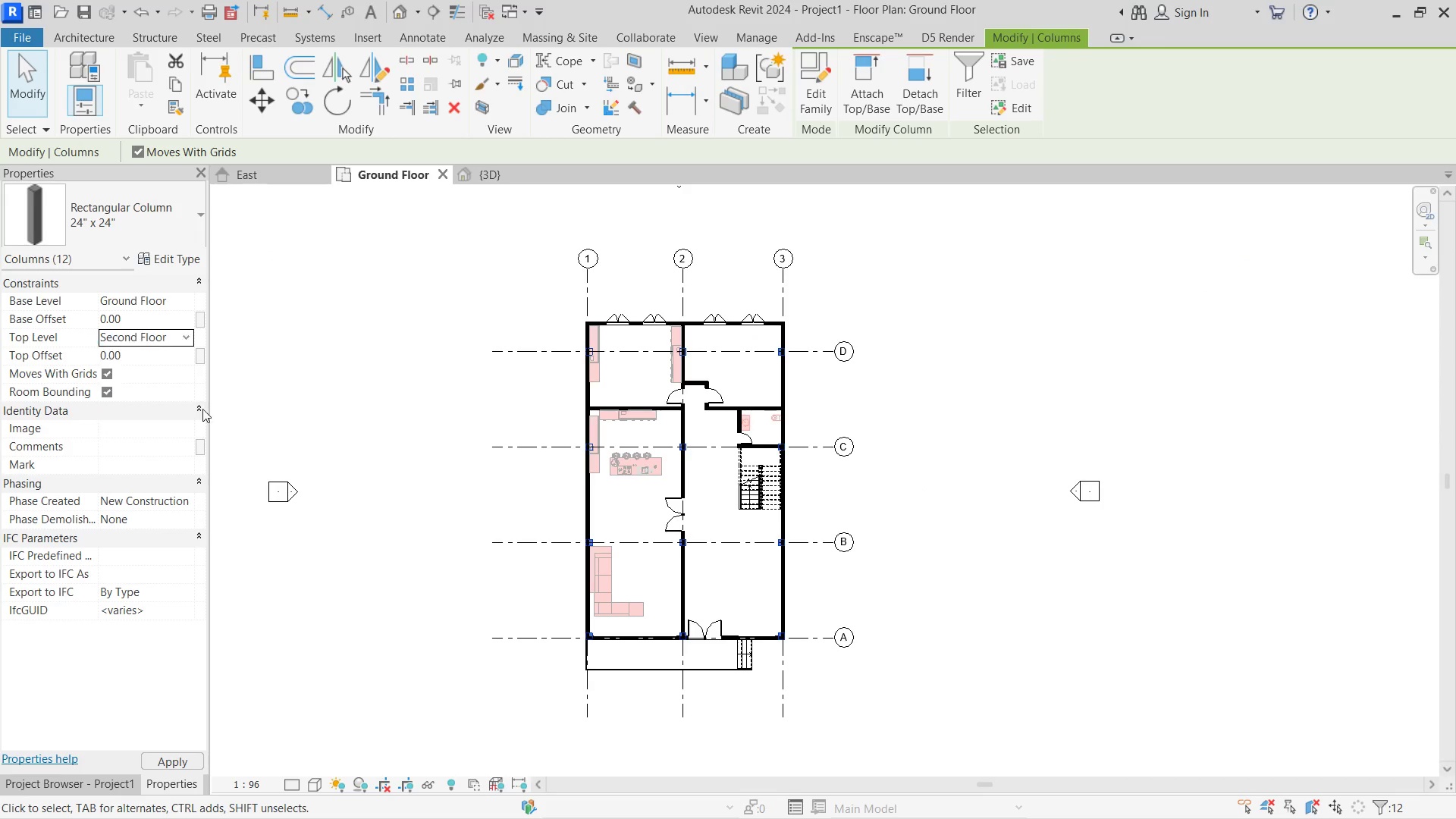 
double_click([390, 403])
 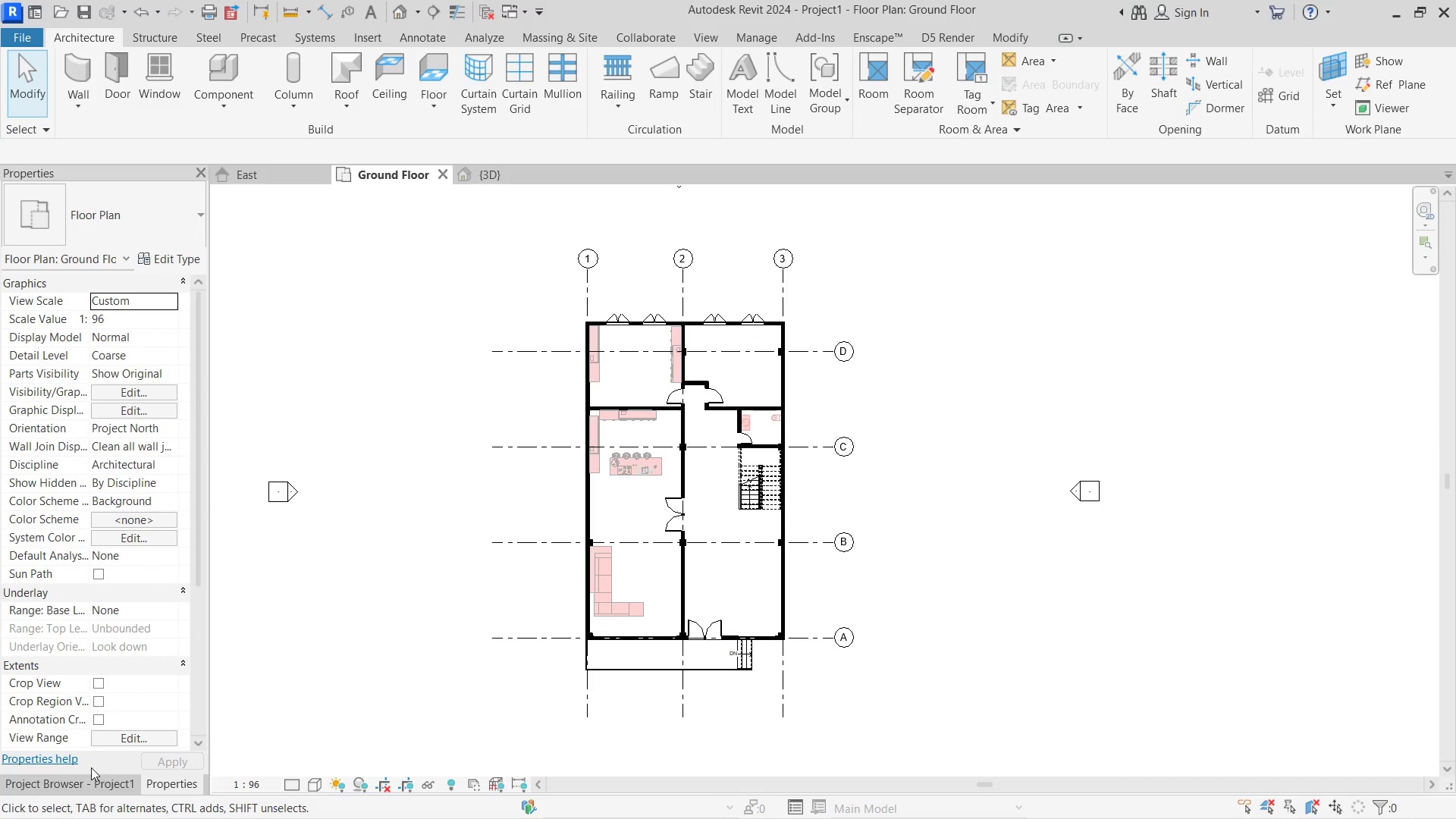 
left_click([82, 774])
 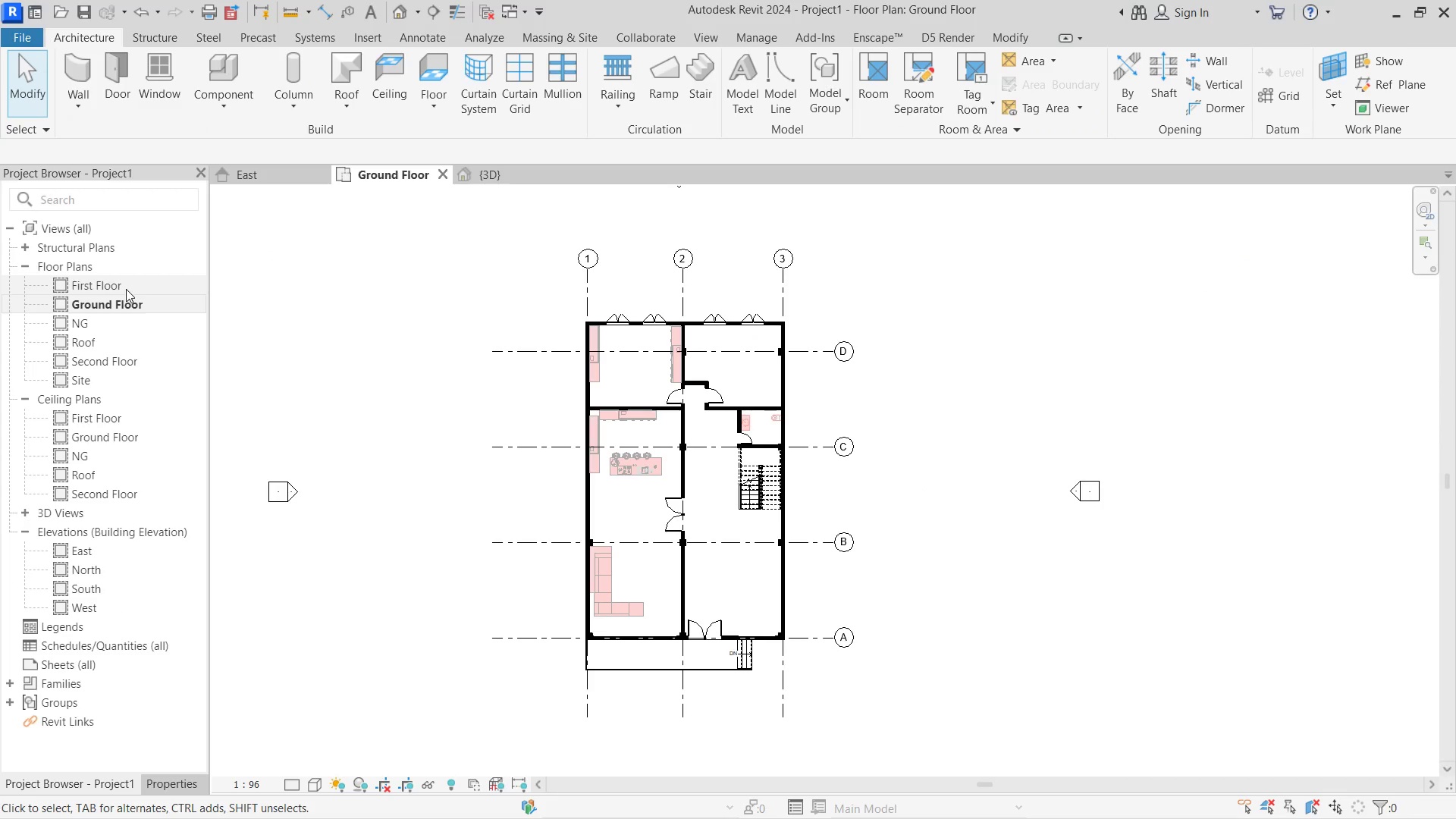 
double_click([126, 289])
 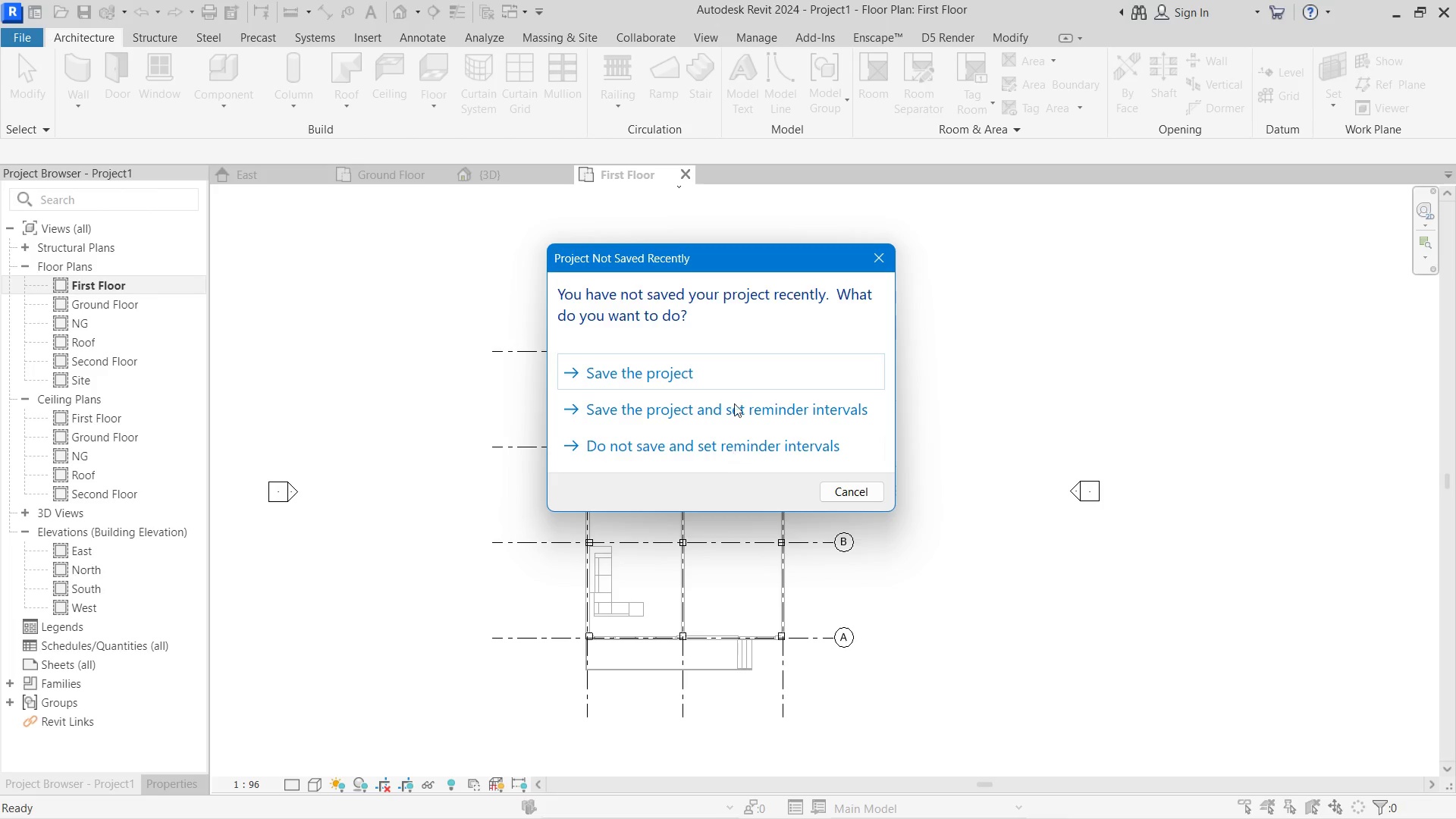 
left_click([728, 382])
 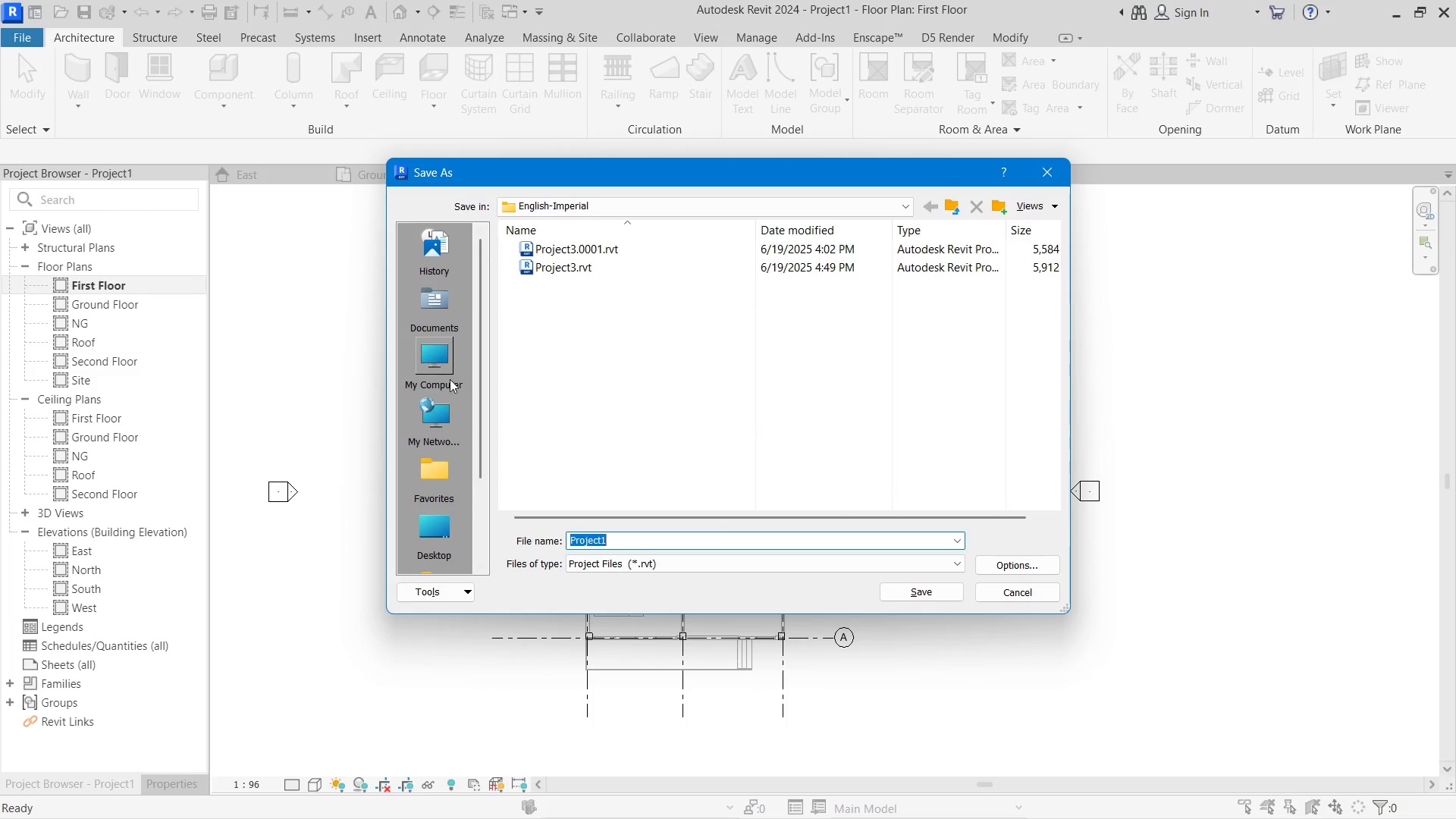 
left_click([453, 540])
 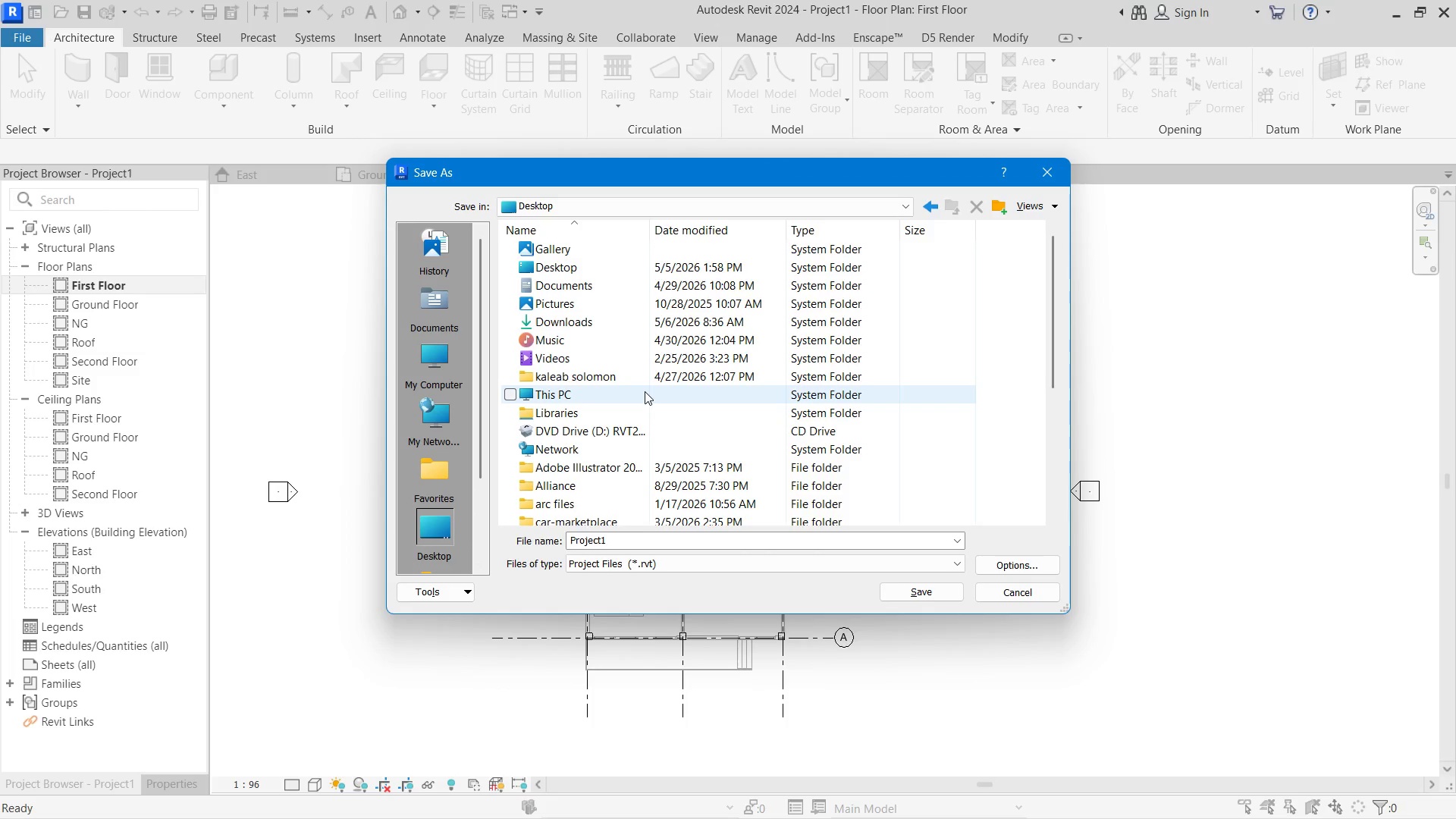 
left_click([645, 391])
 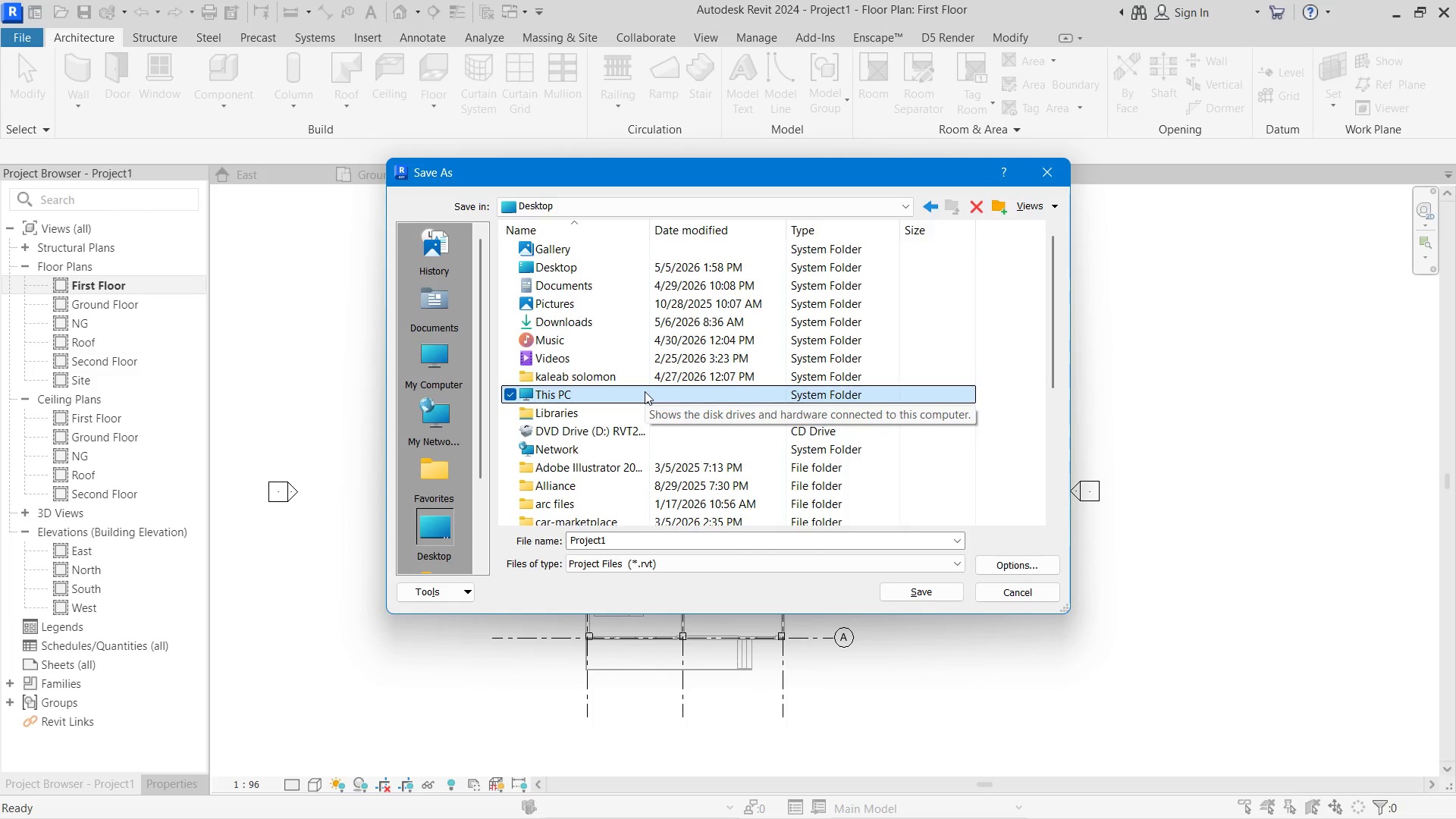 
key(R)
 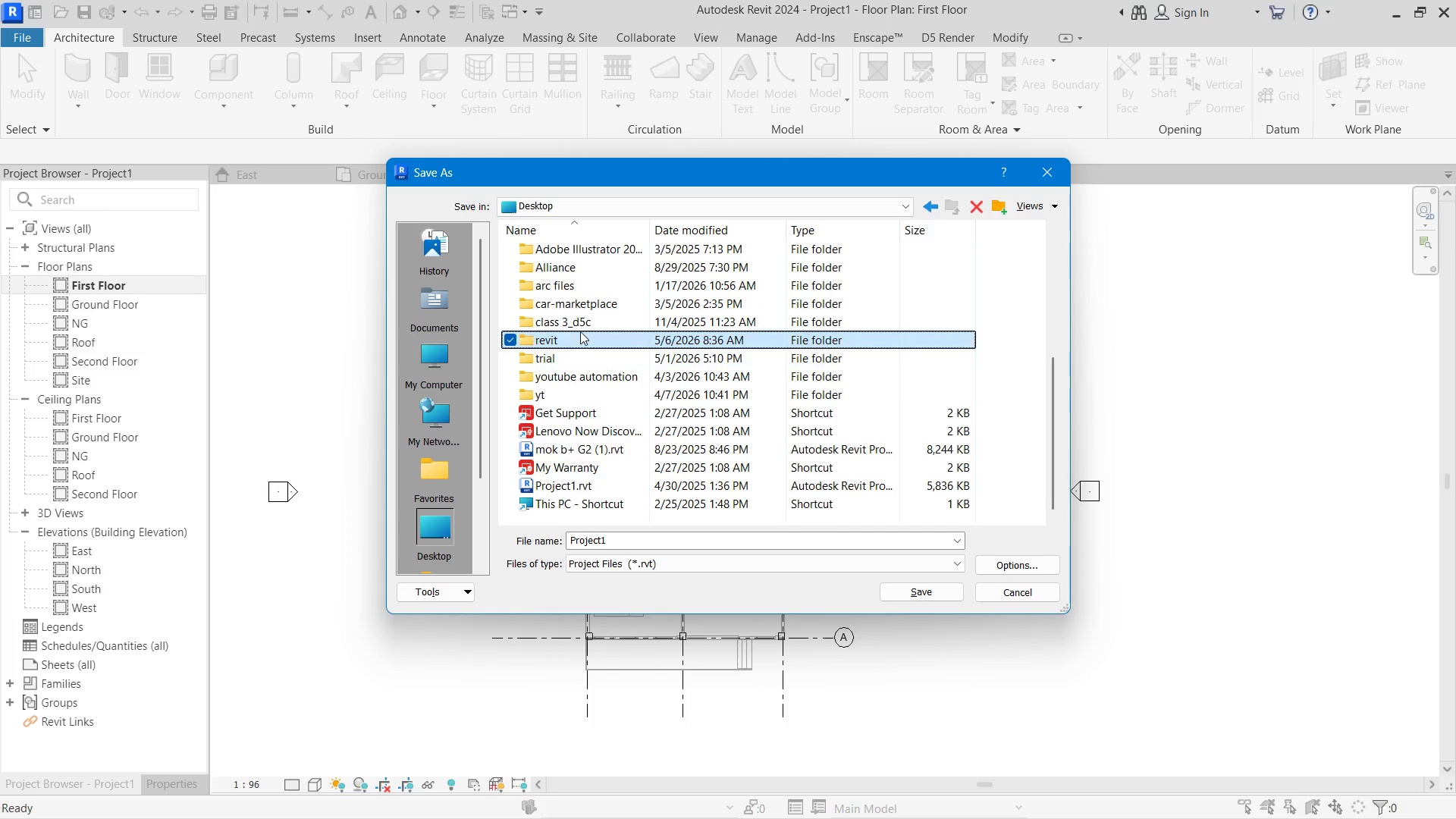 
left_click([580, 331])
 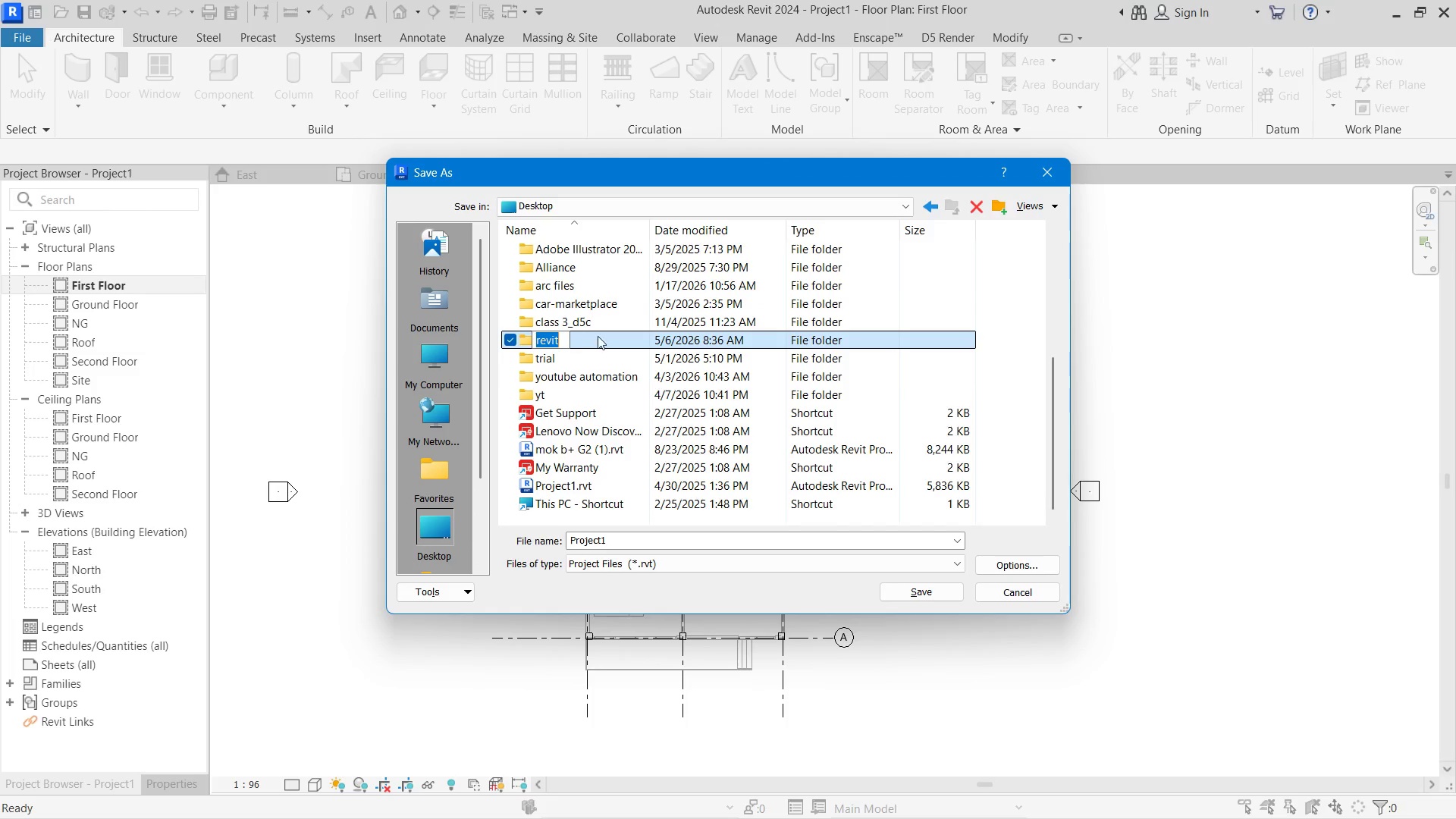 
double_click([601, 337])
 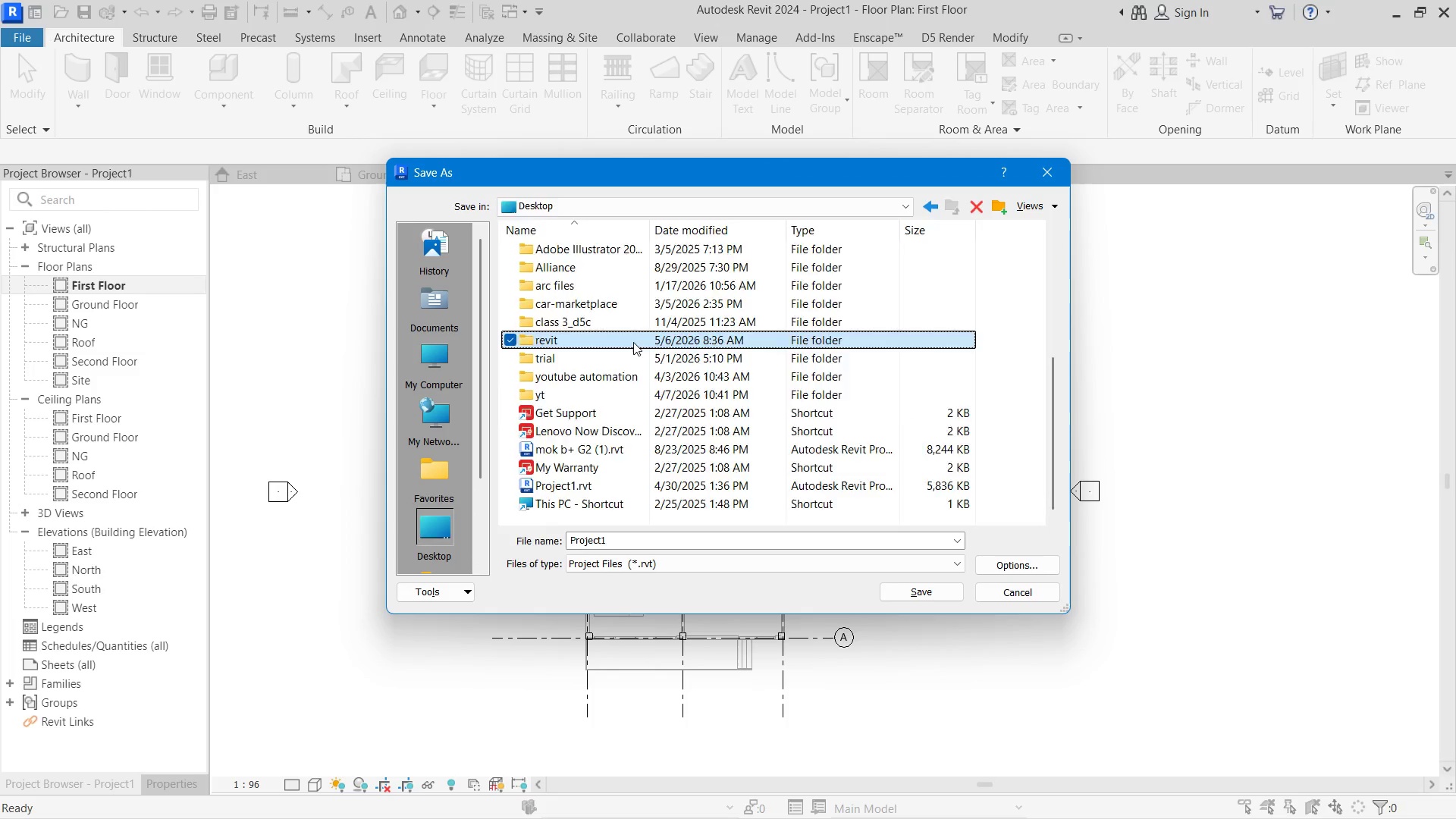 
double_click([633, 342])
 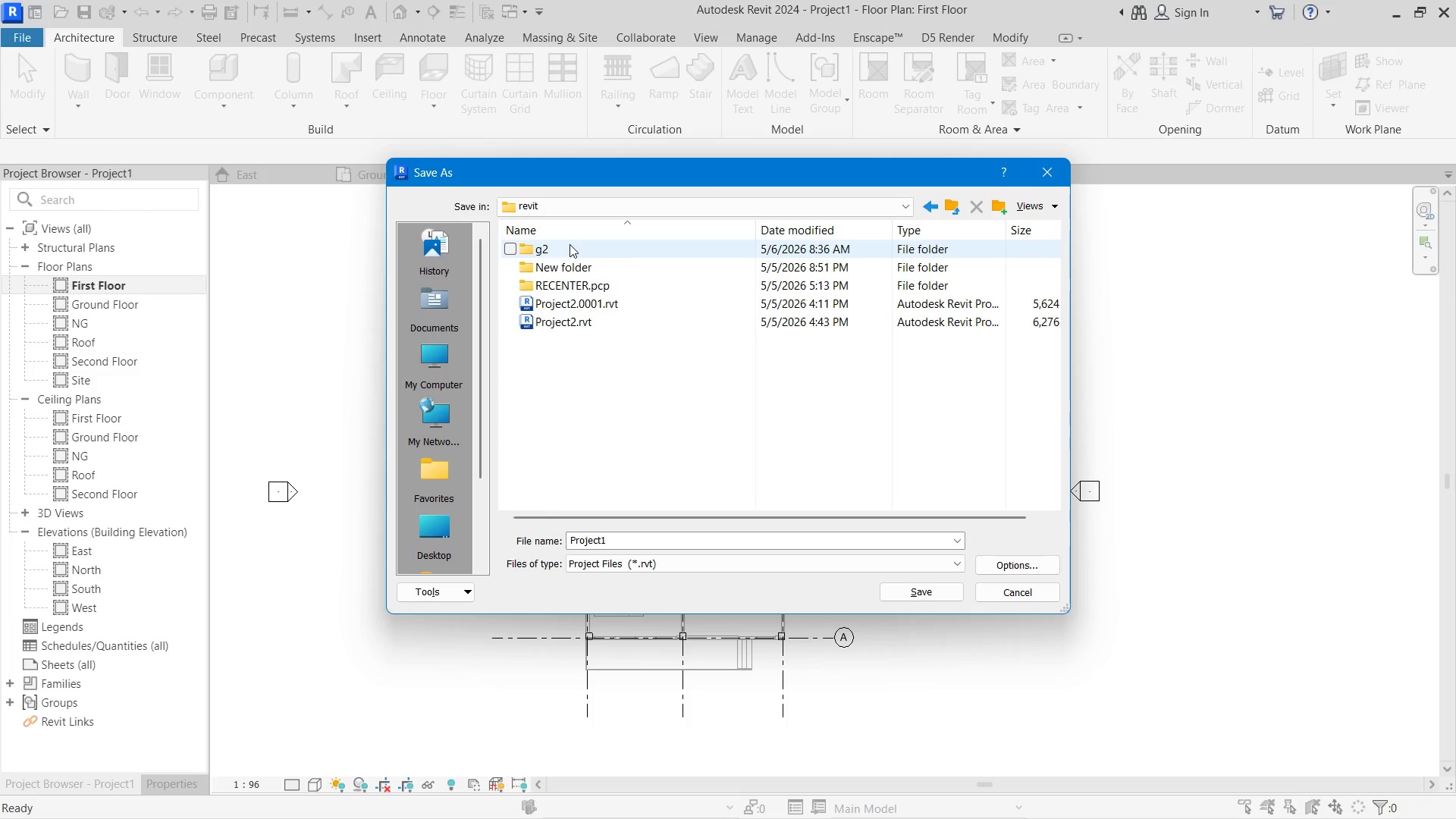 
double_click([570, 244])
 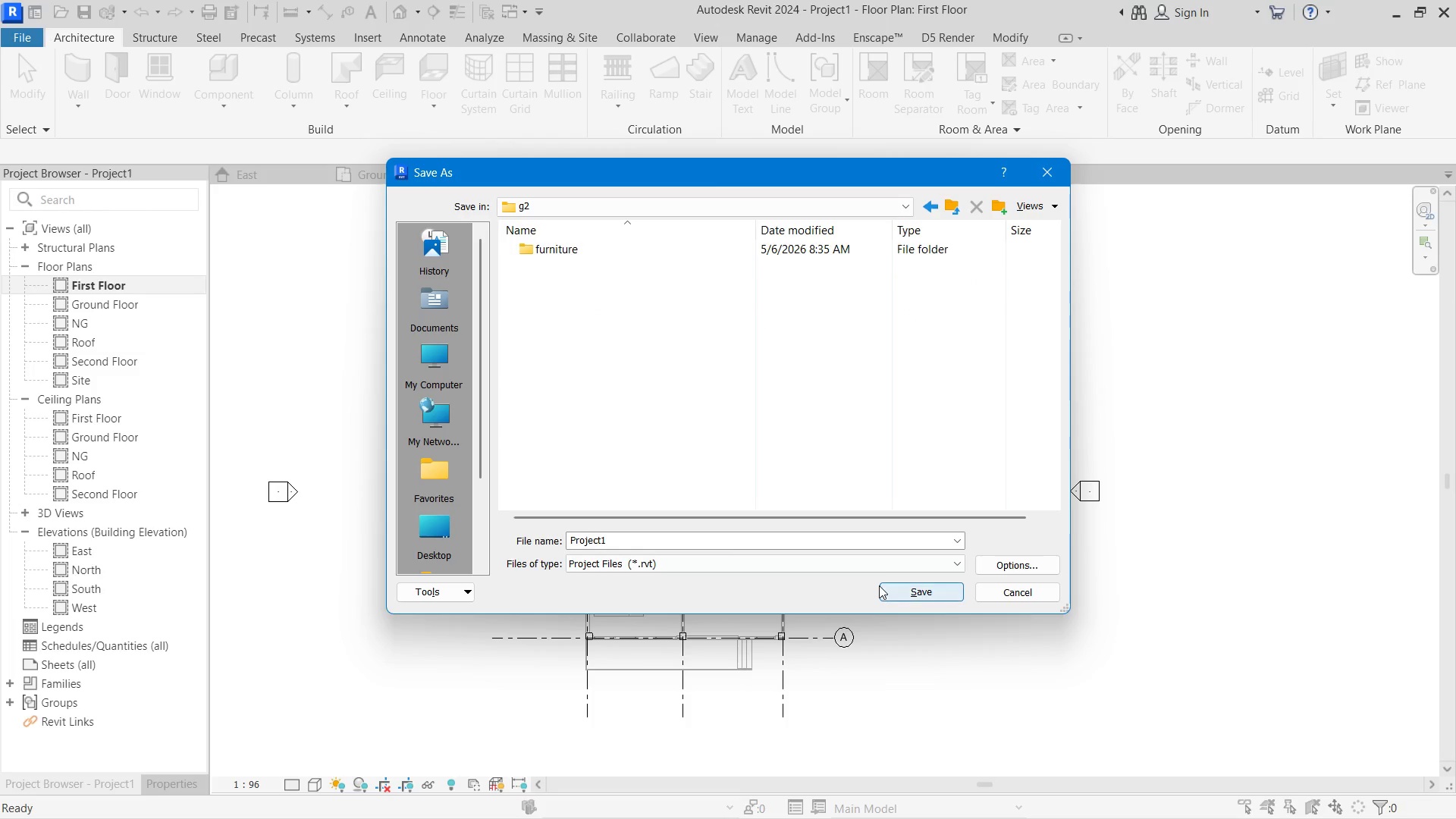 
left_click([879, 585])
 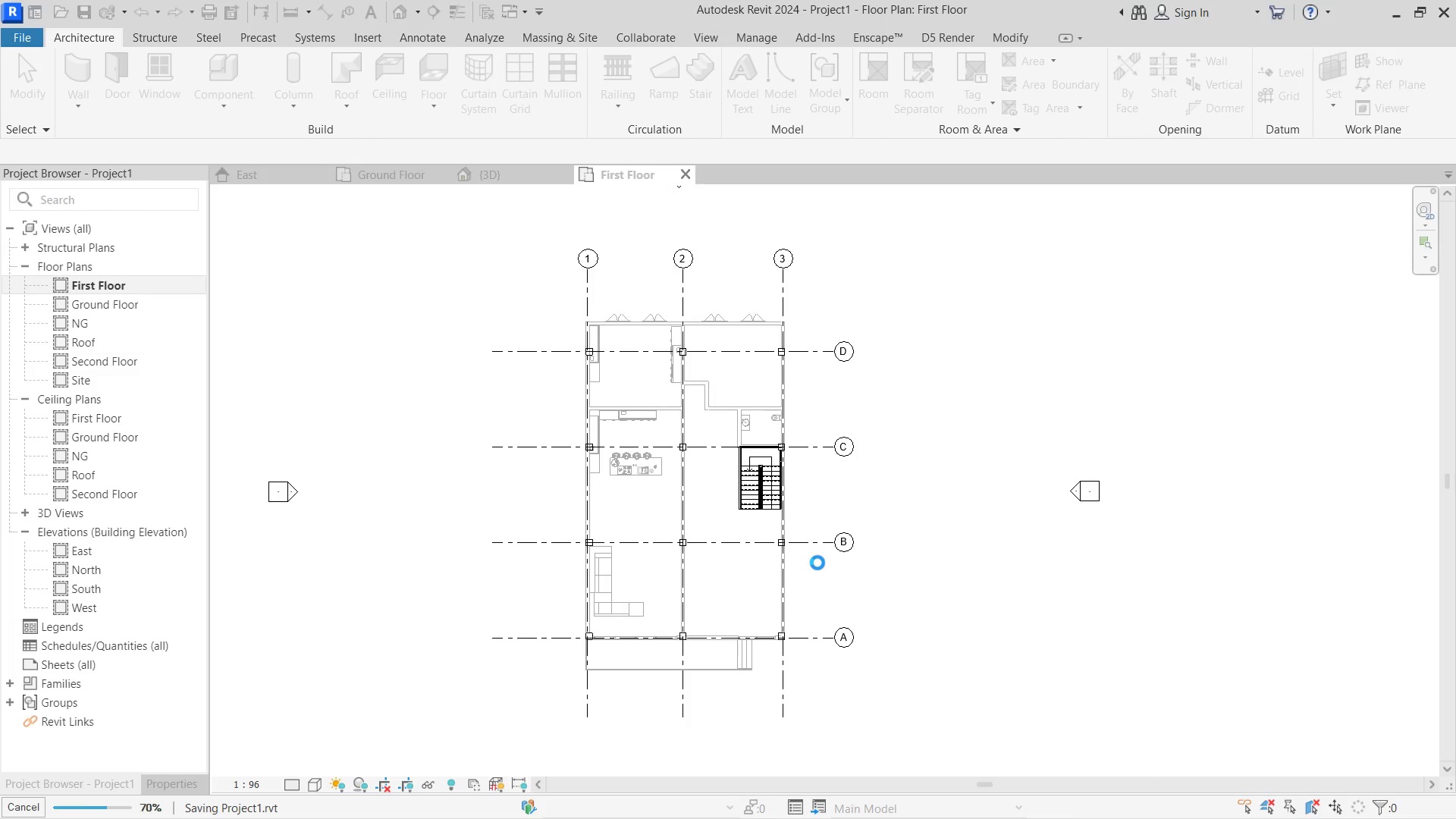 
wait(8.08)
 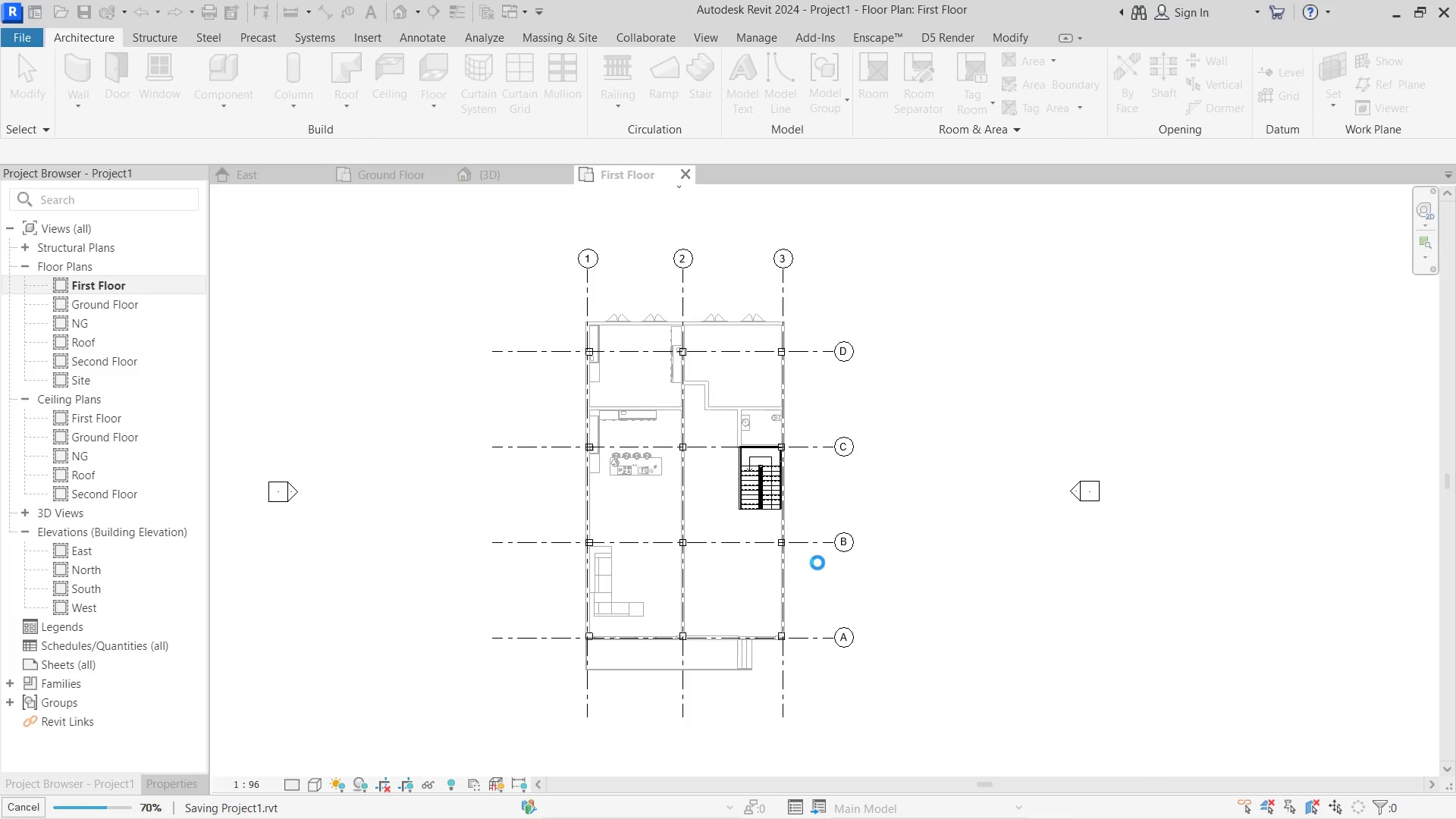 
left_click([971, 61])
 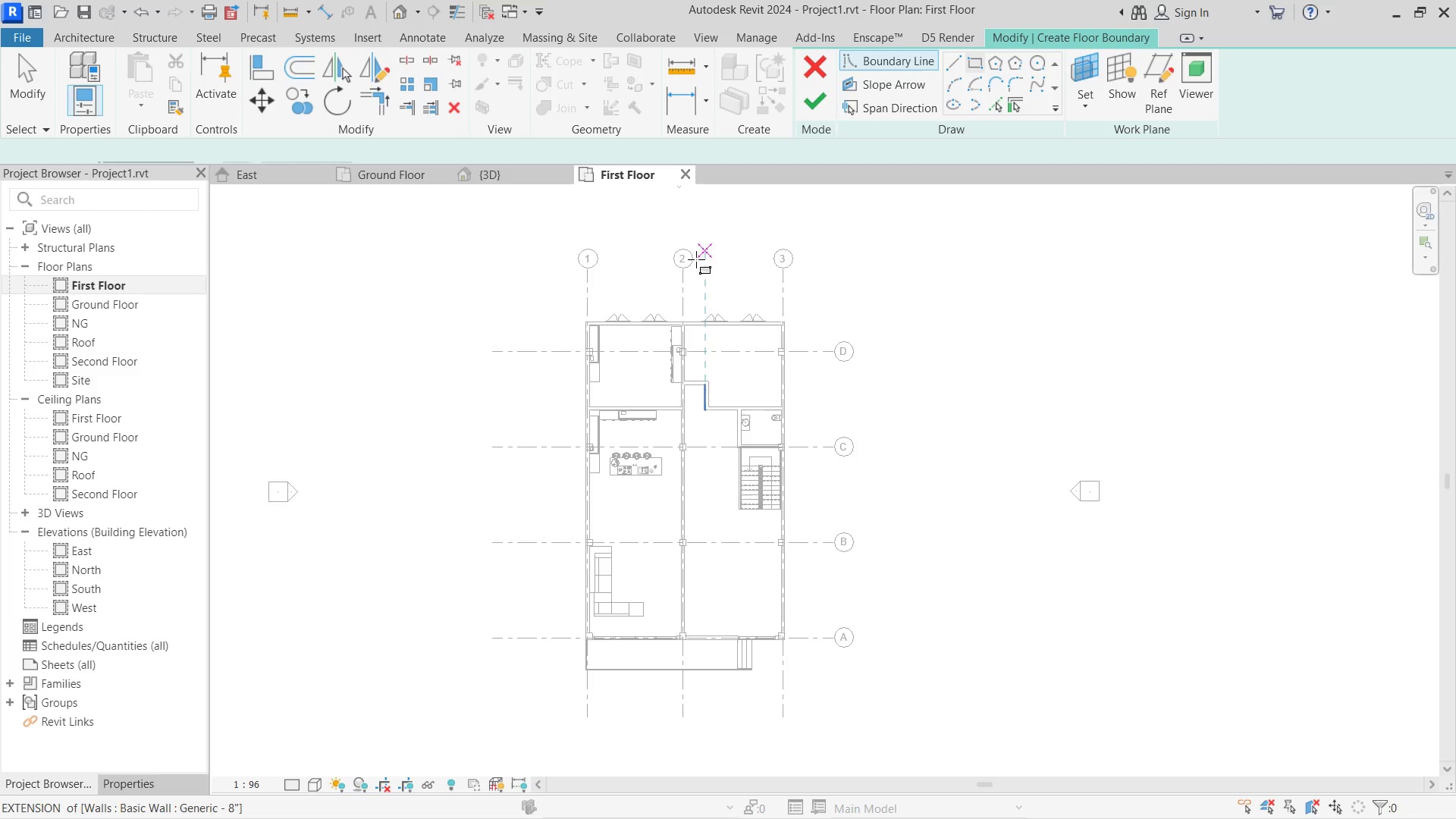 
left_click([579, 334])
 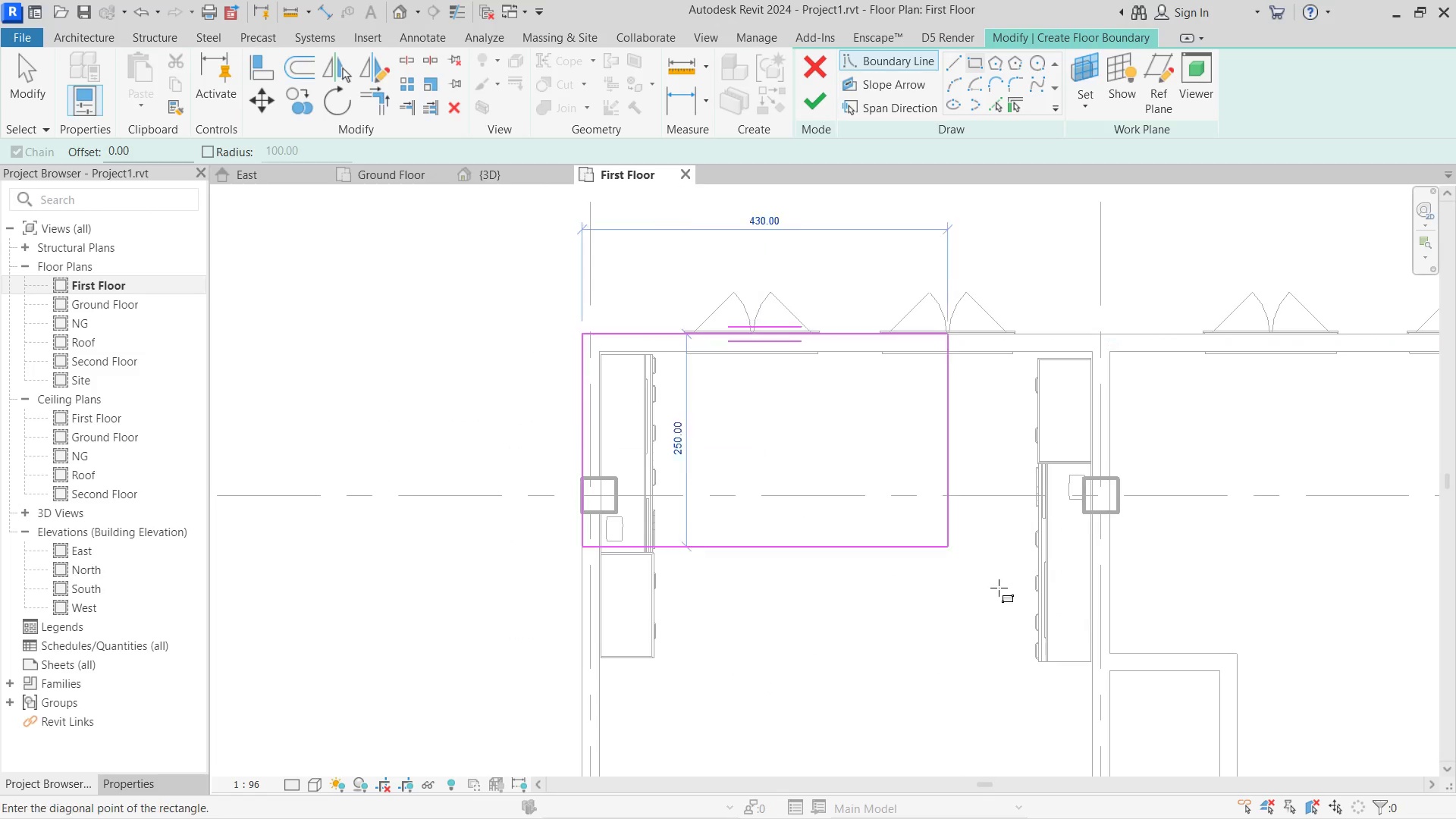 
scroll: coordinate [554, 347], scroll_direction: up, amount: 12.0
 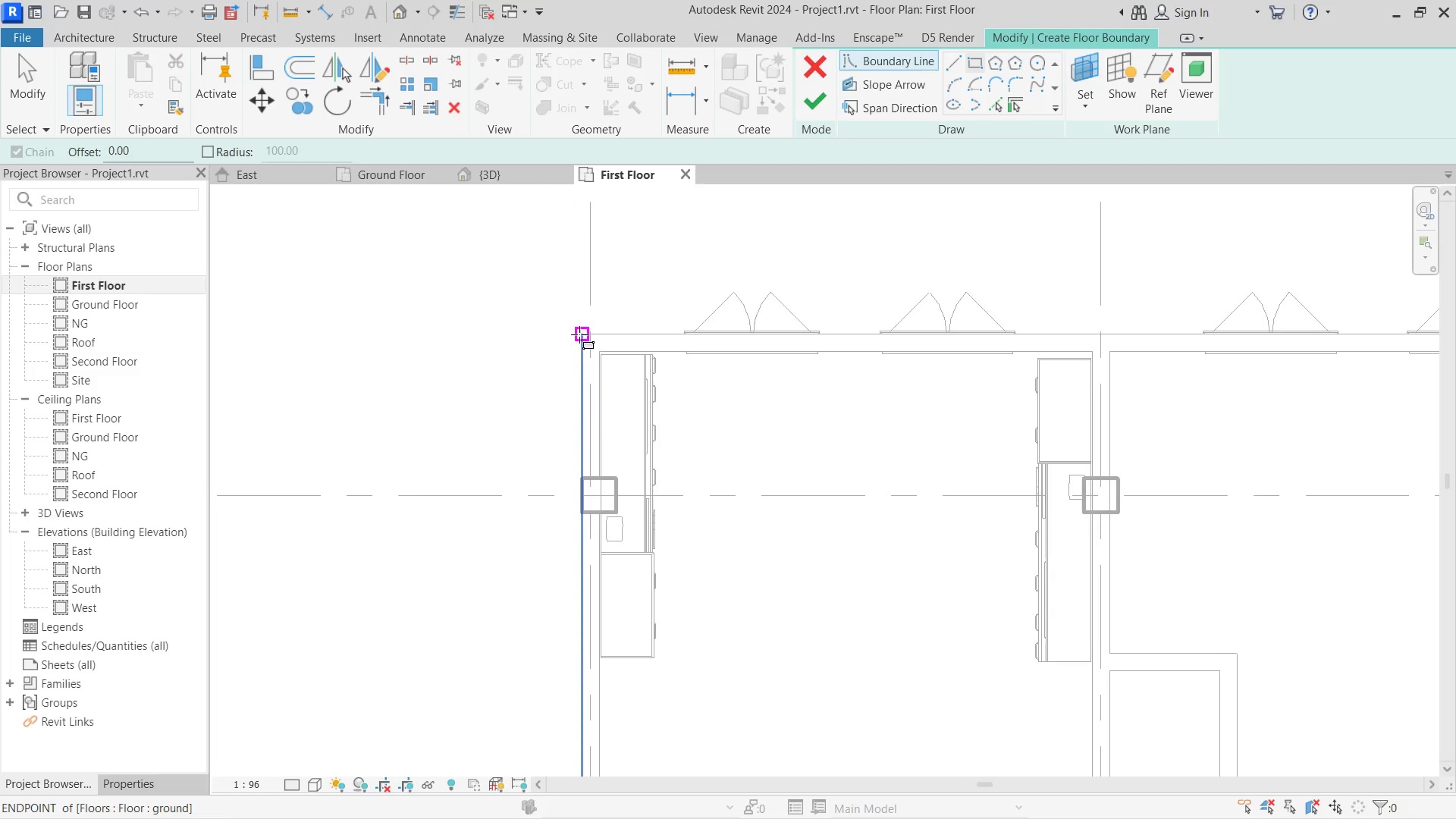 
scroll: coordinate [999, 588], scroll_direction: none, amount: 0.0
 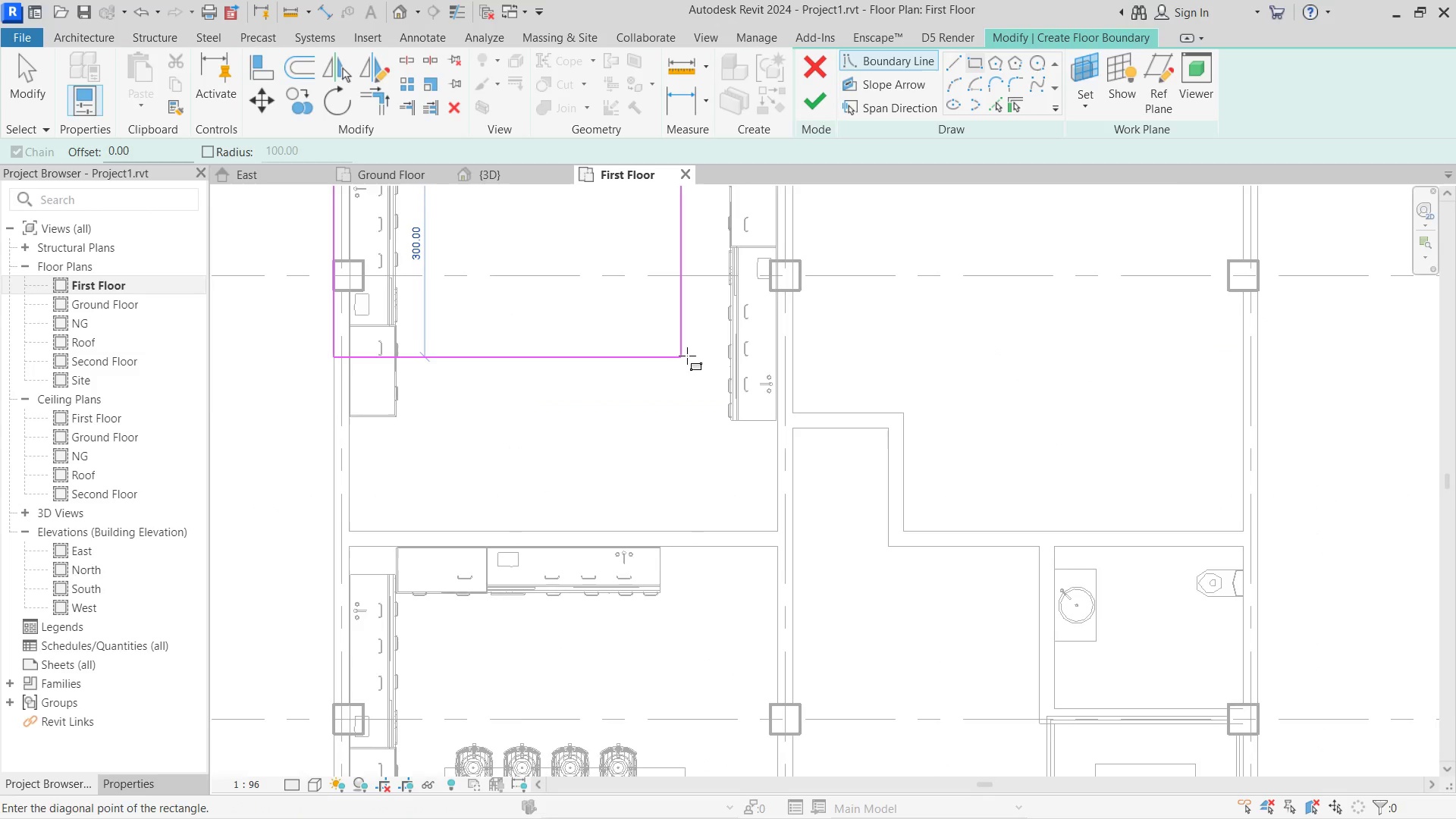 
scroll: coordinate [742, 365], scroll_direction: down, amount: 8.0
 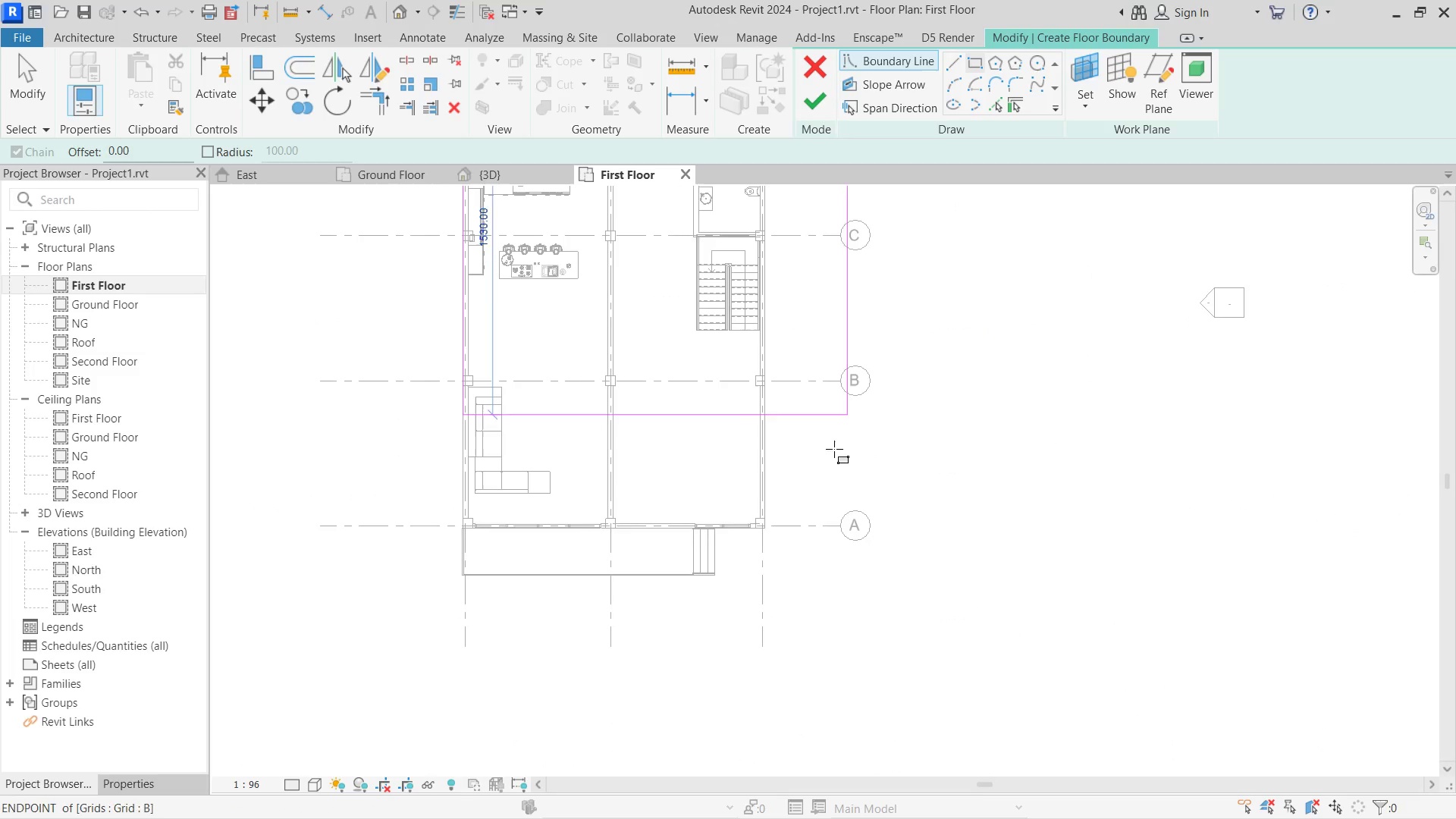 
scroll: coordinate [751, 519], scroll_direction: up, amount: 12.0
 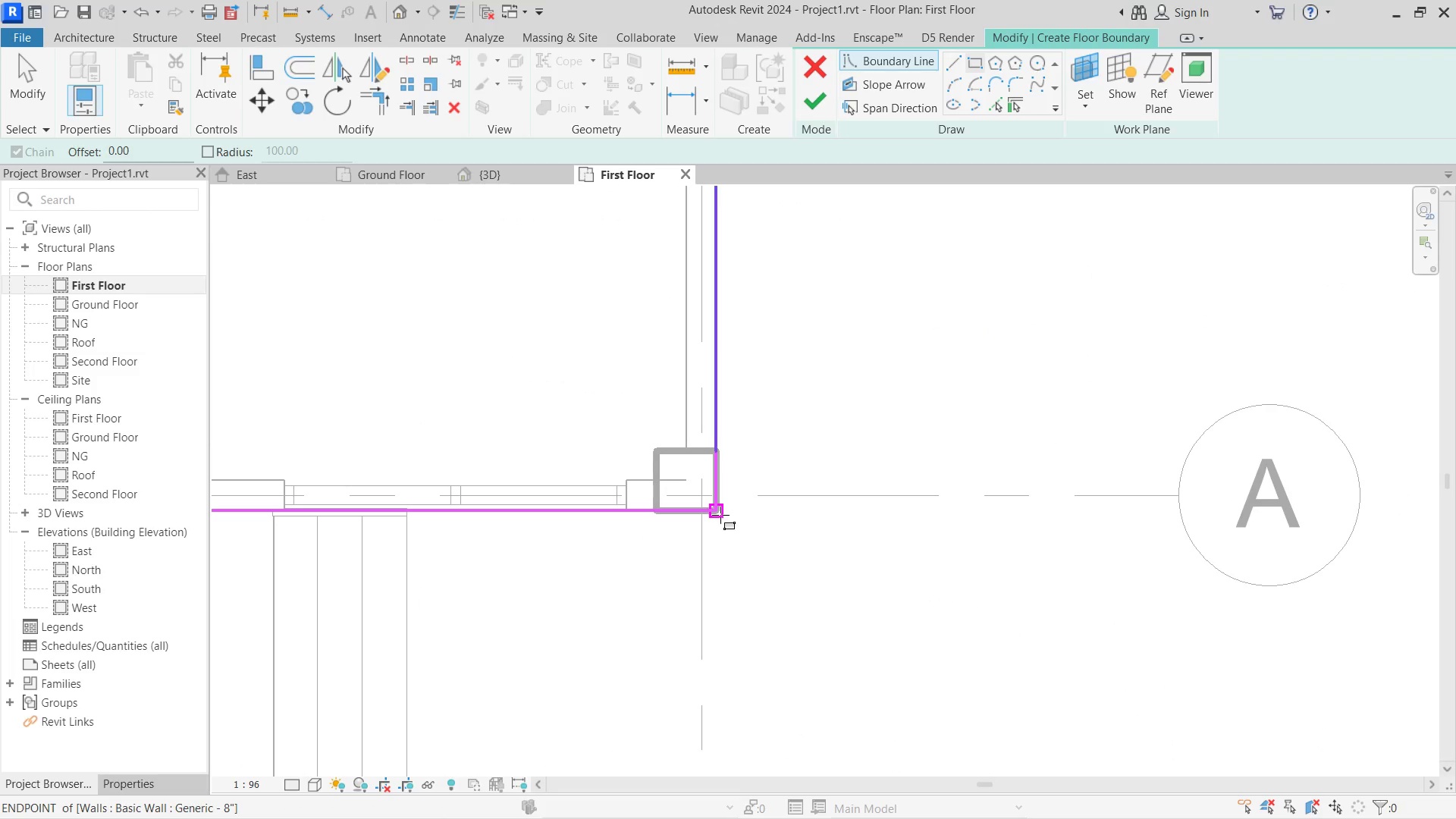 
left_click([720, 515])
 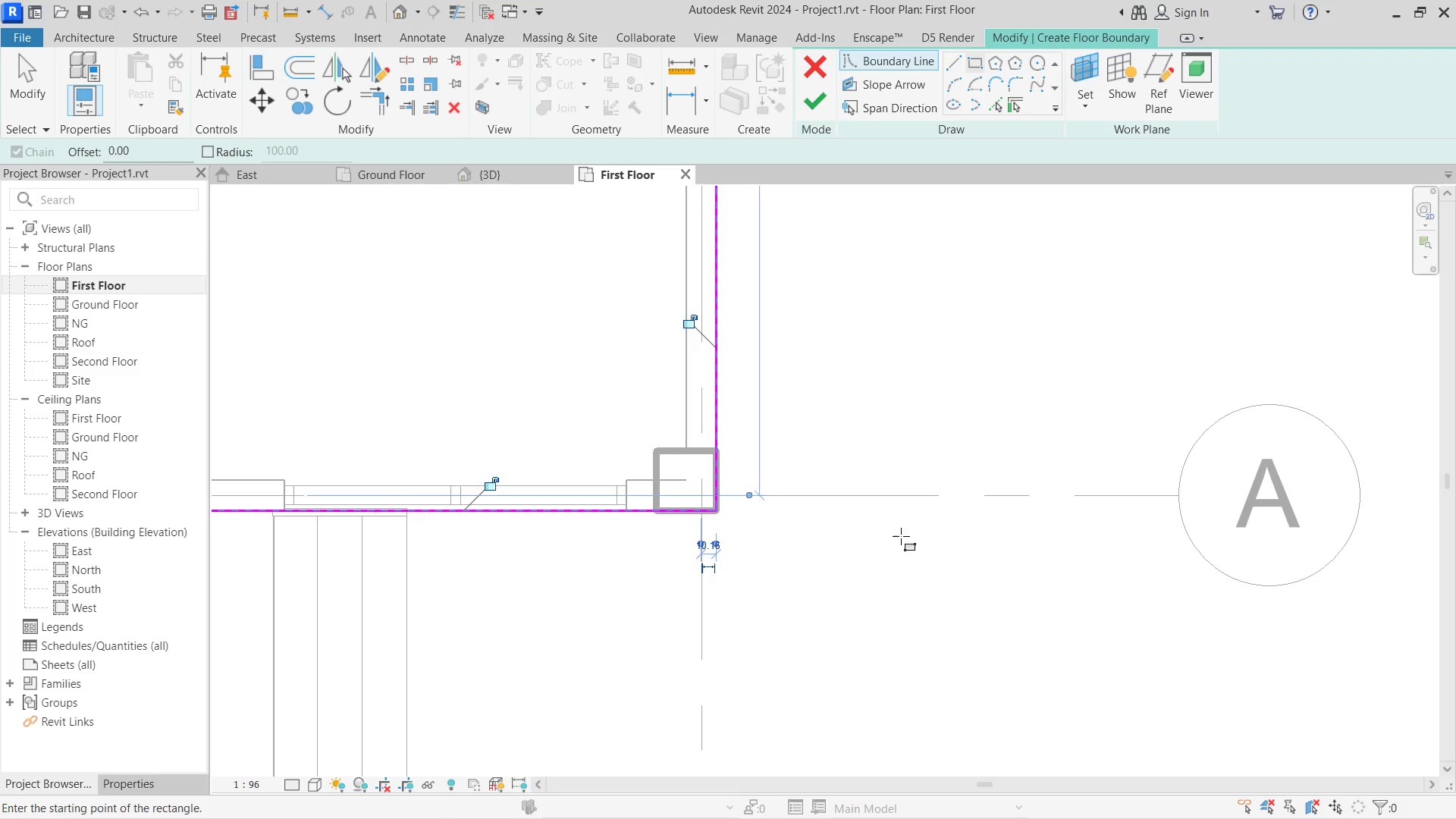 
scroll: coordinate [745, 540], scroll_direction: down, amount: 9.0
 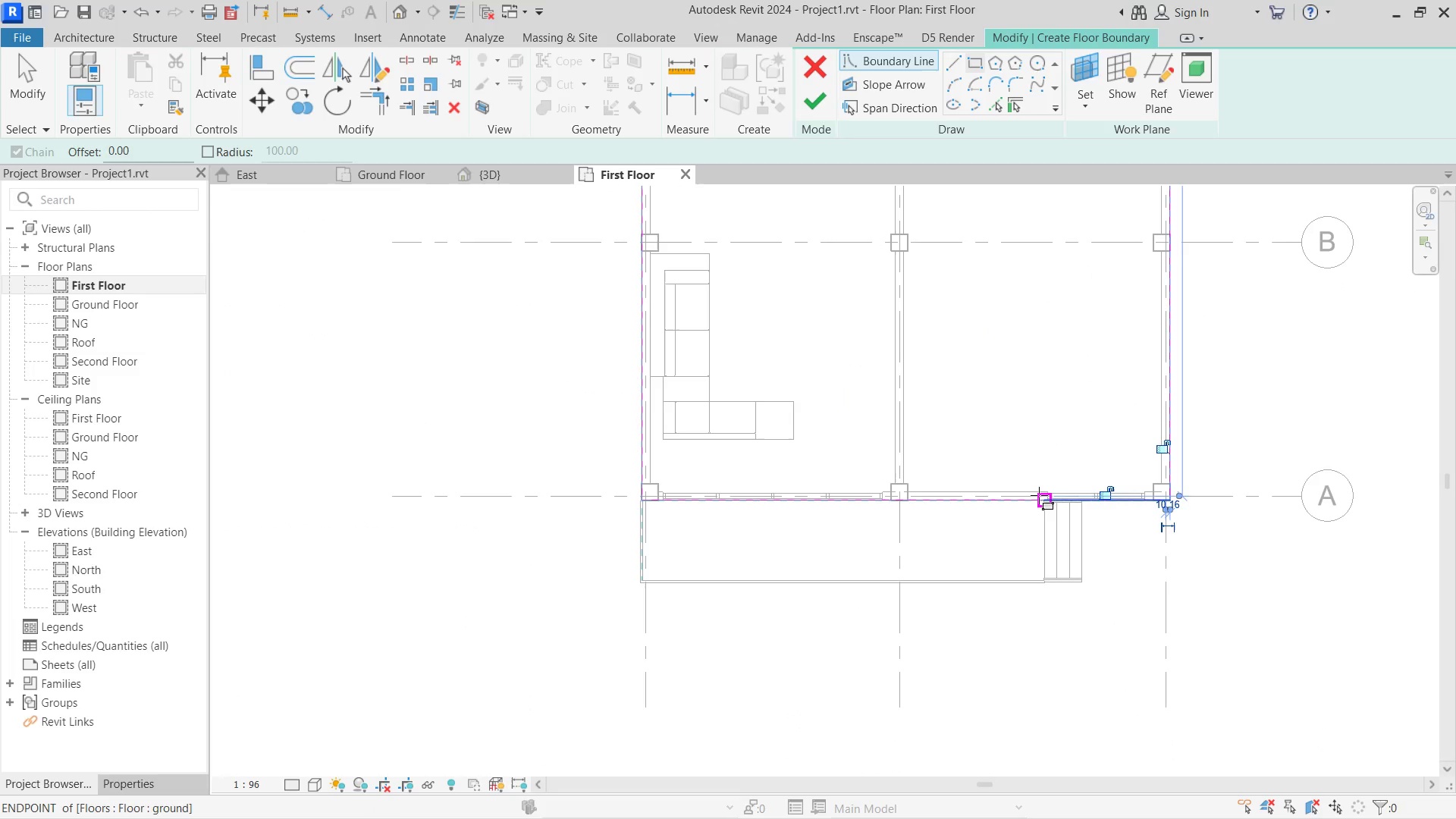 
key(Escape)
 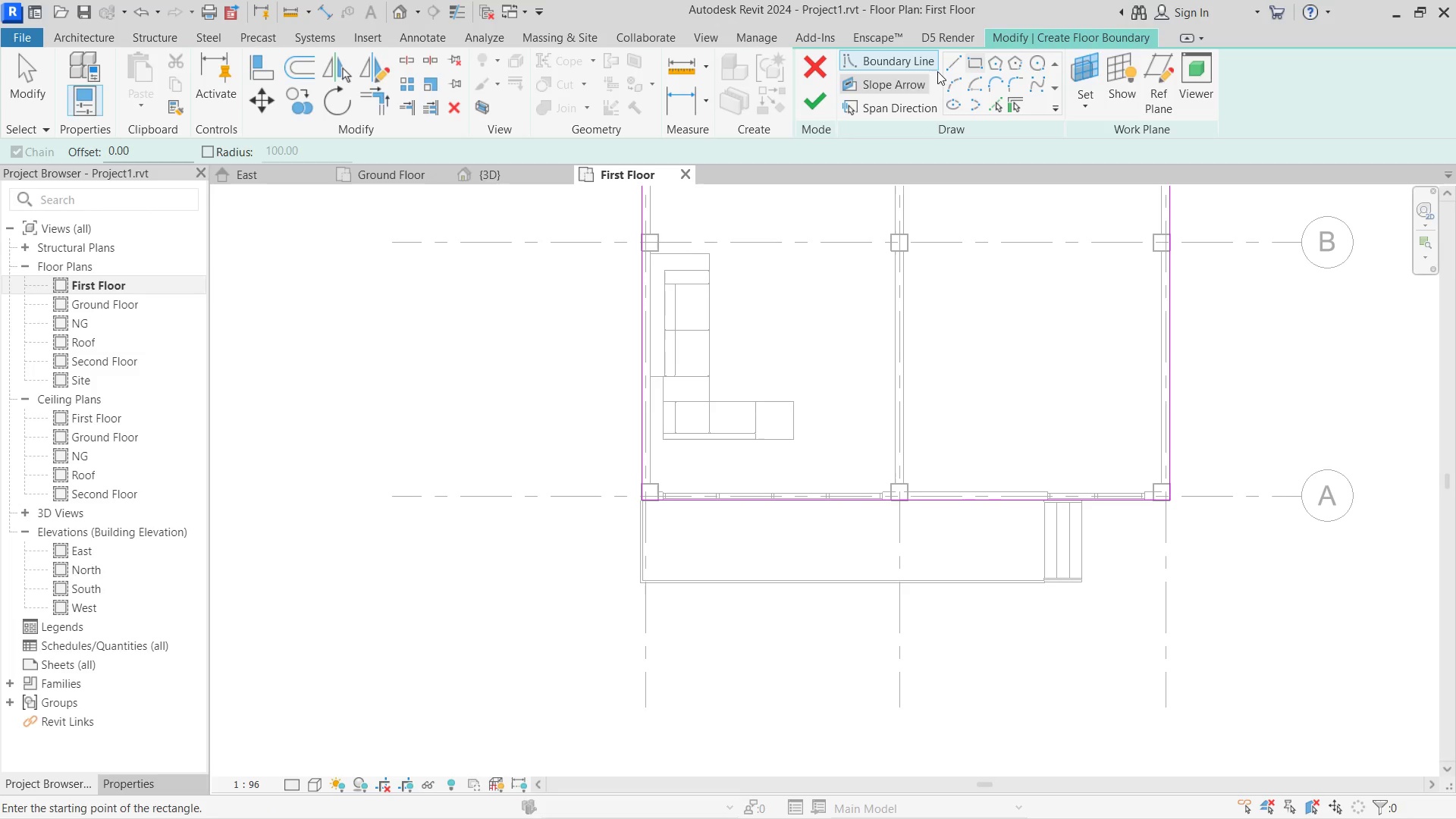 
left_click([955, 52])
 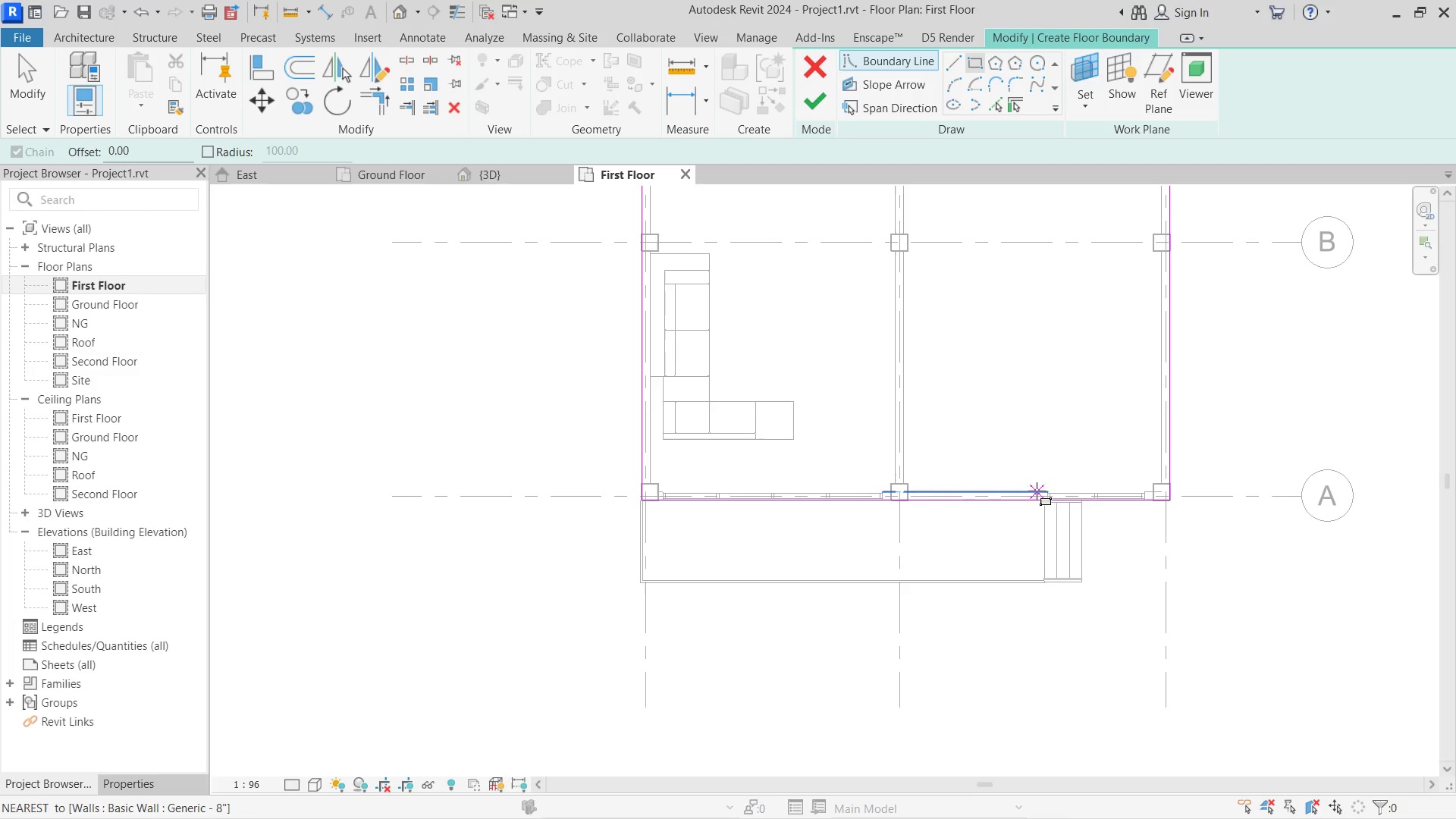 
scroll: coordinate [1043, 497], scroll_direction: up, amount: 4.0
 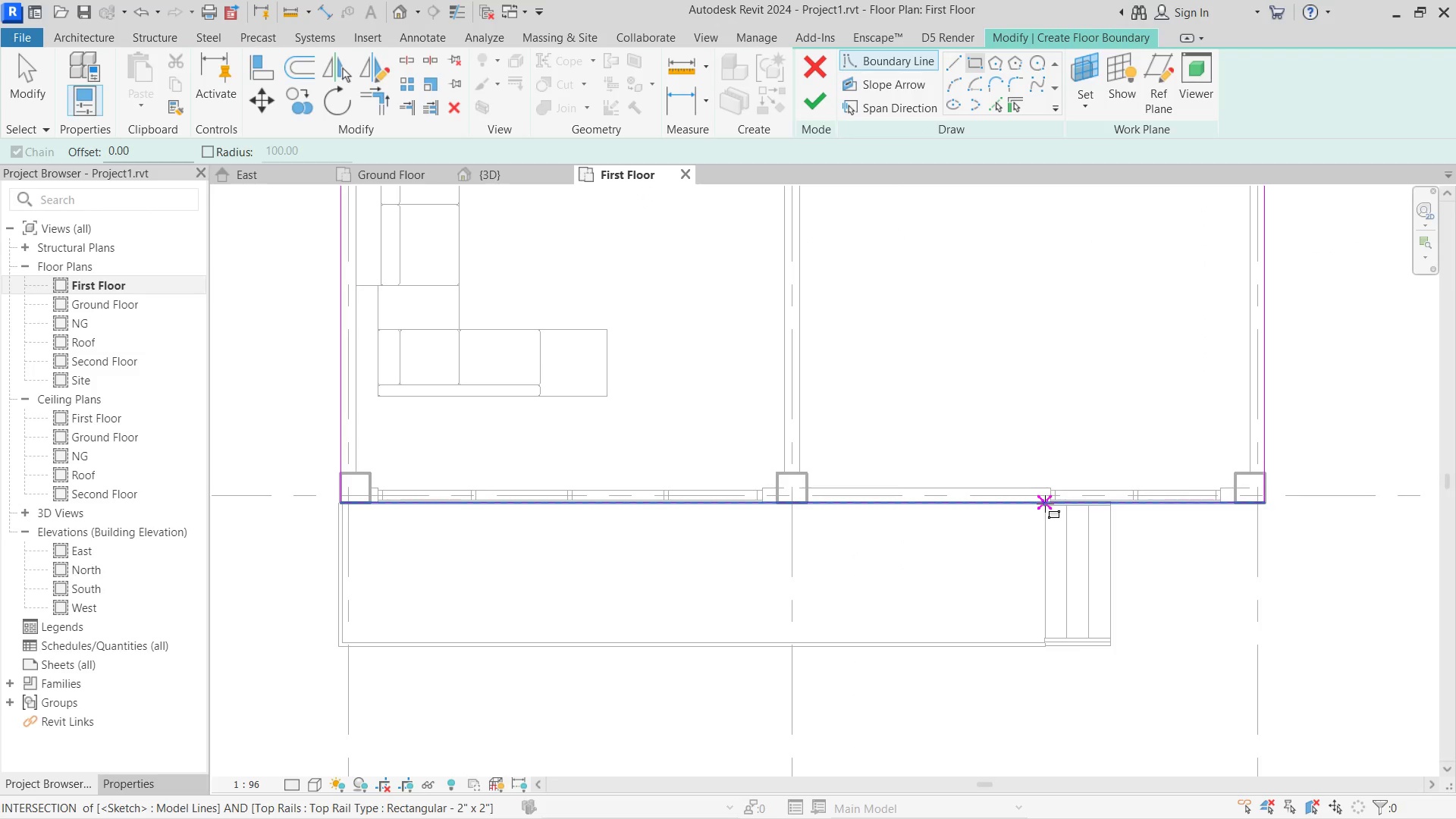 
left_click([1045, 504])
 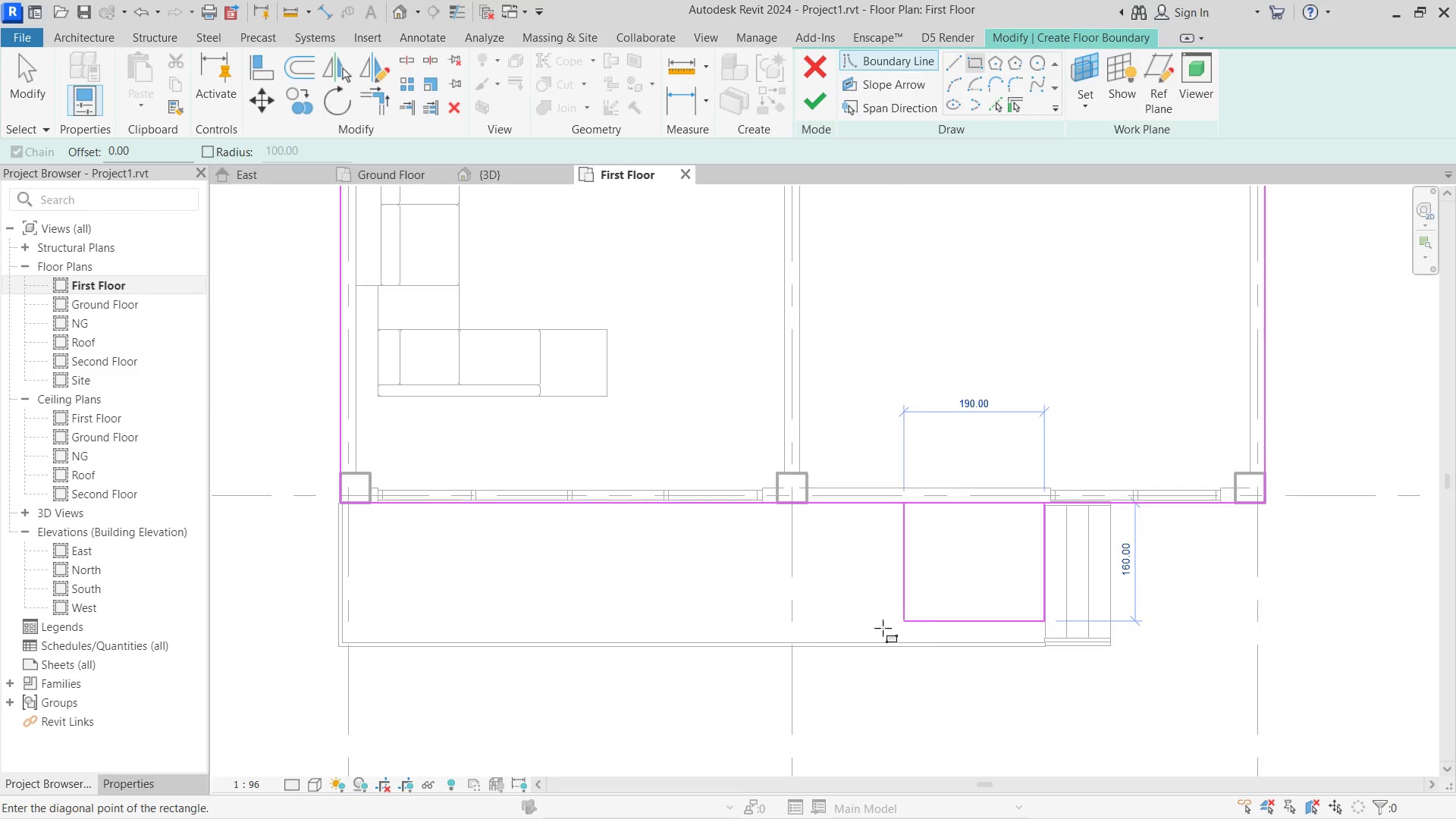 
key(Escape)
 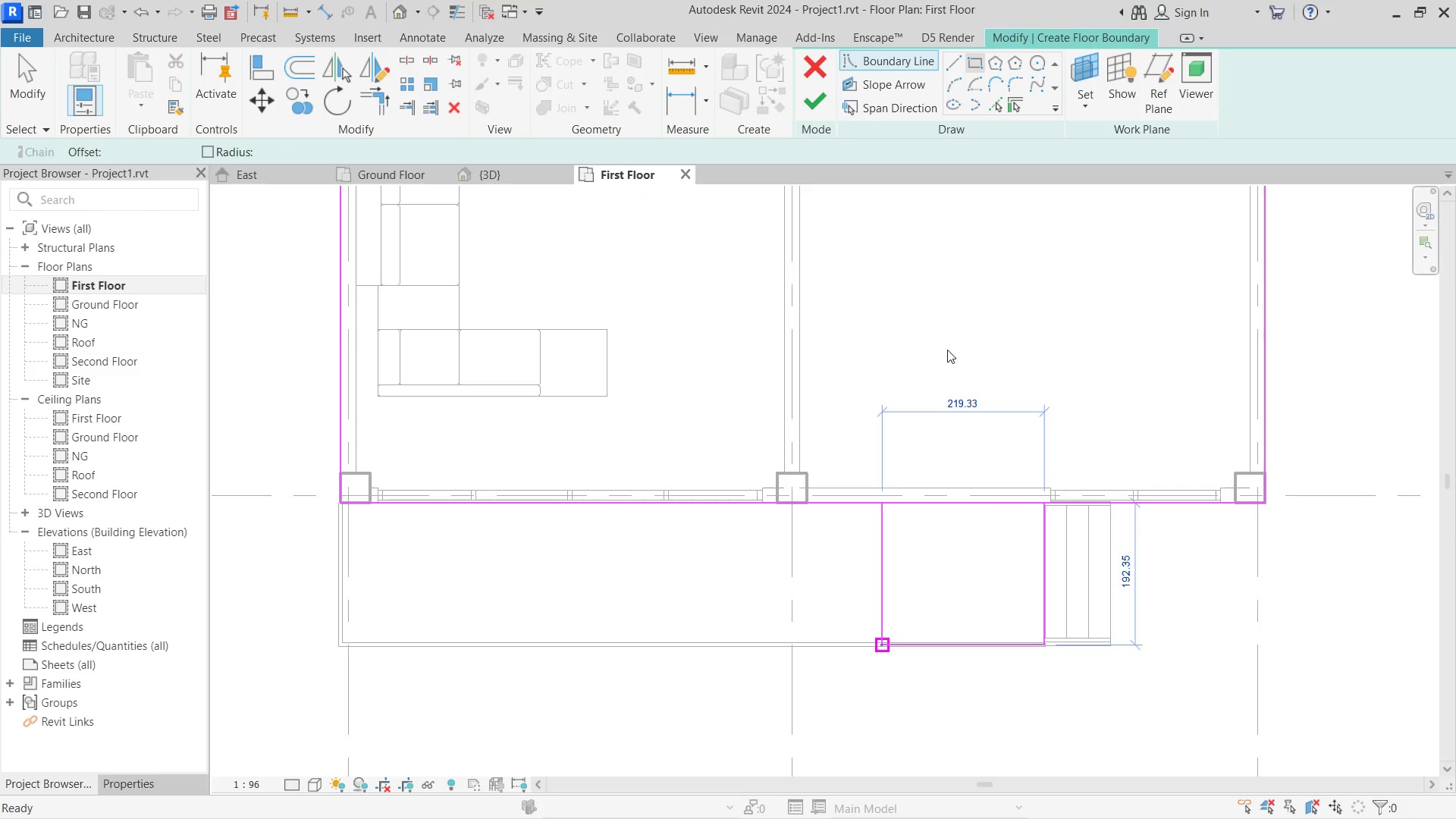 
hold_key(key=Escape, duration=6.23)
 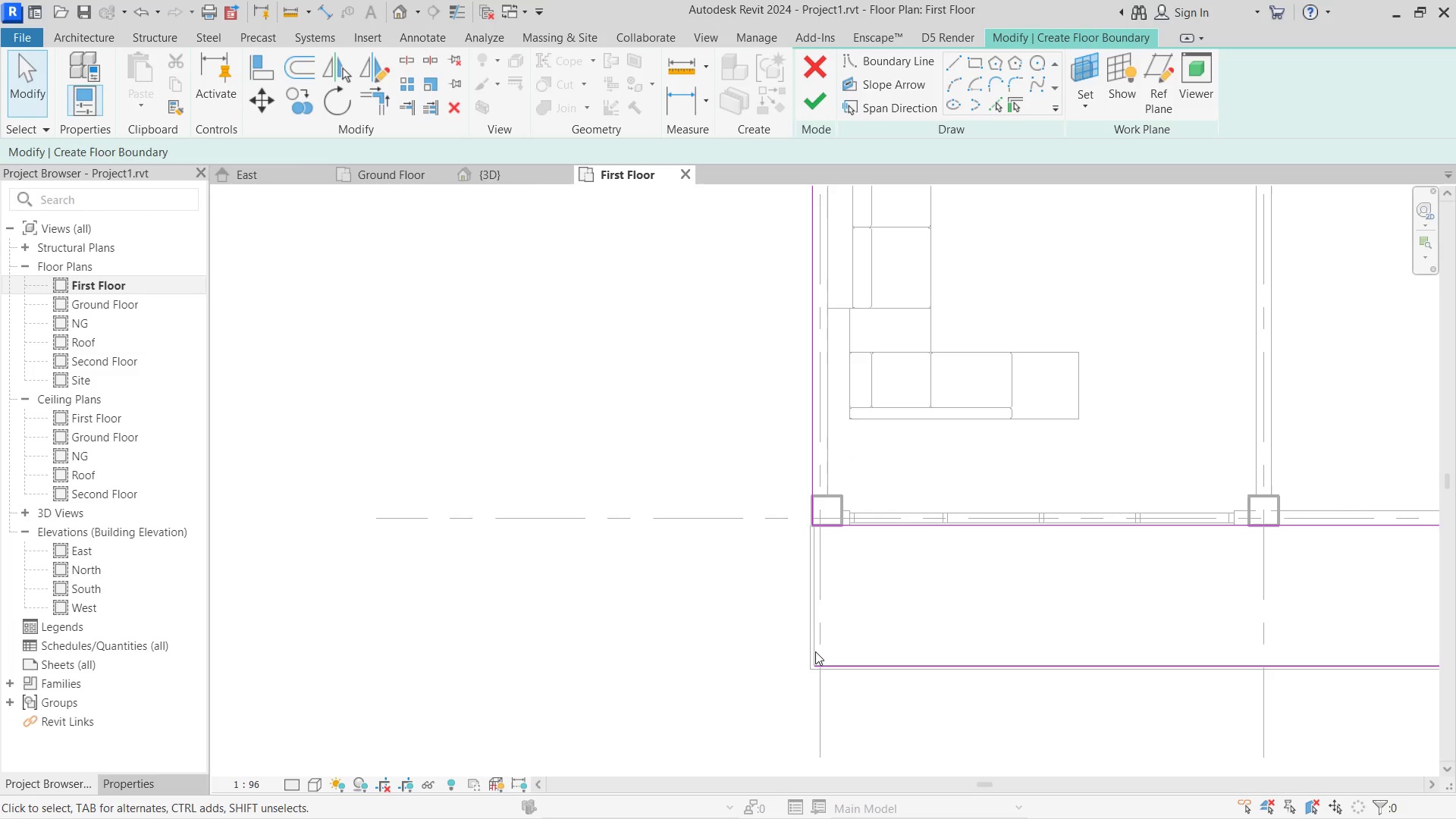 
left_click([955, 67])
 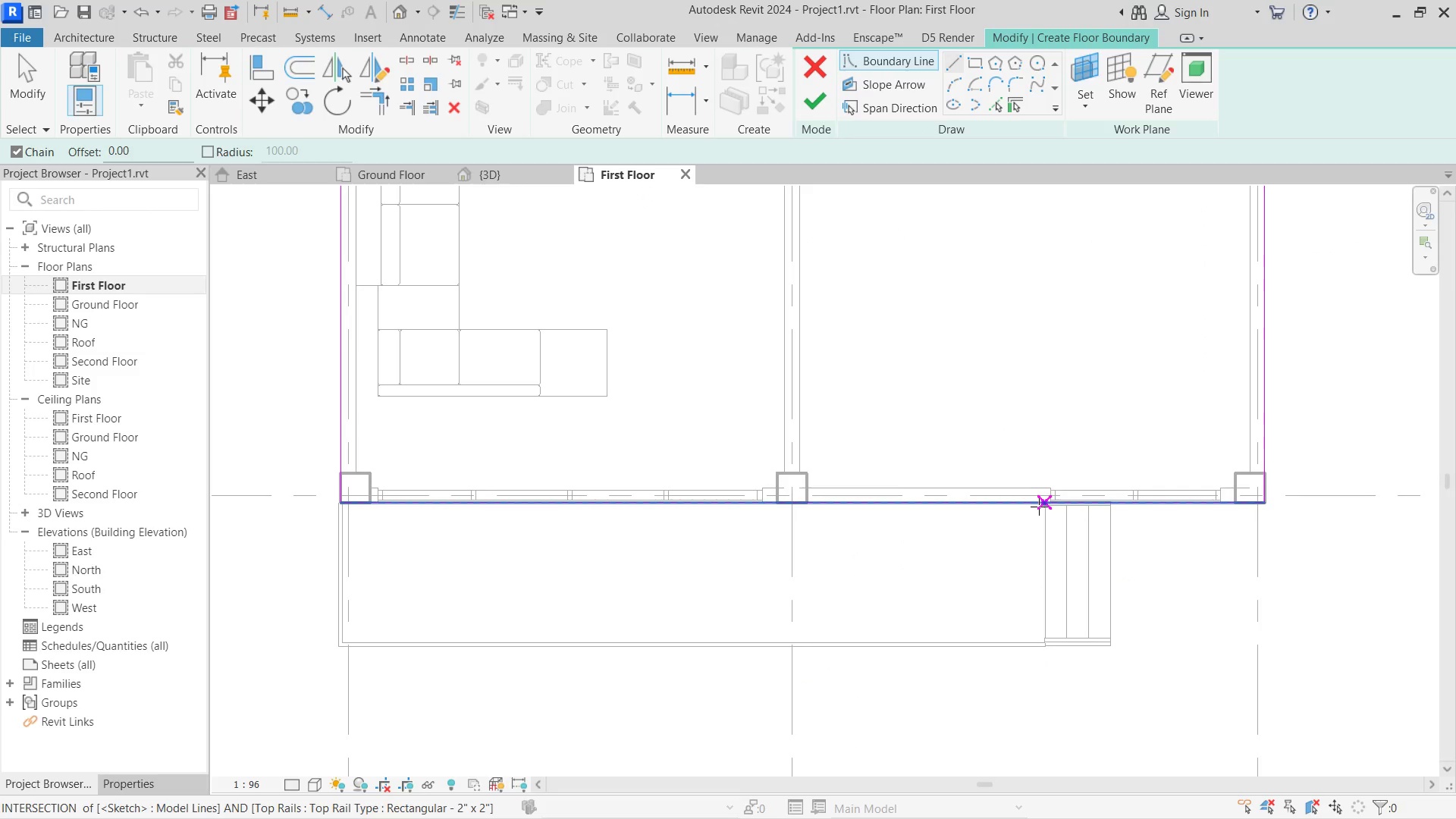 
left_click([1039, 507])
 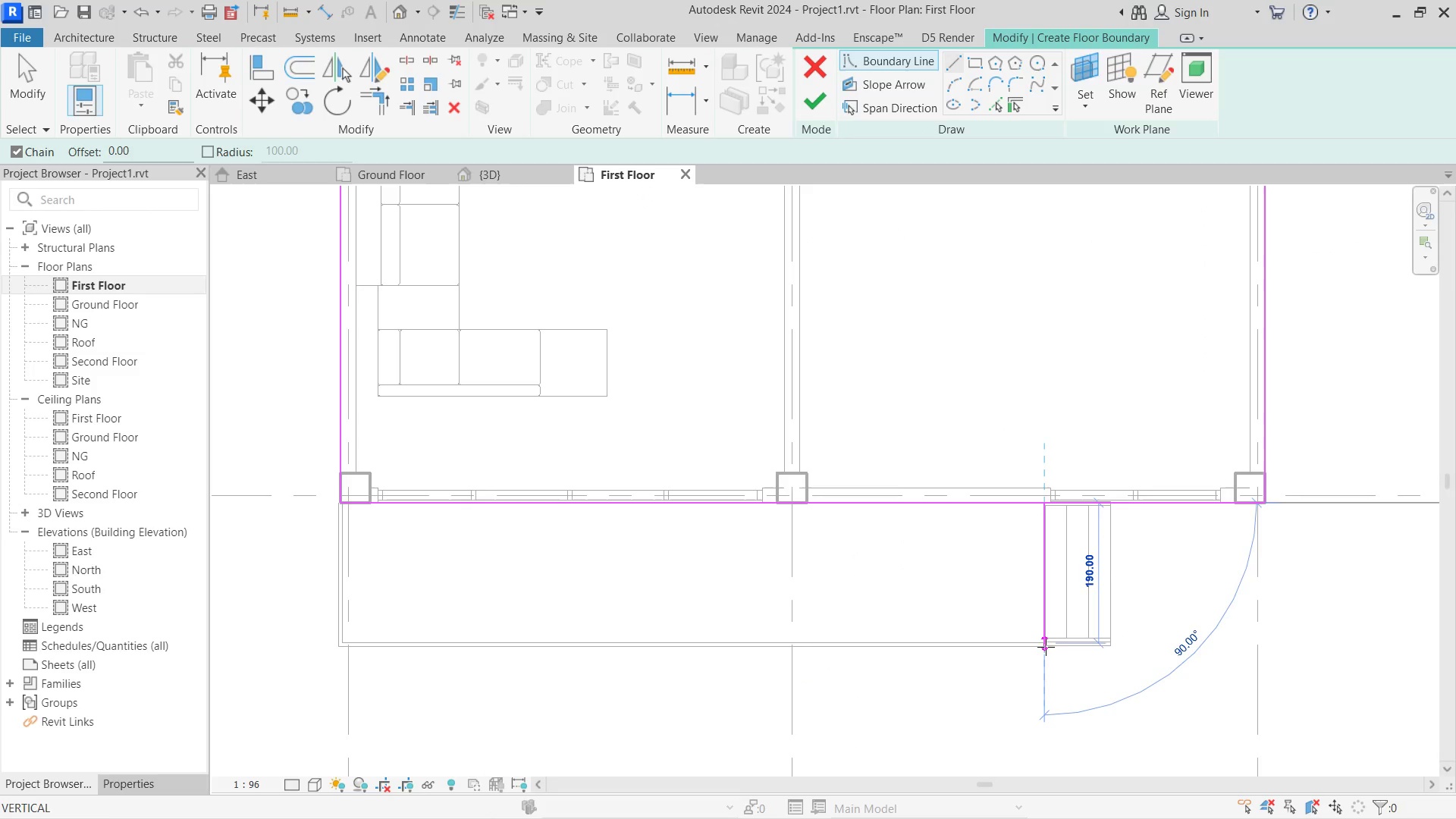 
left_click([1046, 647])
 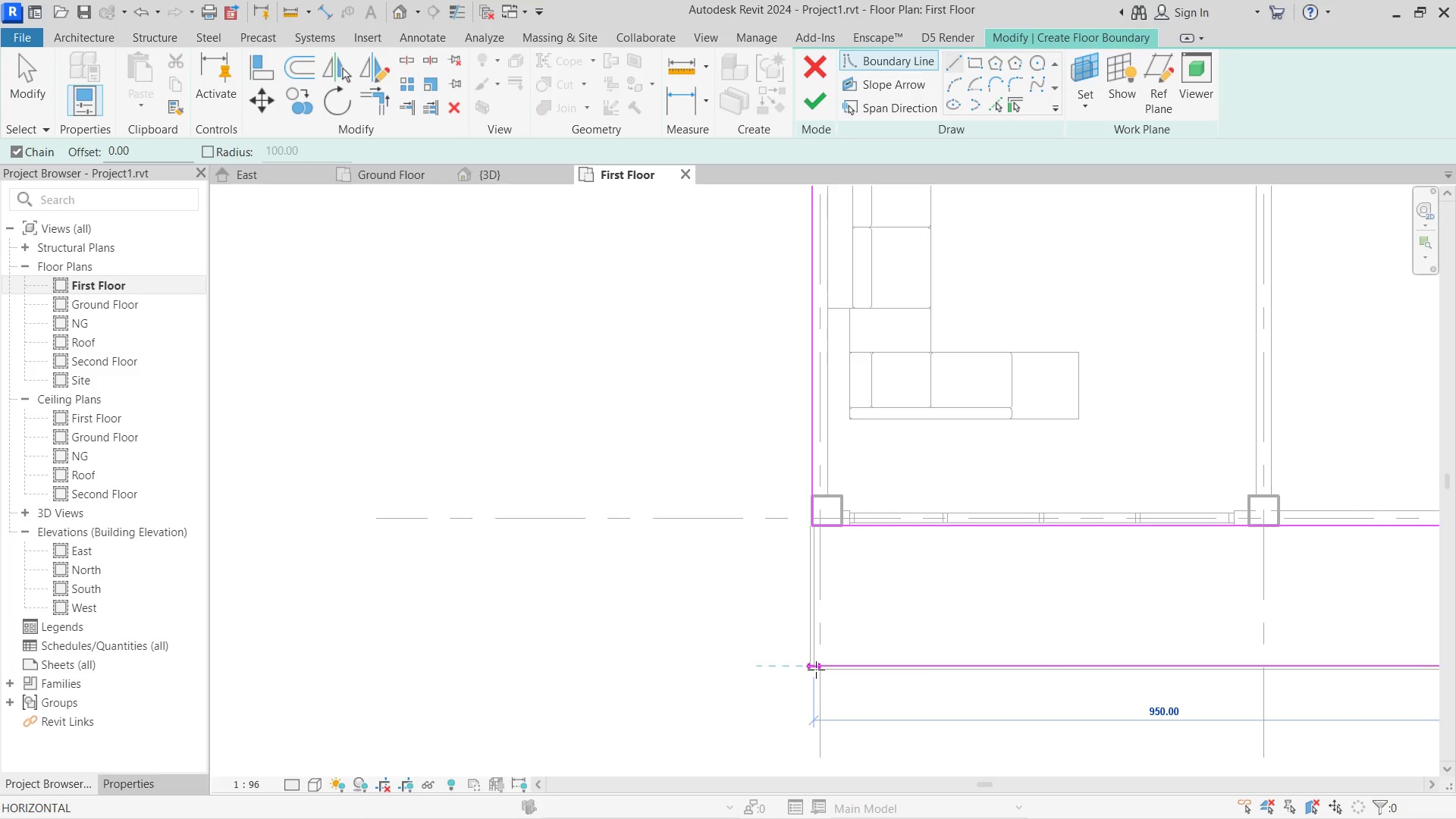 
left_click([816, 670])
 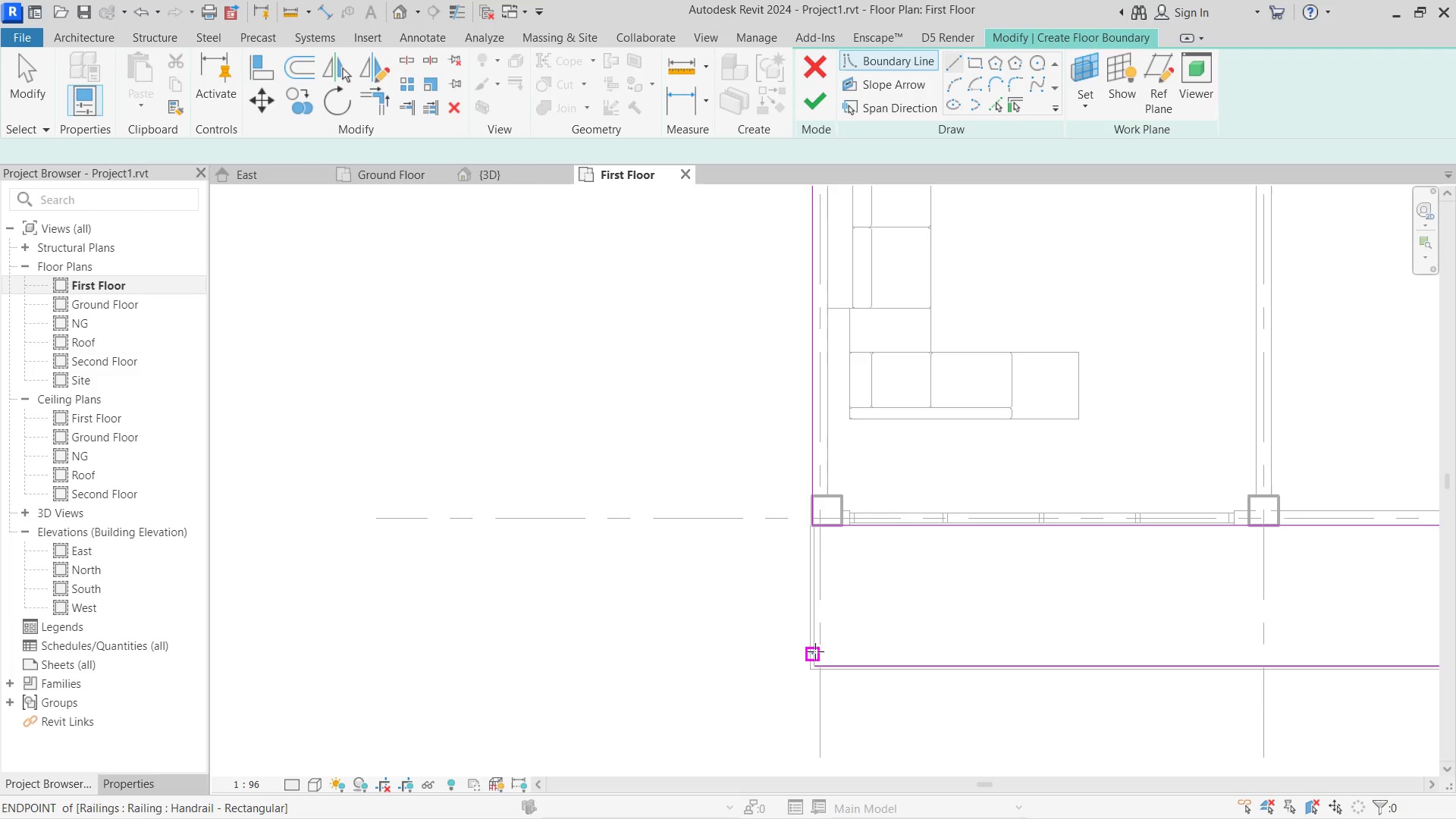 
hold_key(key=Escape, duration=2.22)
 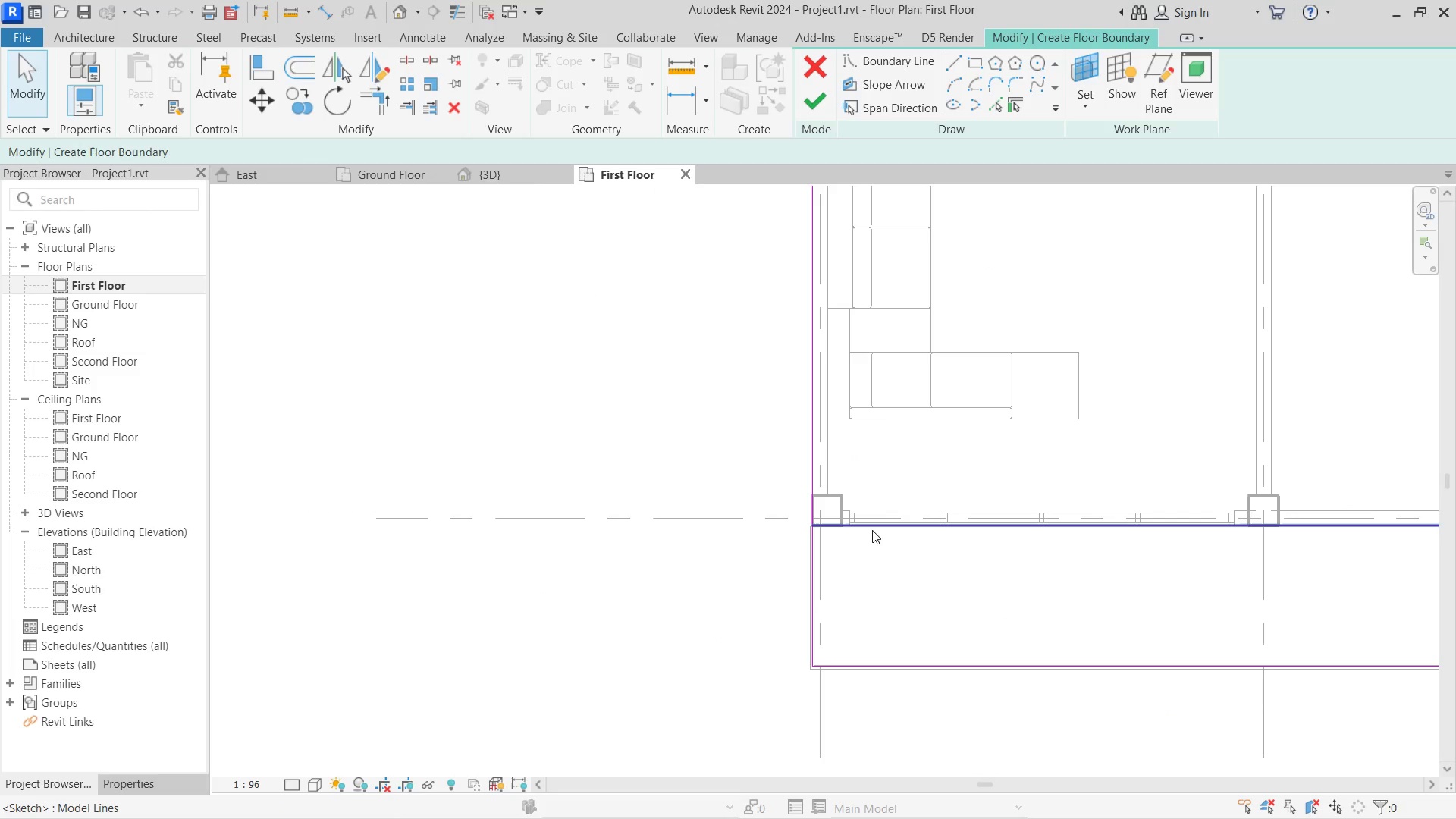 
key(T)
 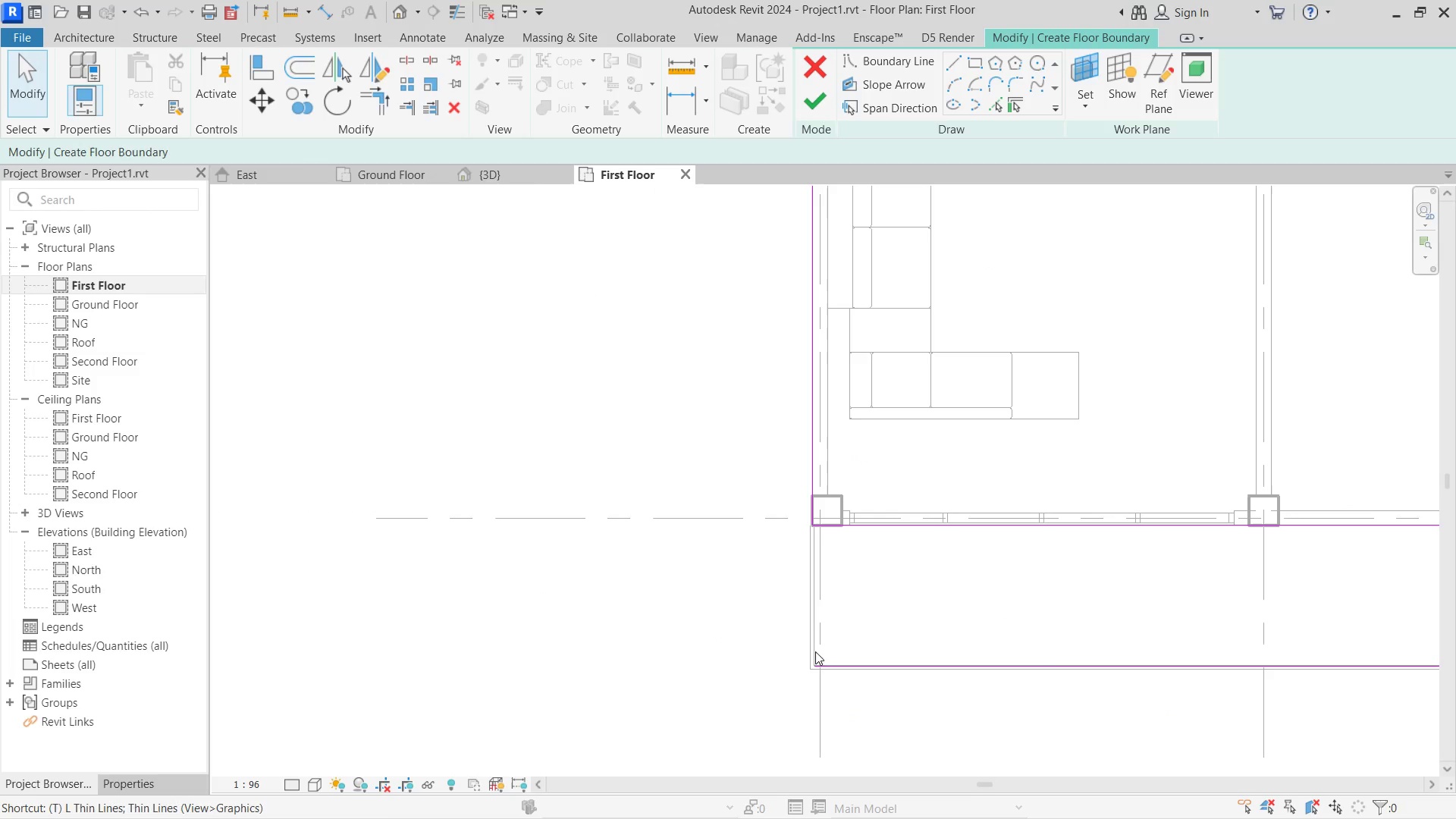 
left_click([922, 667])
 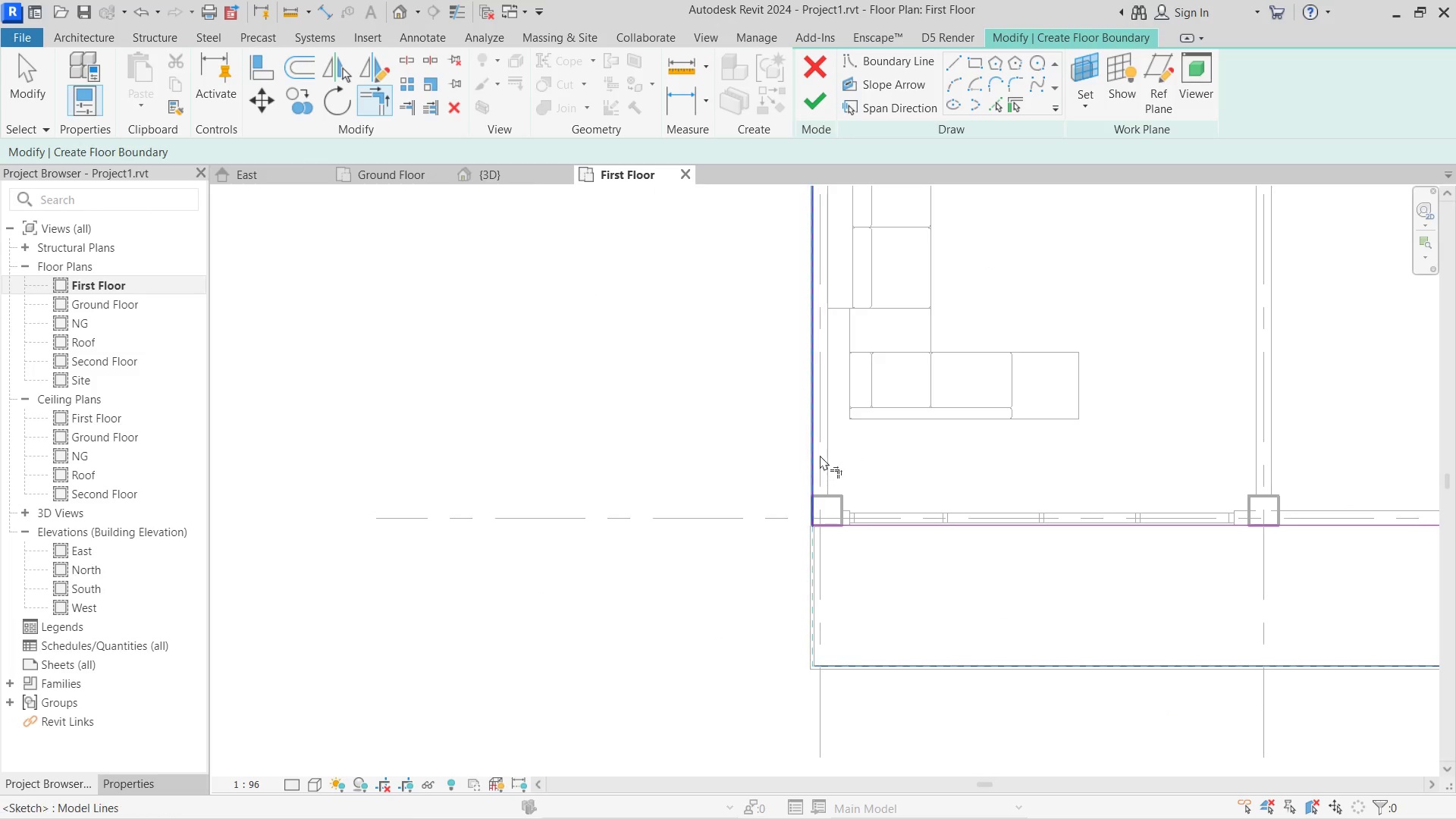 
left_click([820, 455])
 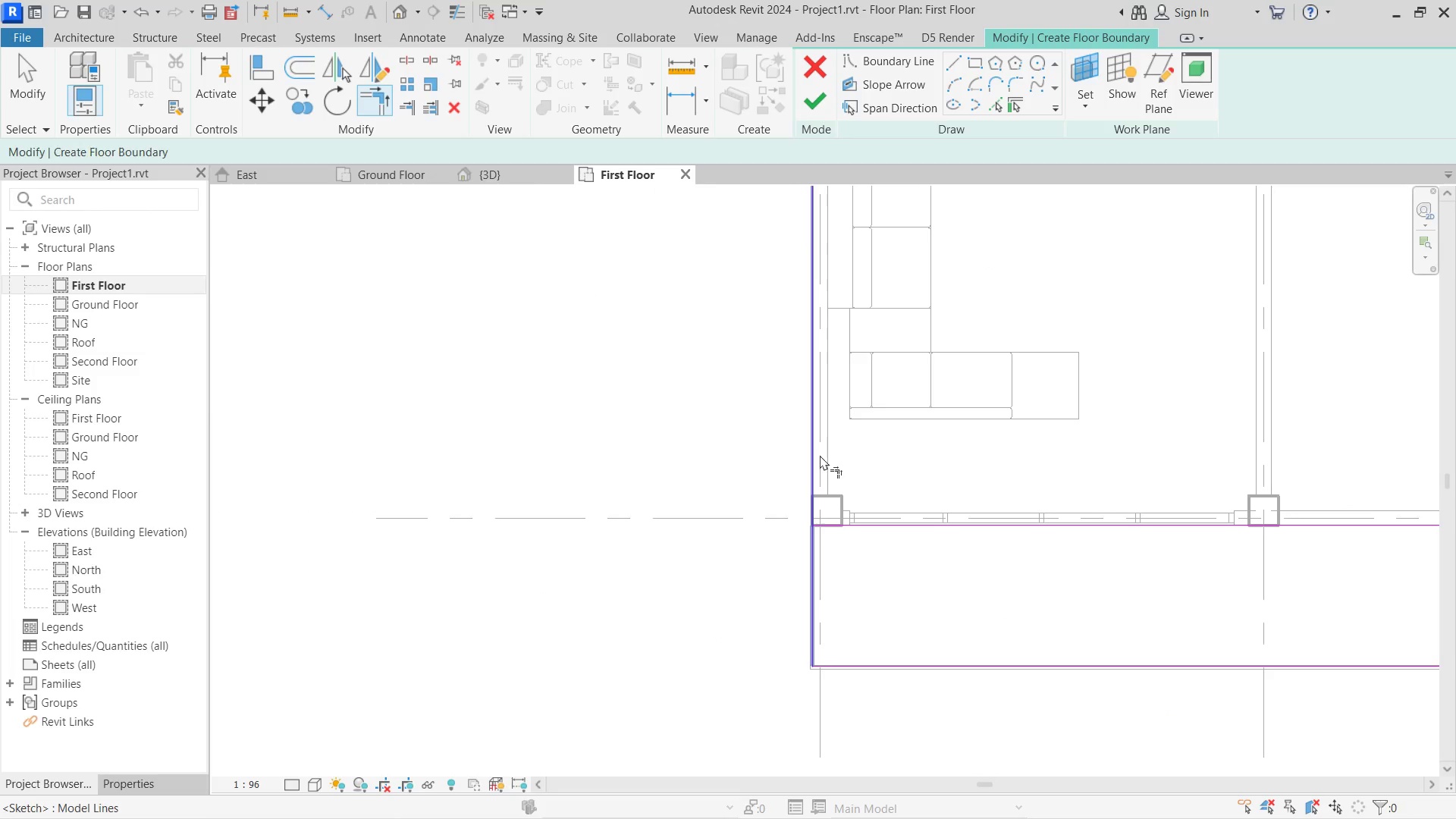 
hold_key(key=Escape, duration=0.34)
 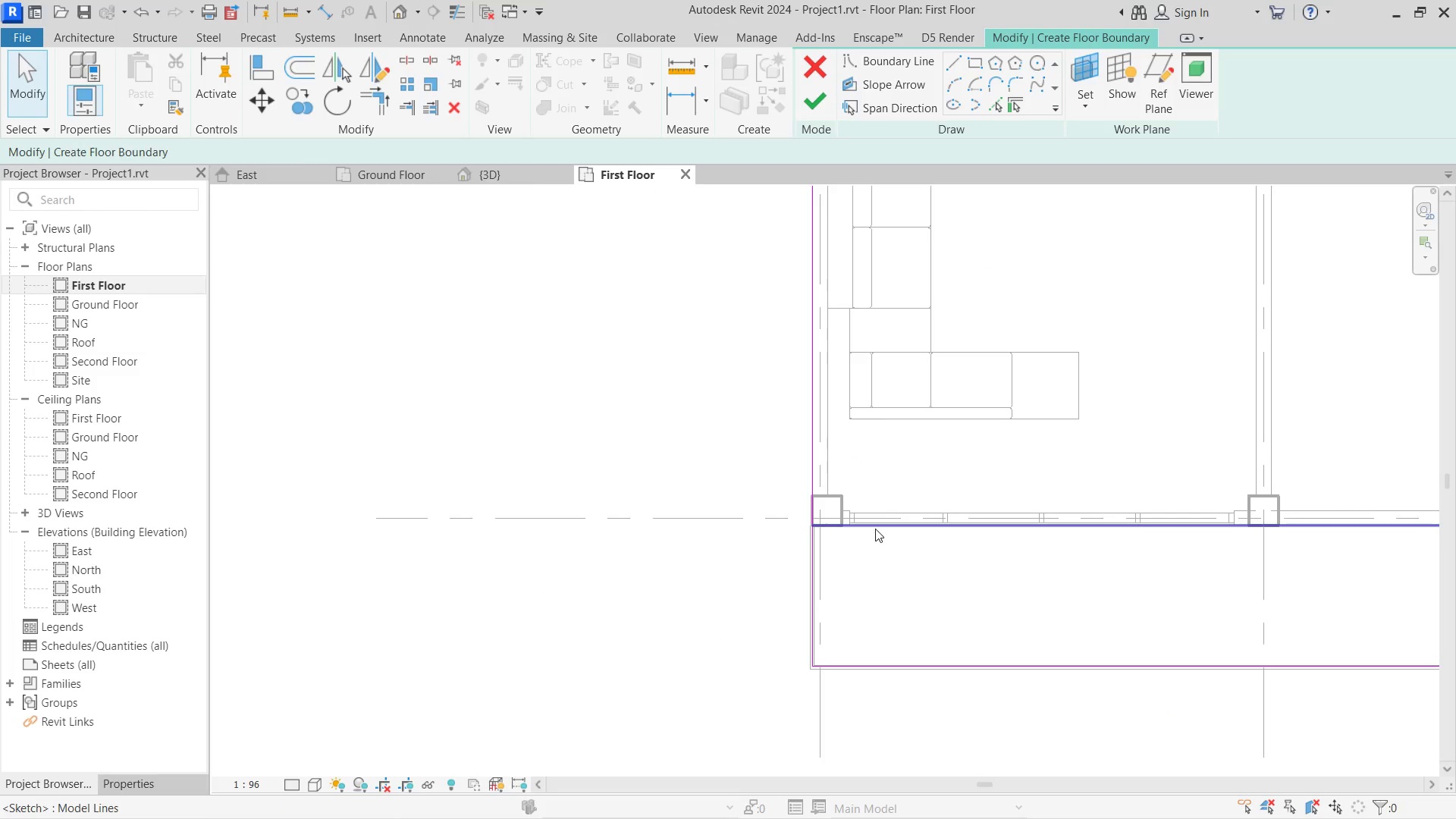 
left_click([875, 529])
 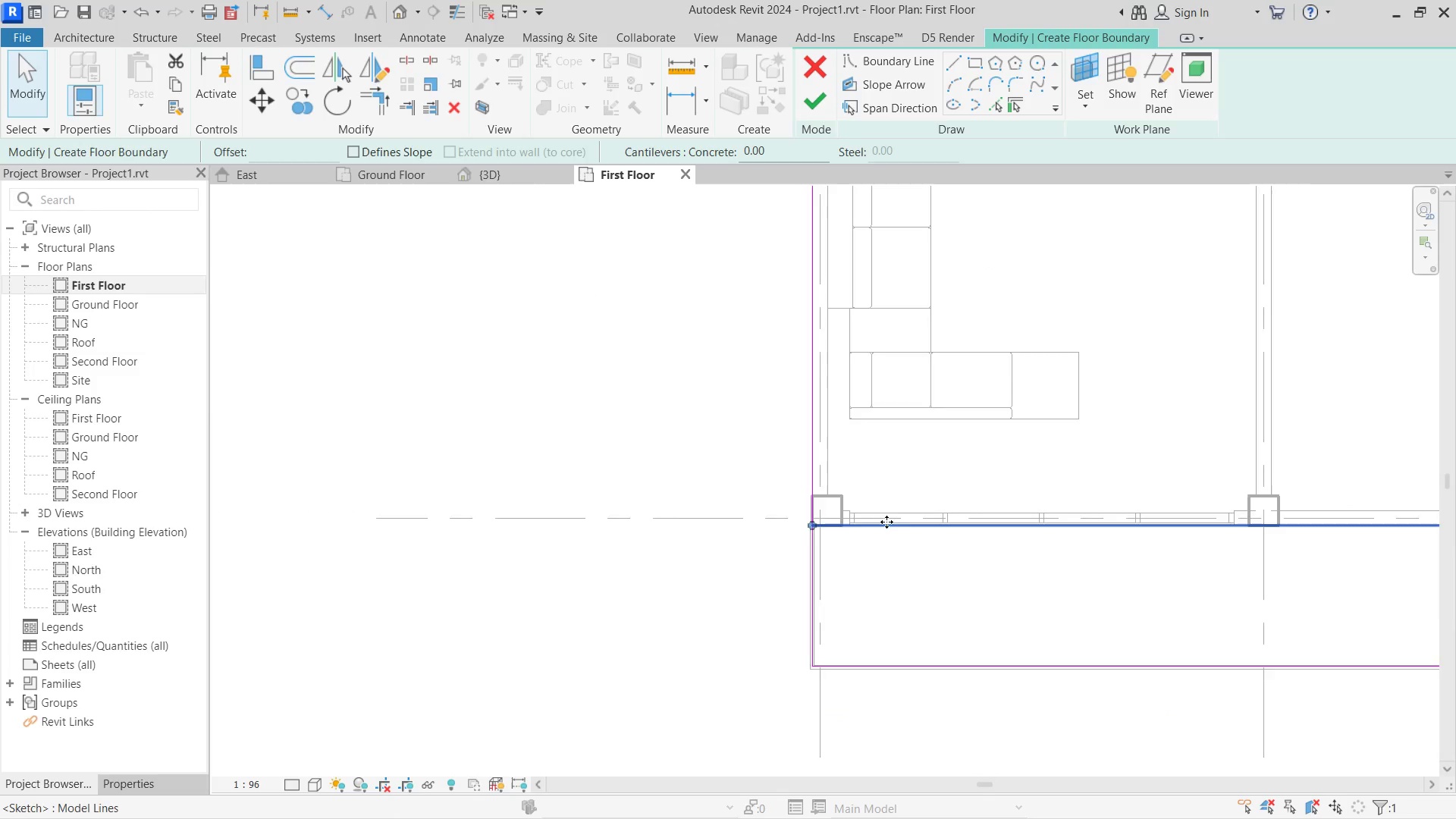 
scroll: coordinate [886, 522], scroll_direction: down, amount: 7.0
 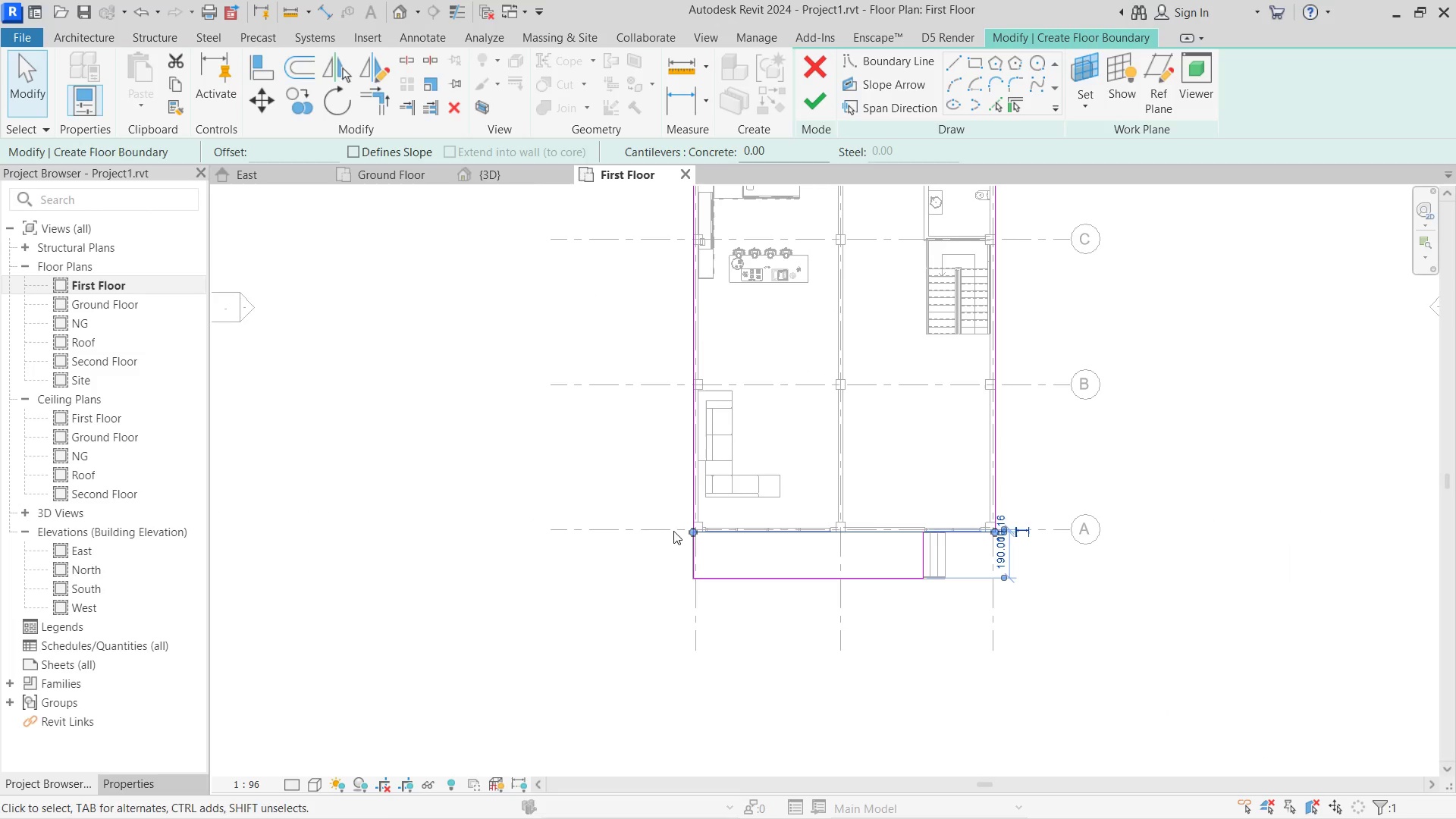 
scroll: coordinate [912, 542], scroll_direction: up, amount: 6.0
 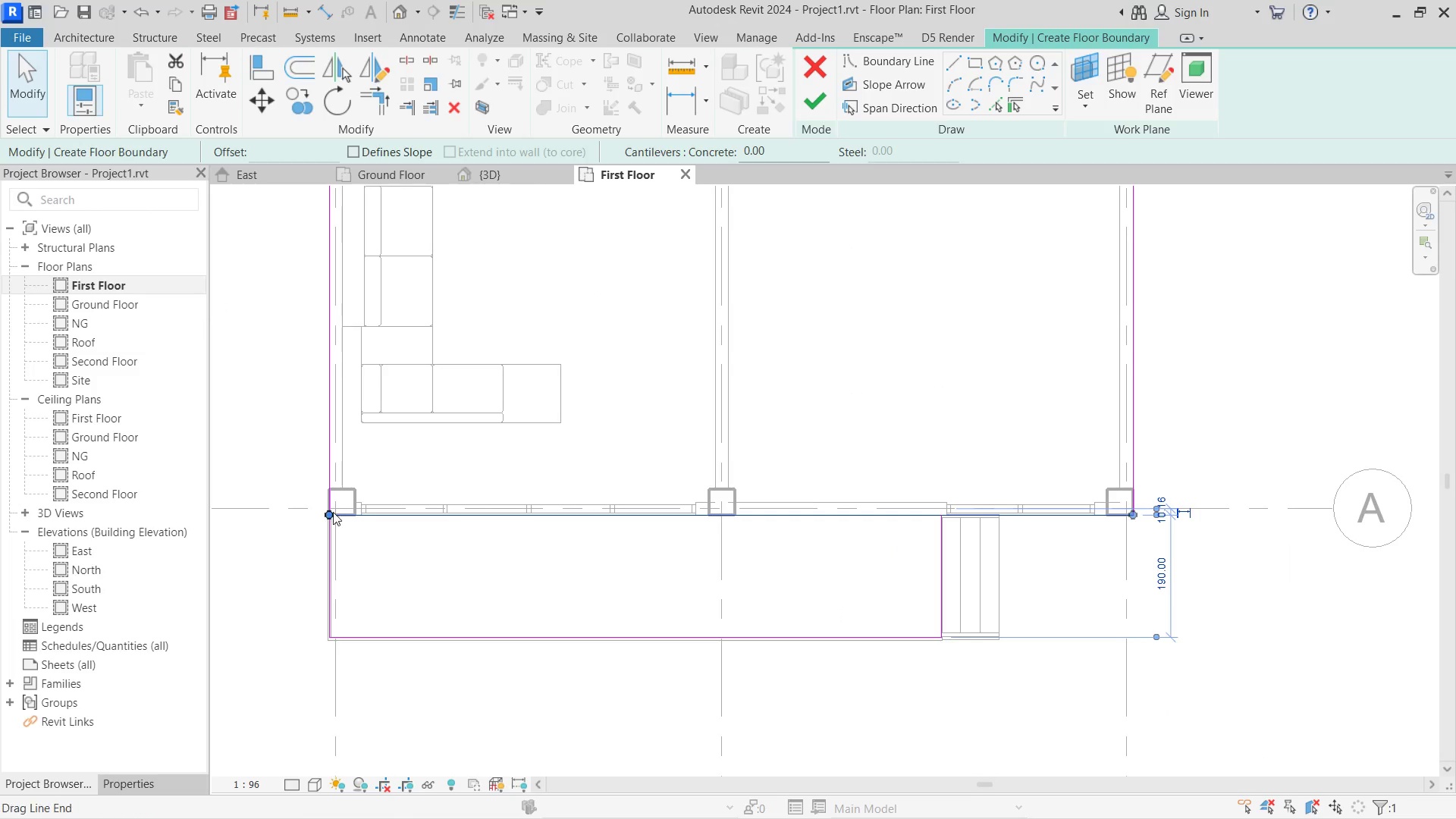 
left_click_drag(start_coordinate=[333, 512], to_coordinate=[946, 517])
 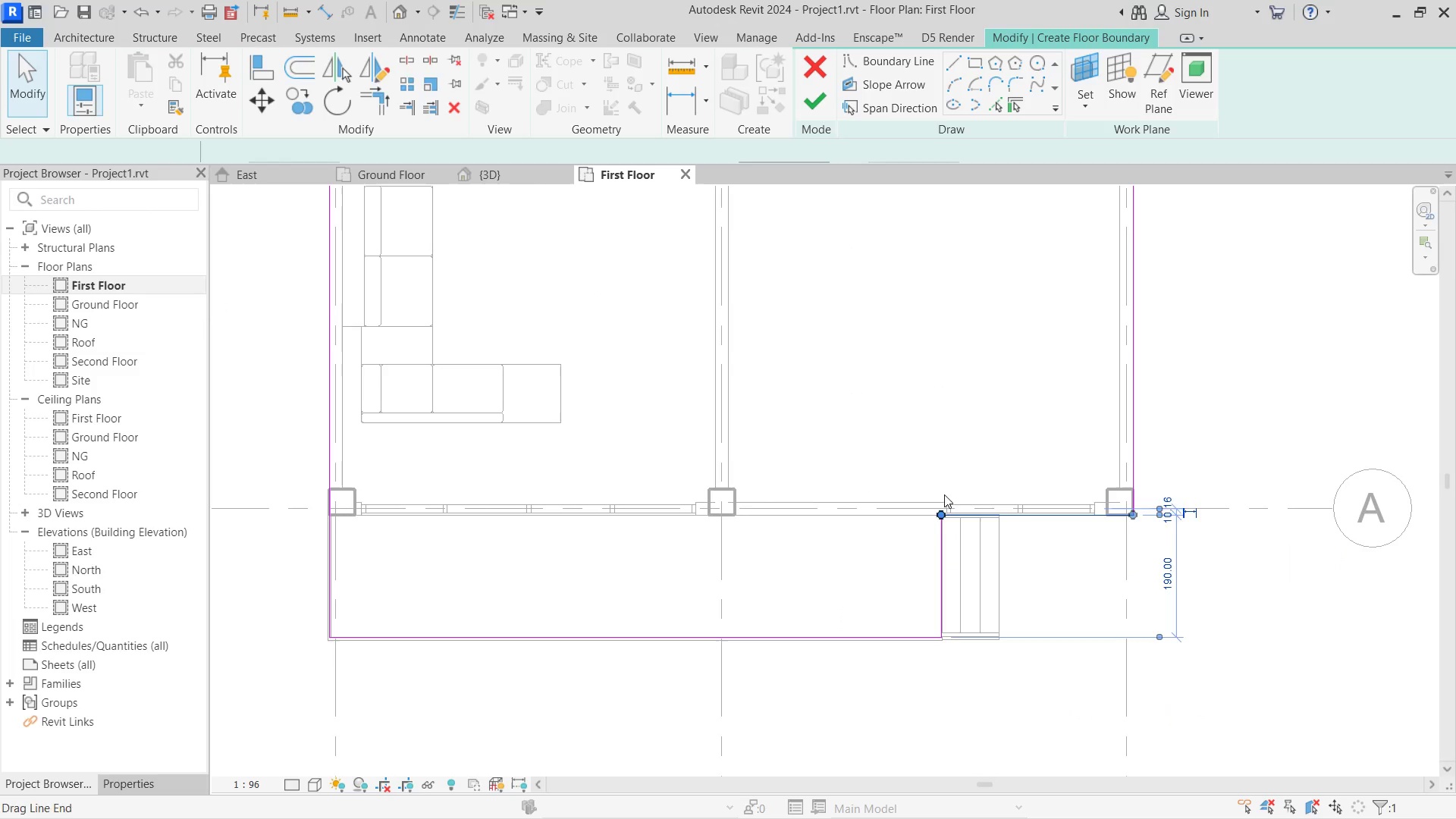 
key(Escape)
 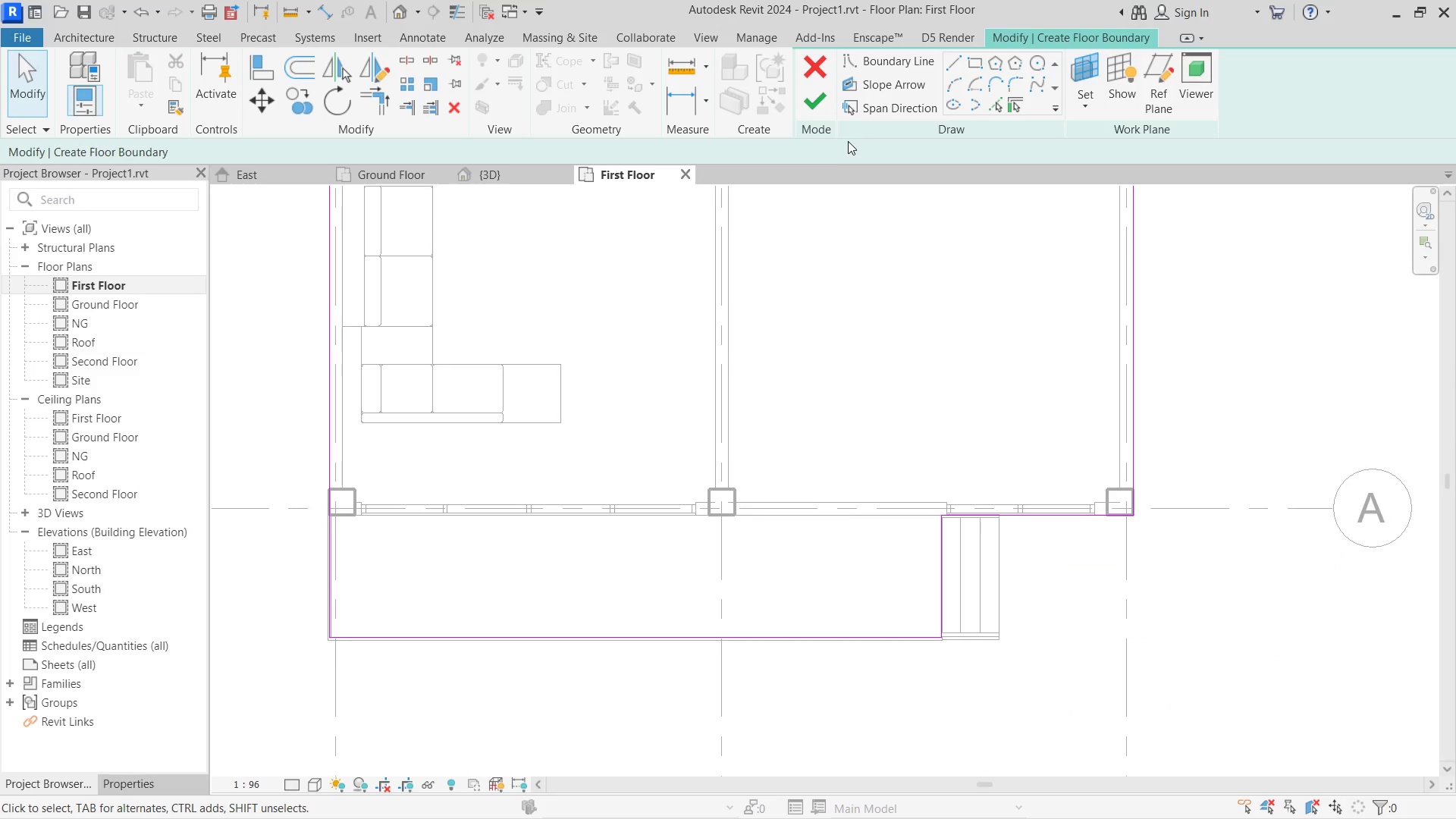 
left_click([809, 109])
 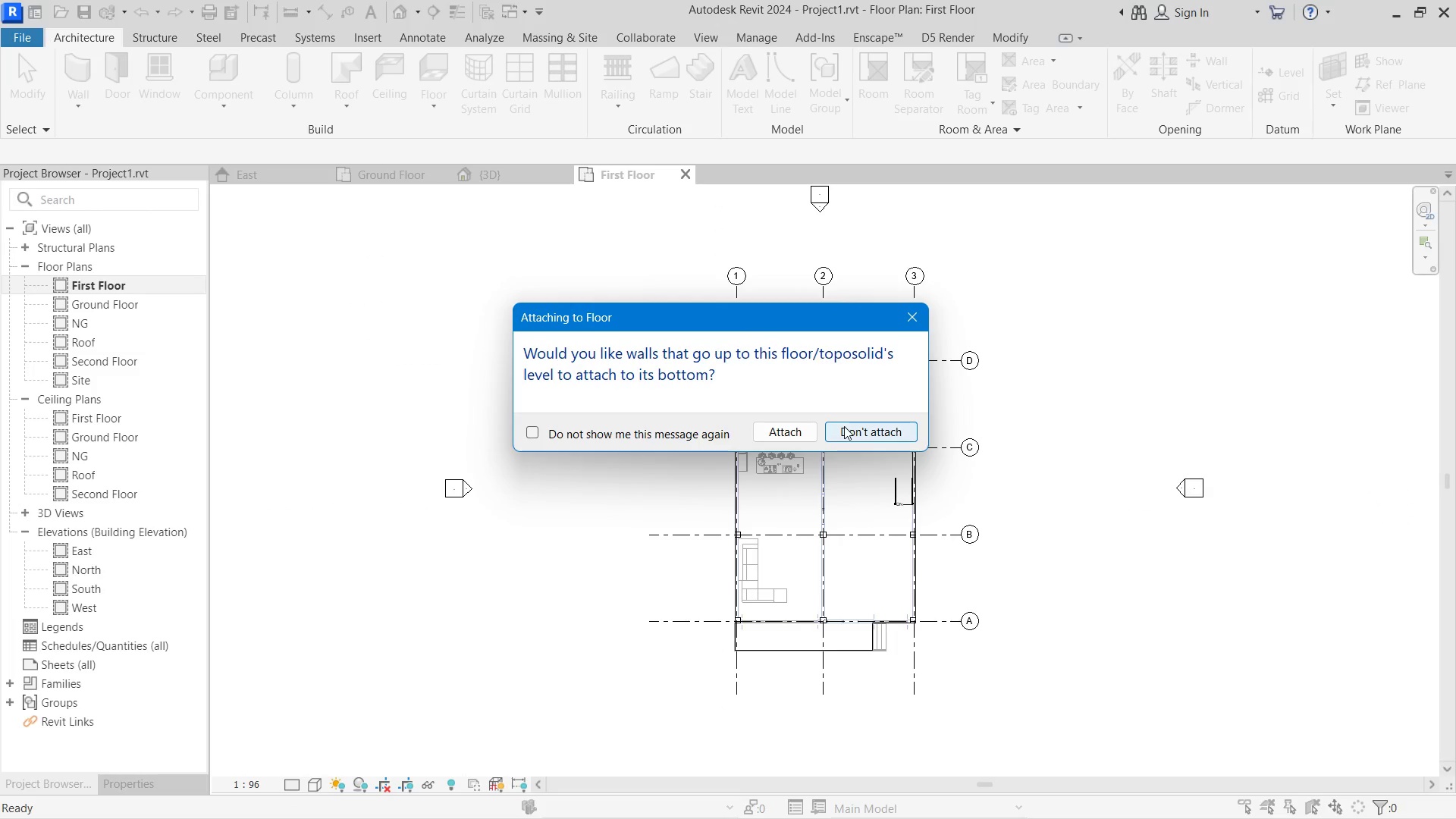 
left_click([786, 430])
 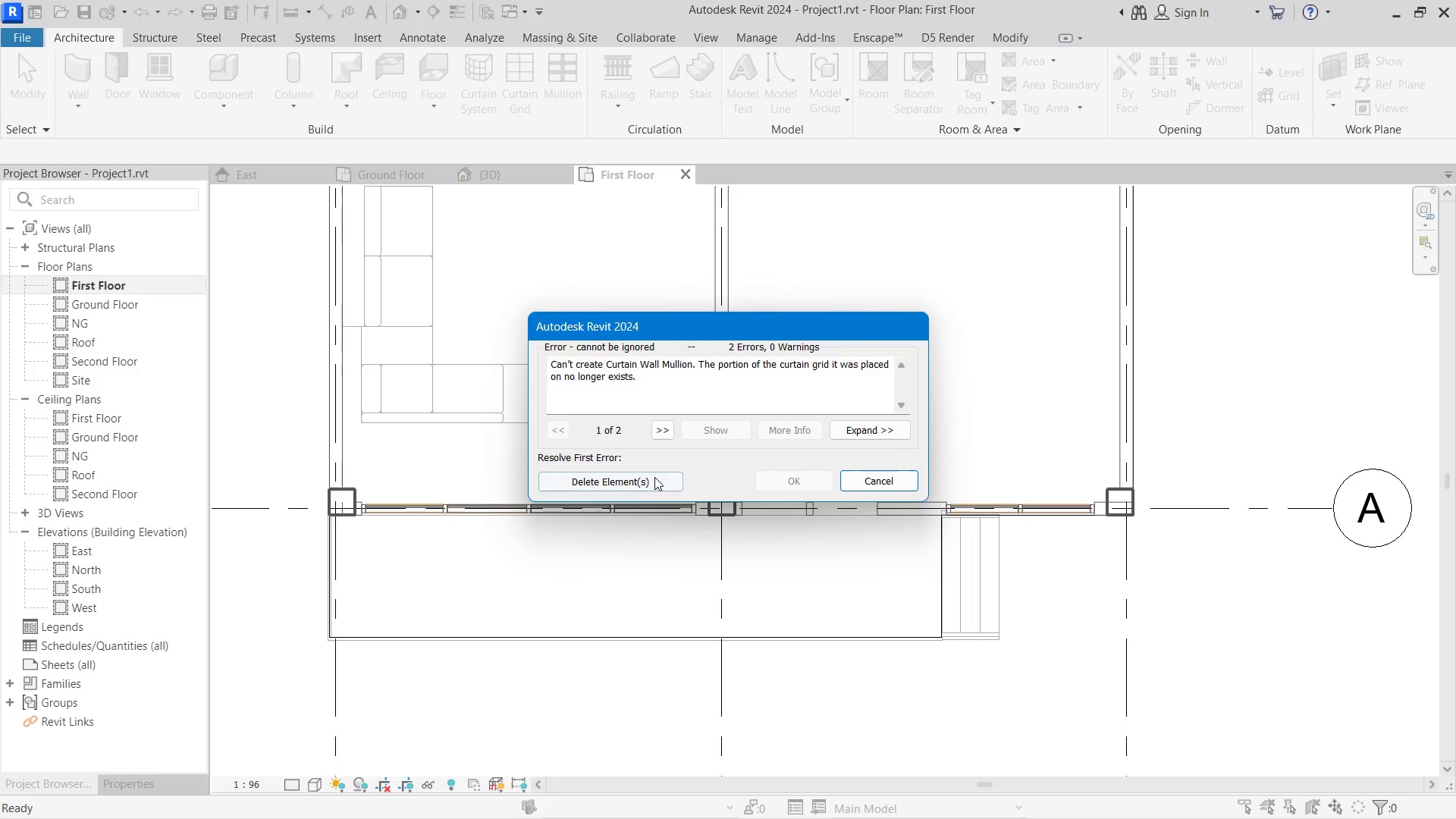 
left_click([635, 498])
 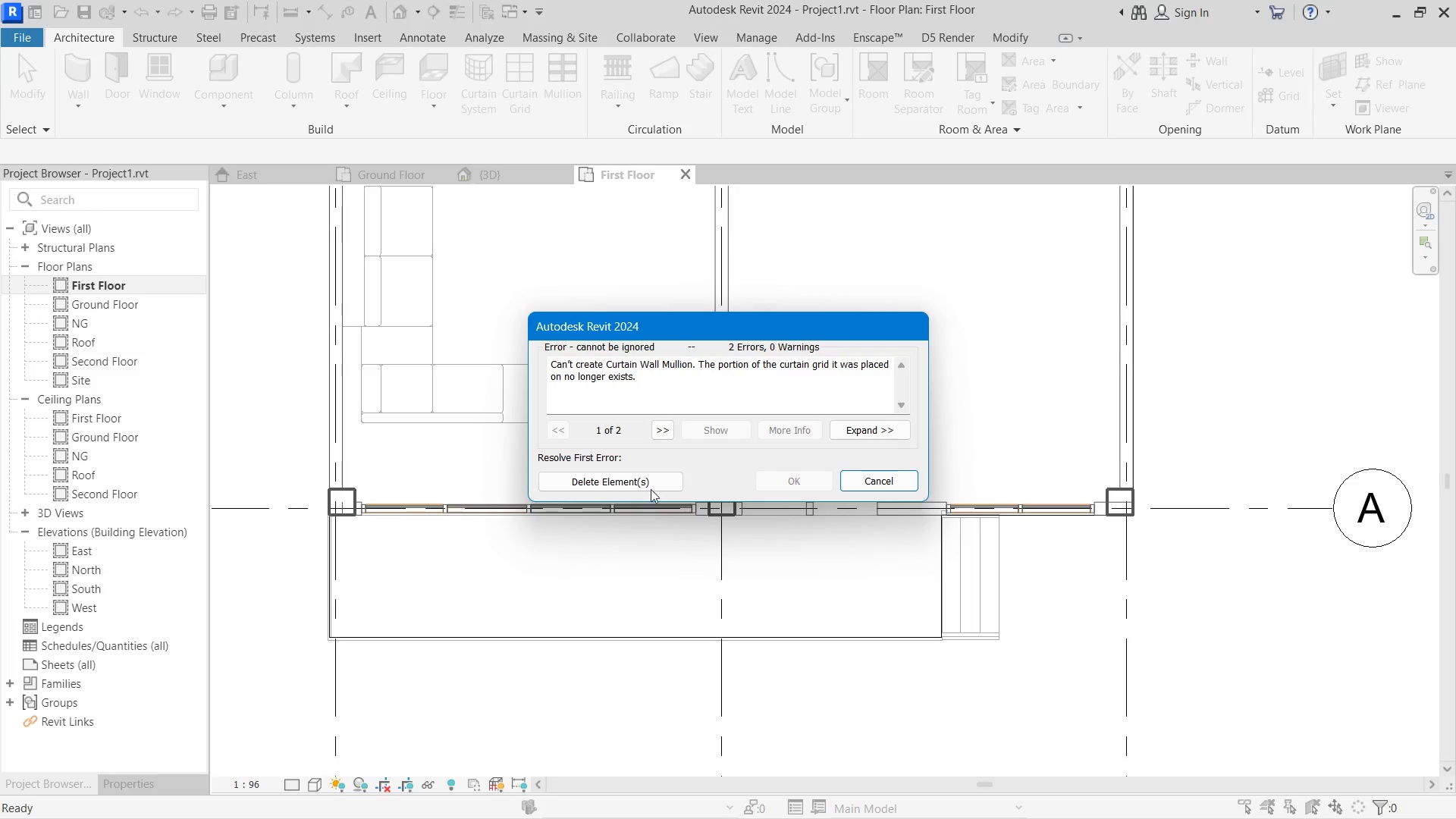 
left_click([651, 488])
 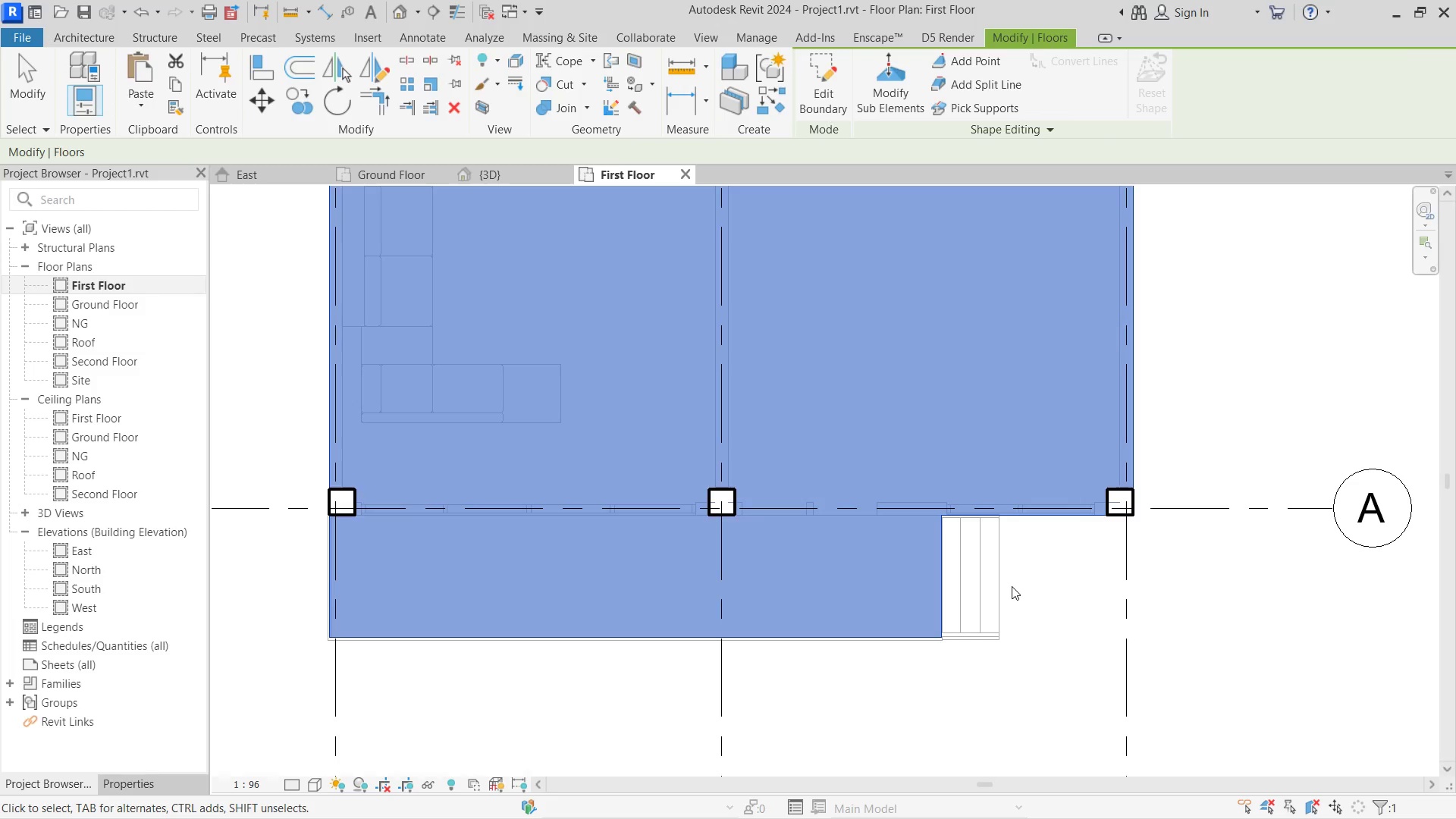 
left_click([1036, 586])
 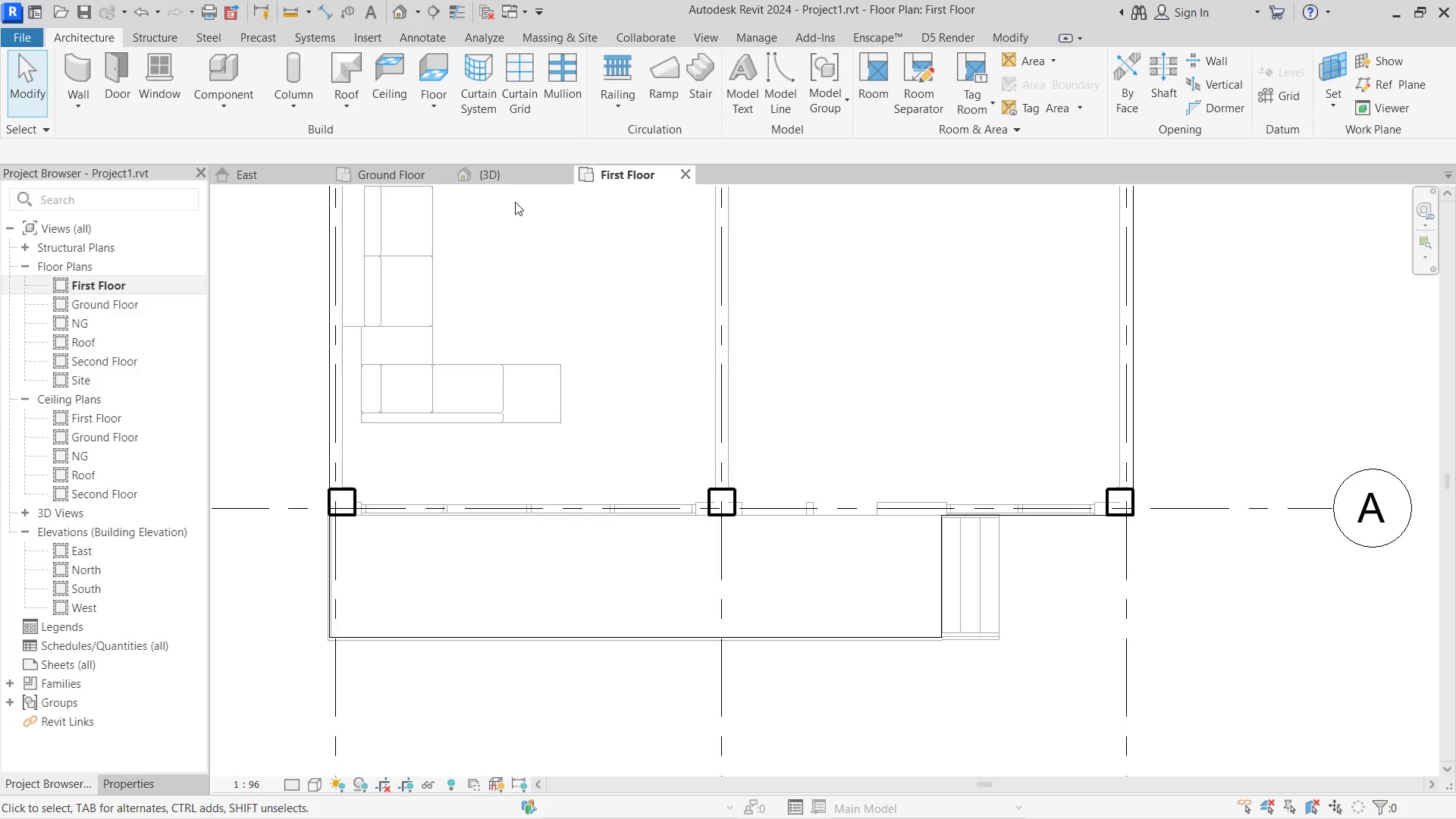 
left_click([507, 180])
 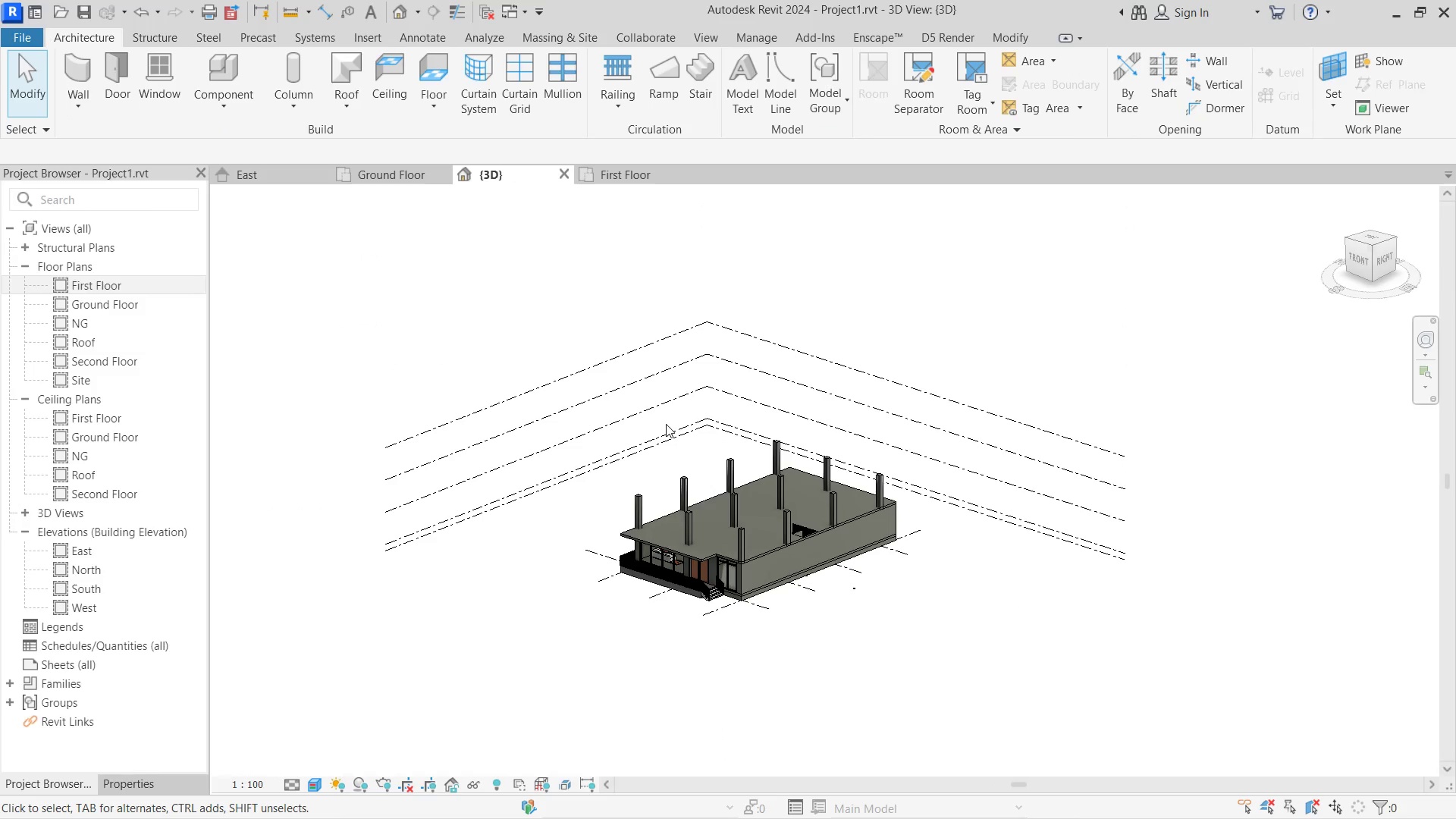 
hold_key(key=ShiftLeft, duration=5.12)
 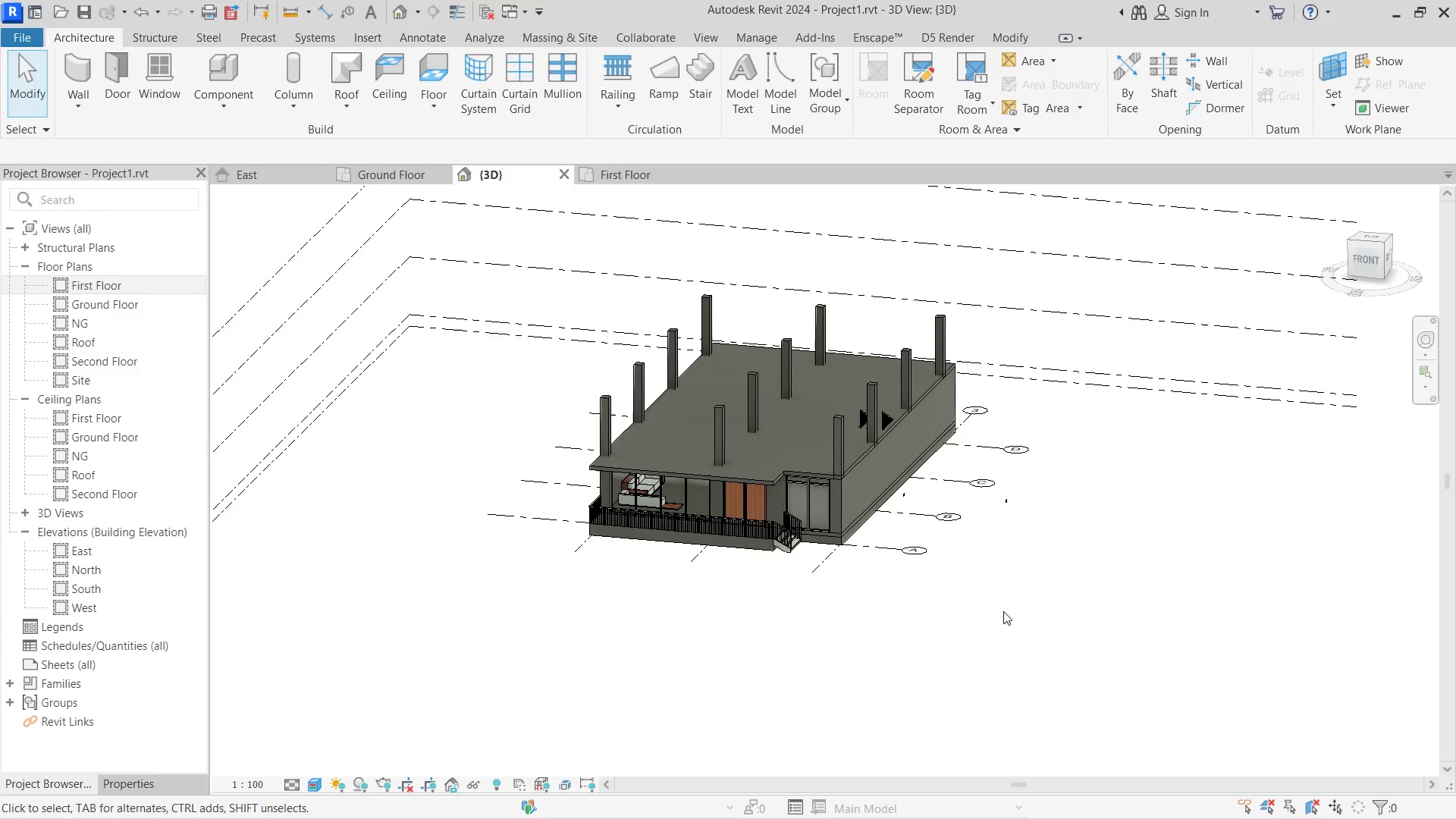 
scroll: coordinate [622, 617], scroll_direction: up, amount: 5.0
 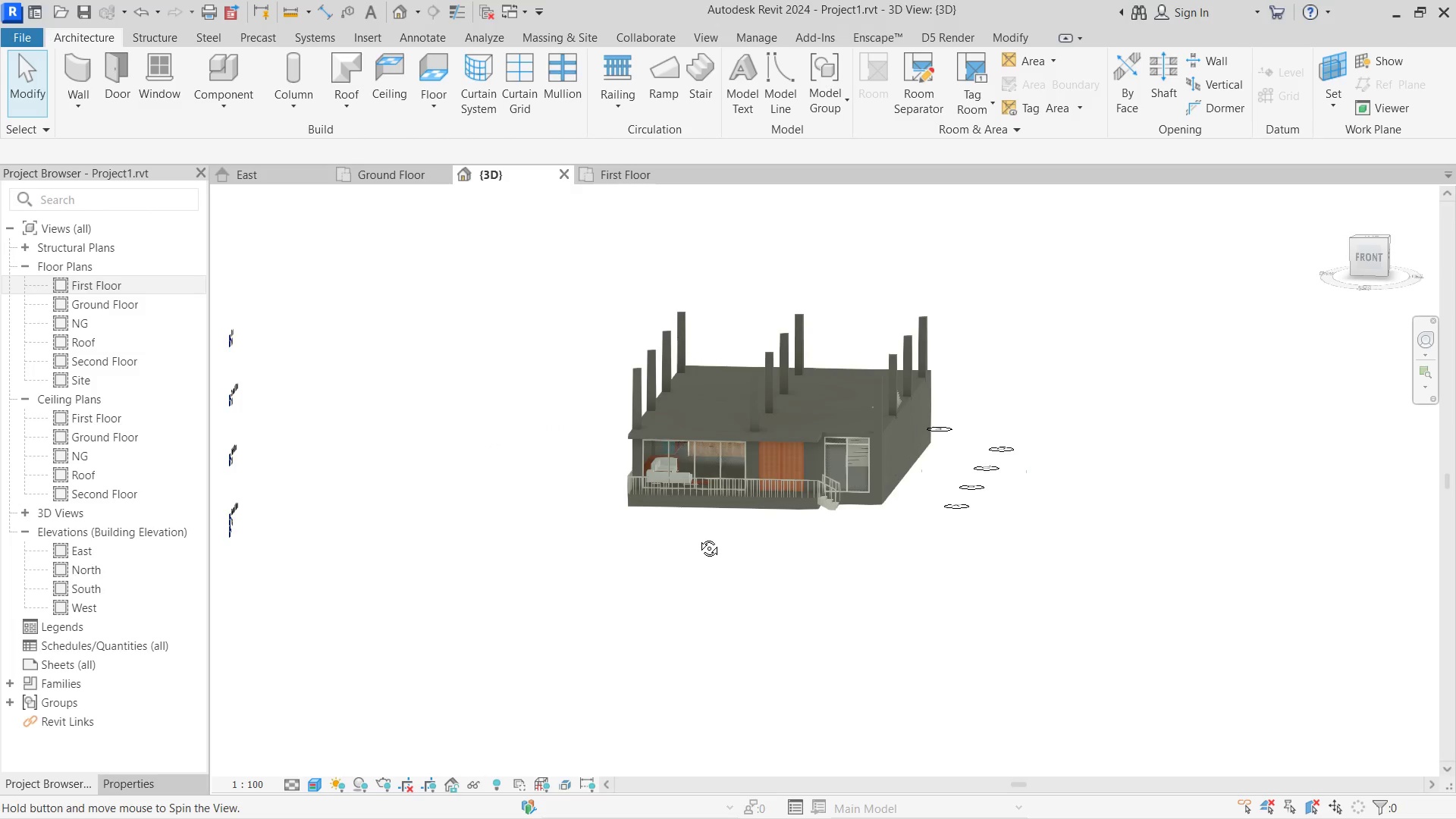 
left_click_drag(start_coordinate=[1022, 630], to_coordinate=[592, 293])
 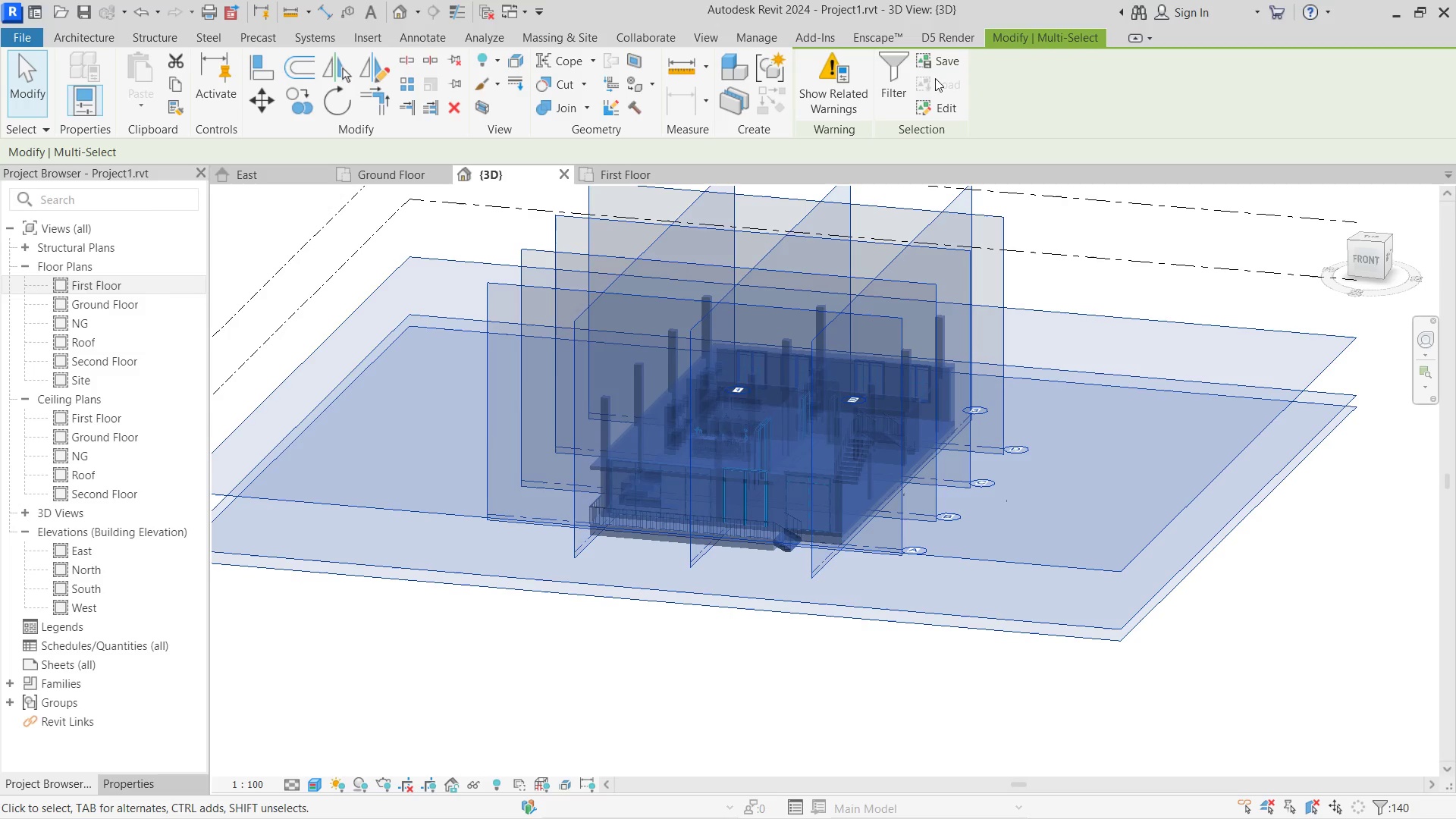 
left_click([896, 68])
 